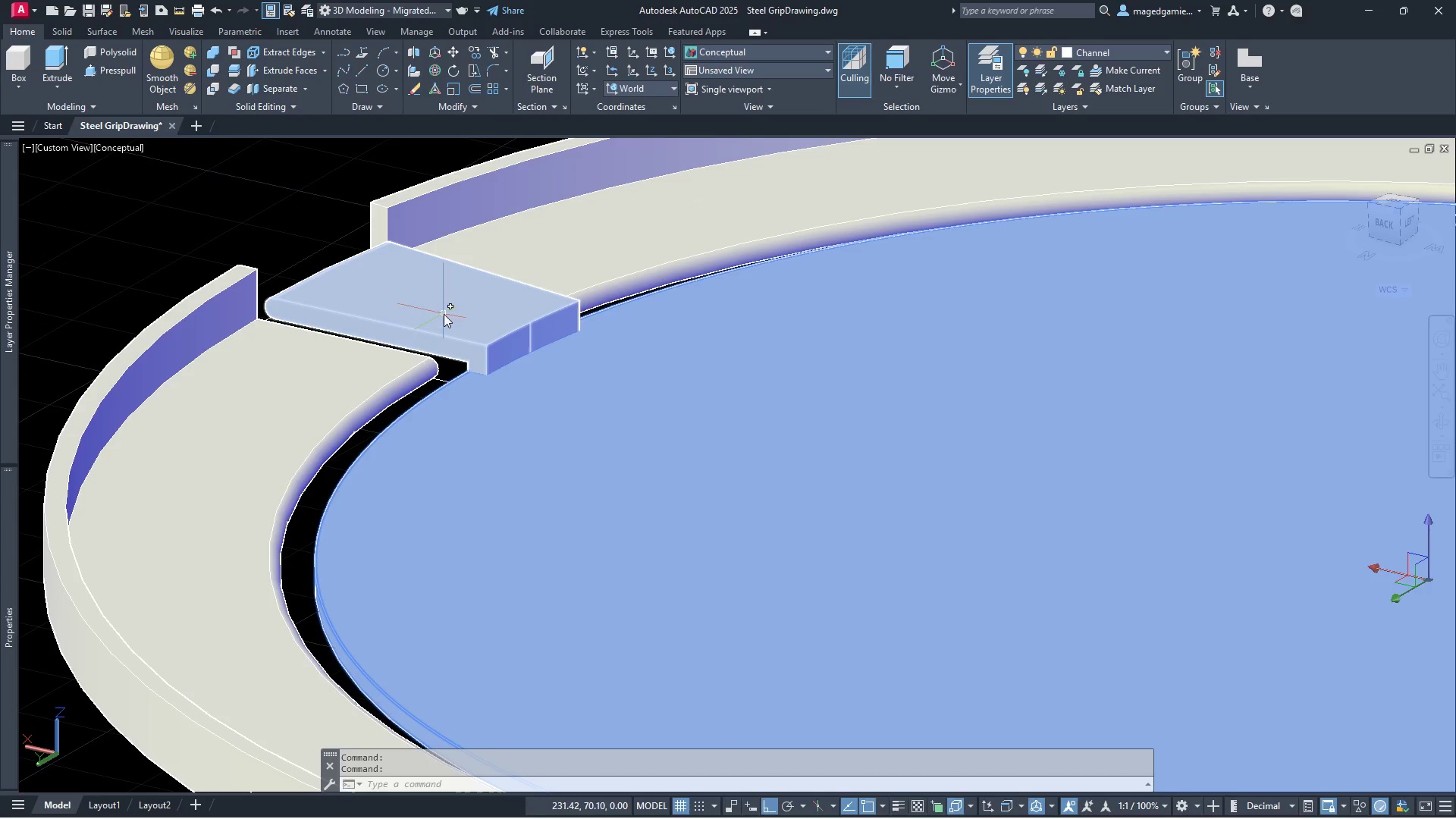 
mouse_move([490, 322])
 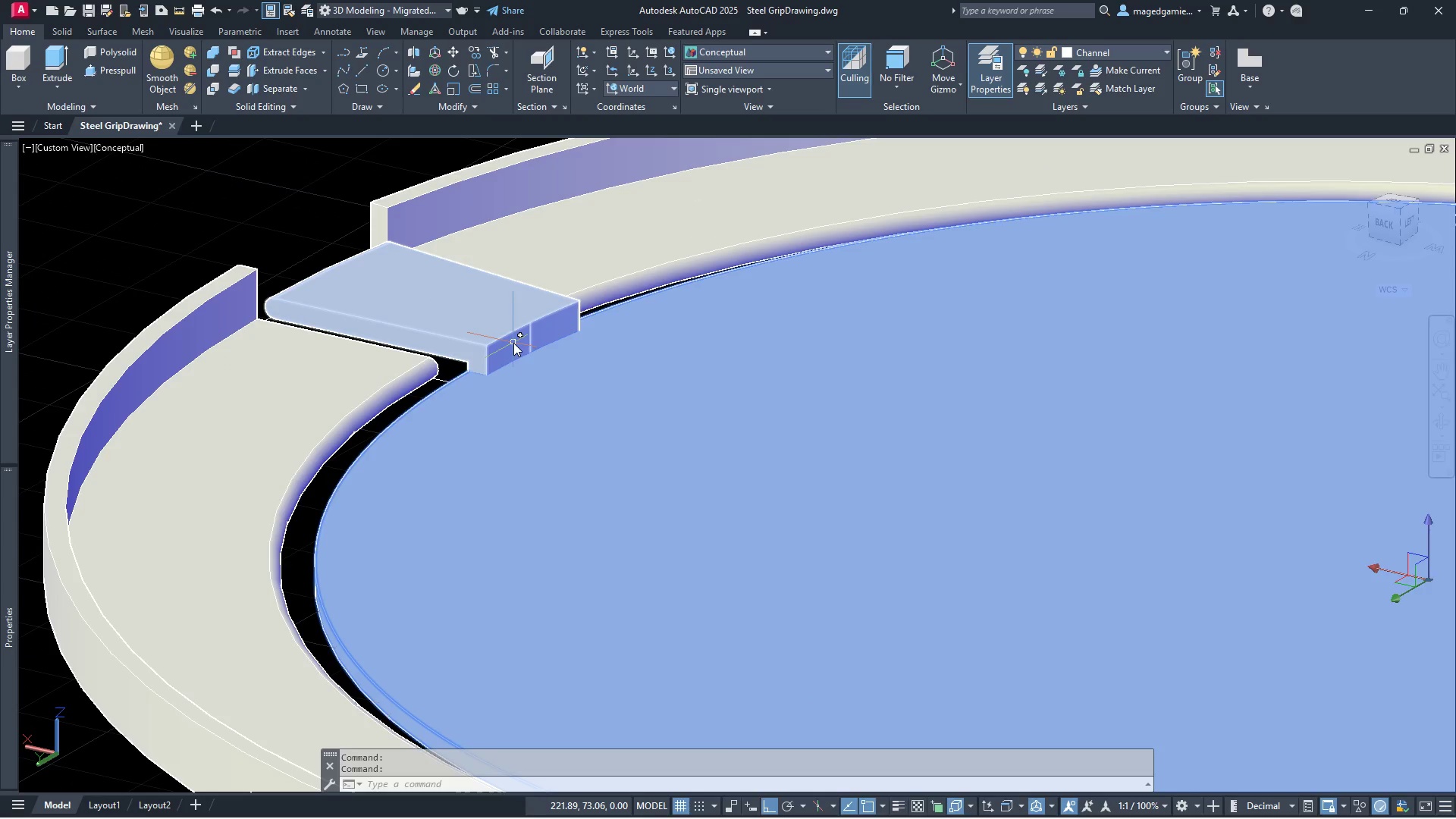 
left_click([513, 343])
 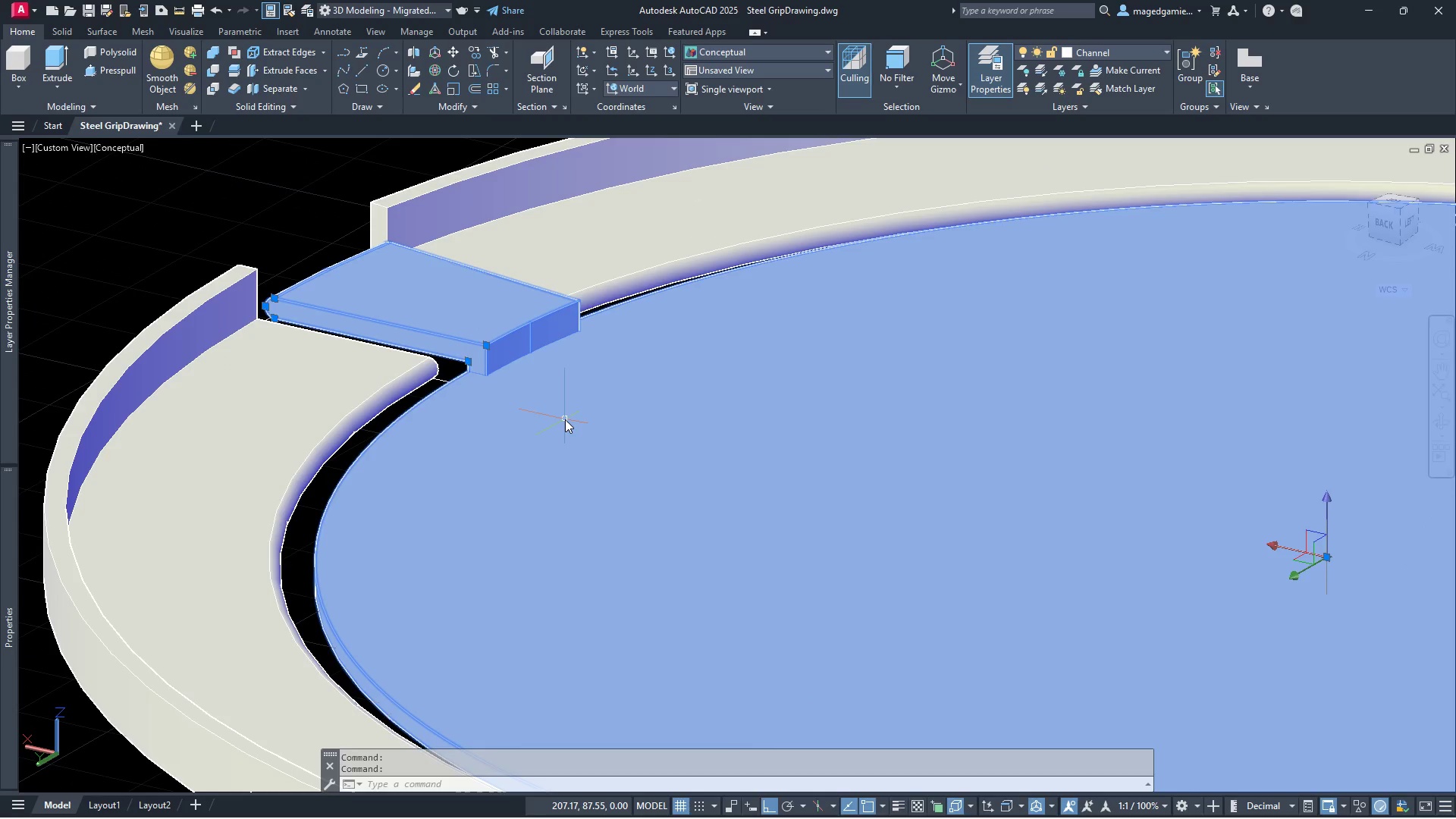 
key(Escape)
 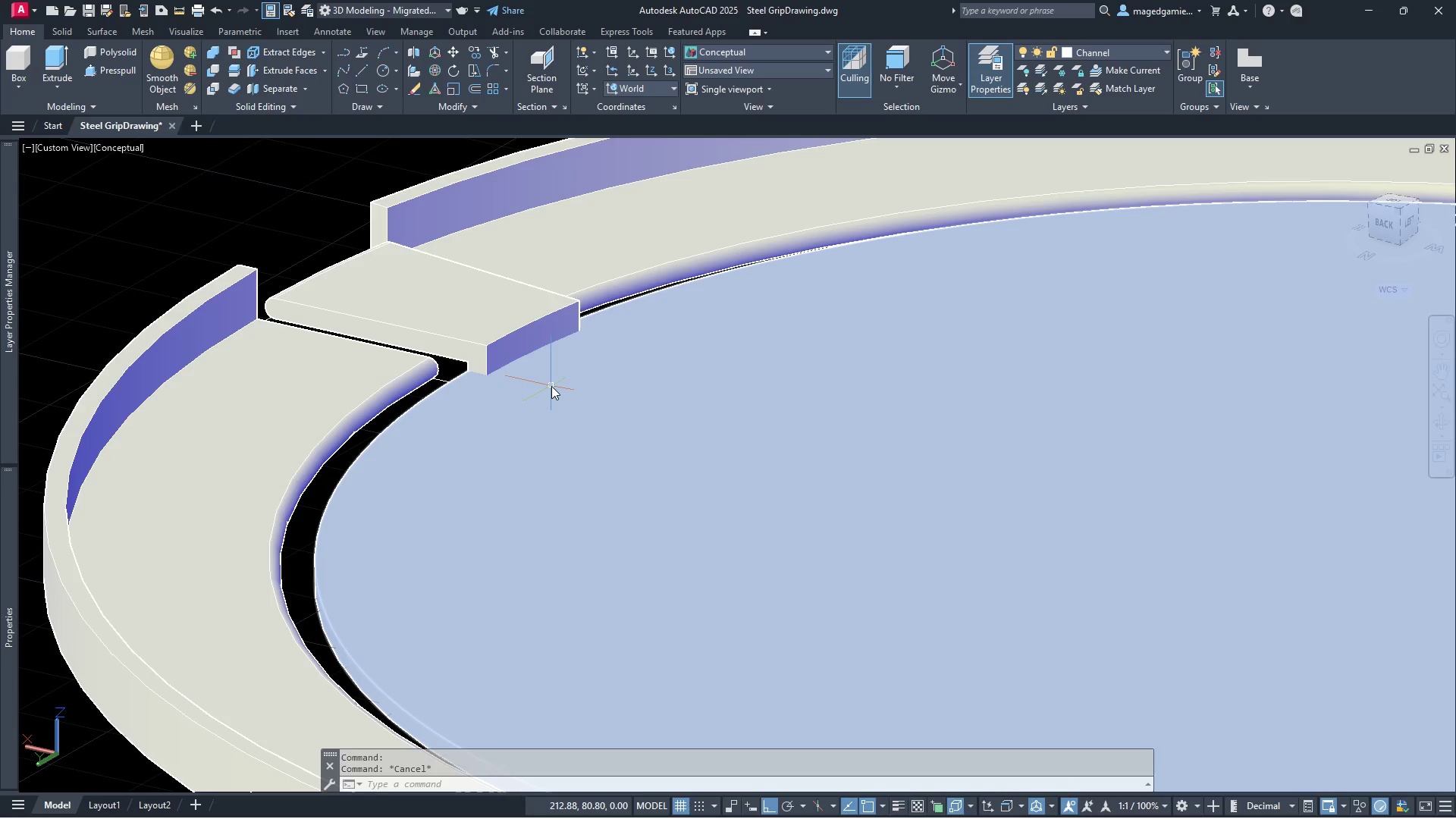 
left_click([551, 386])
 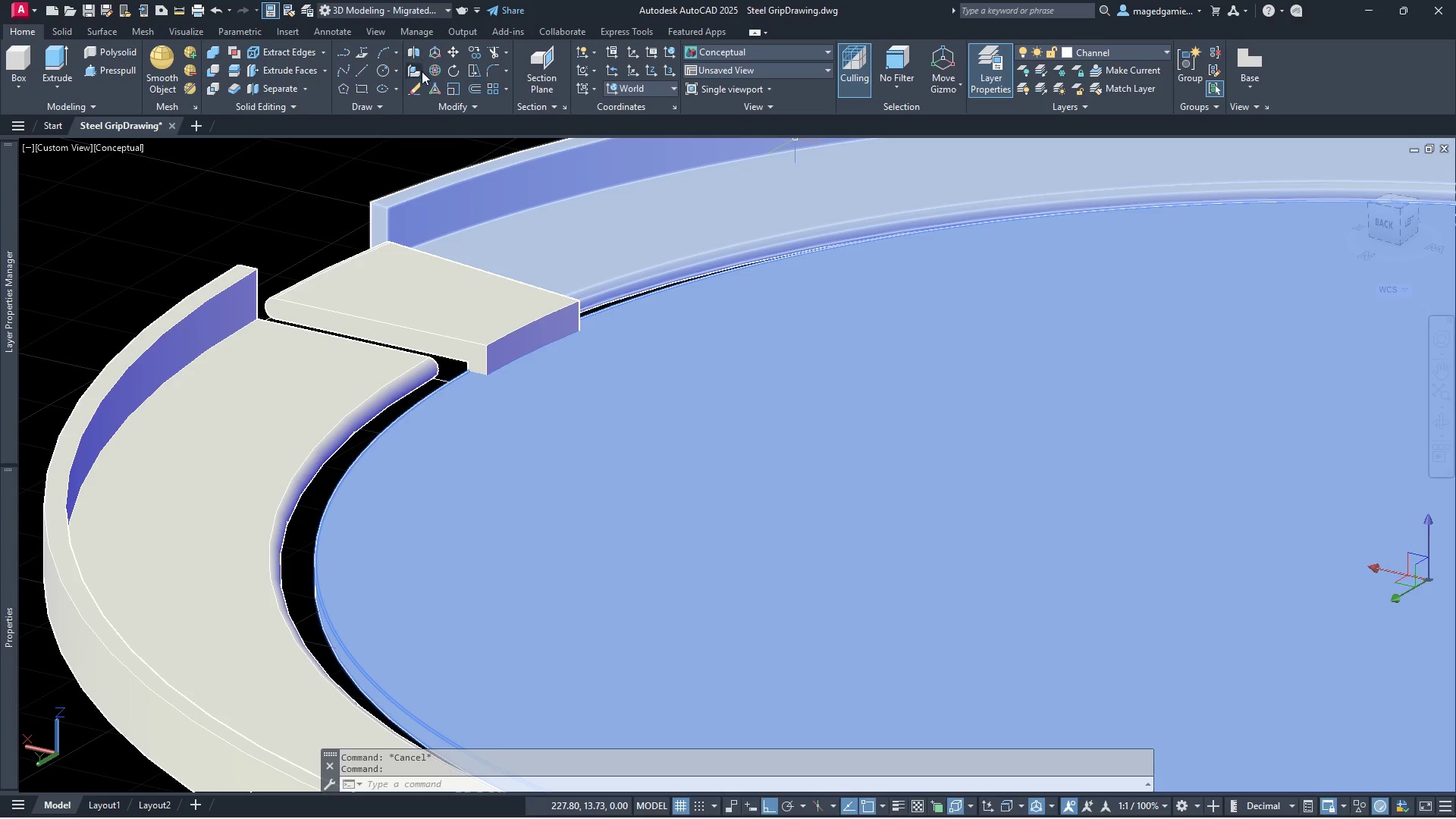 
left_click([215, 49])
 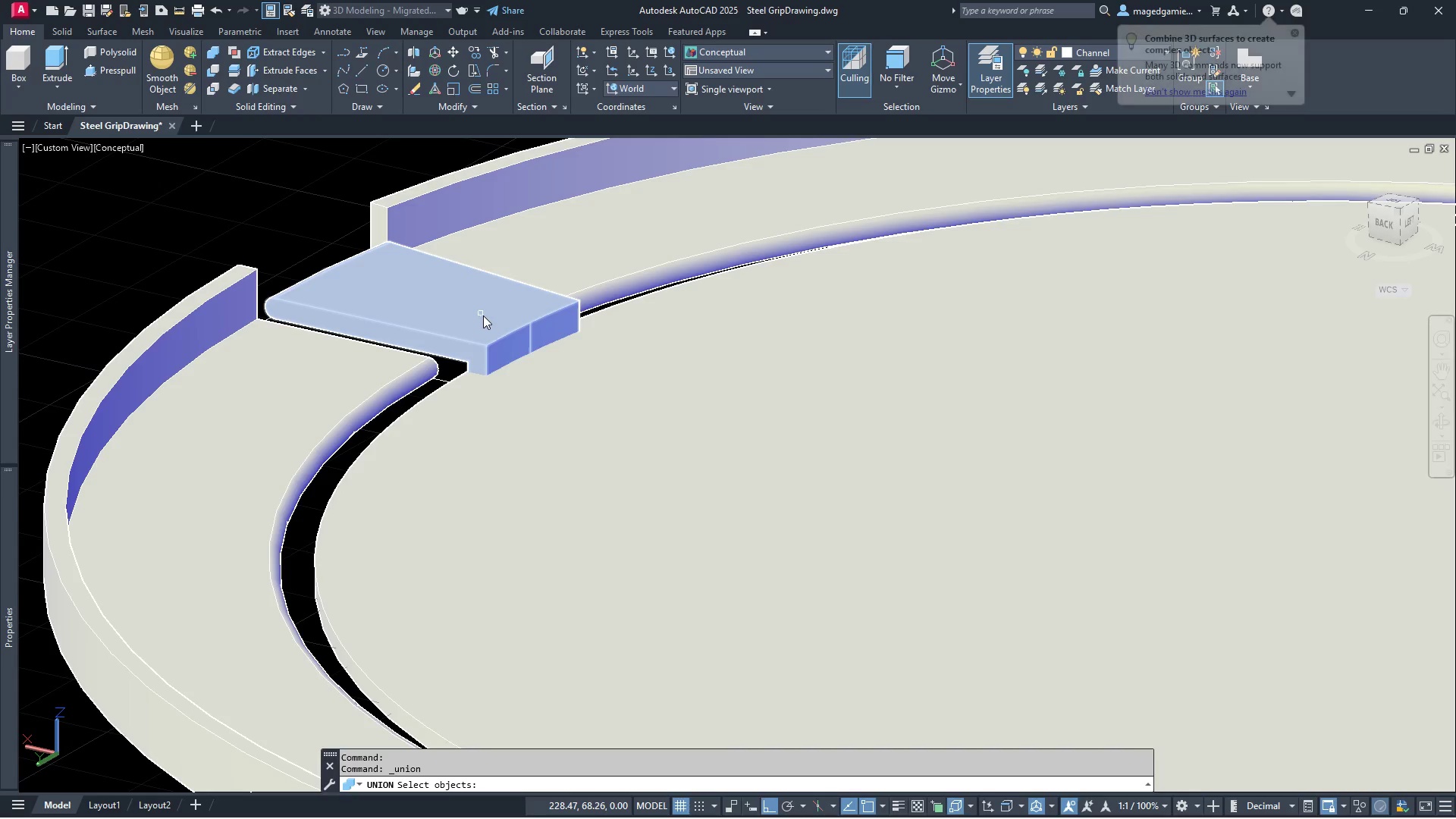 
left_click([486, 321])
 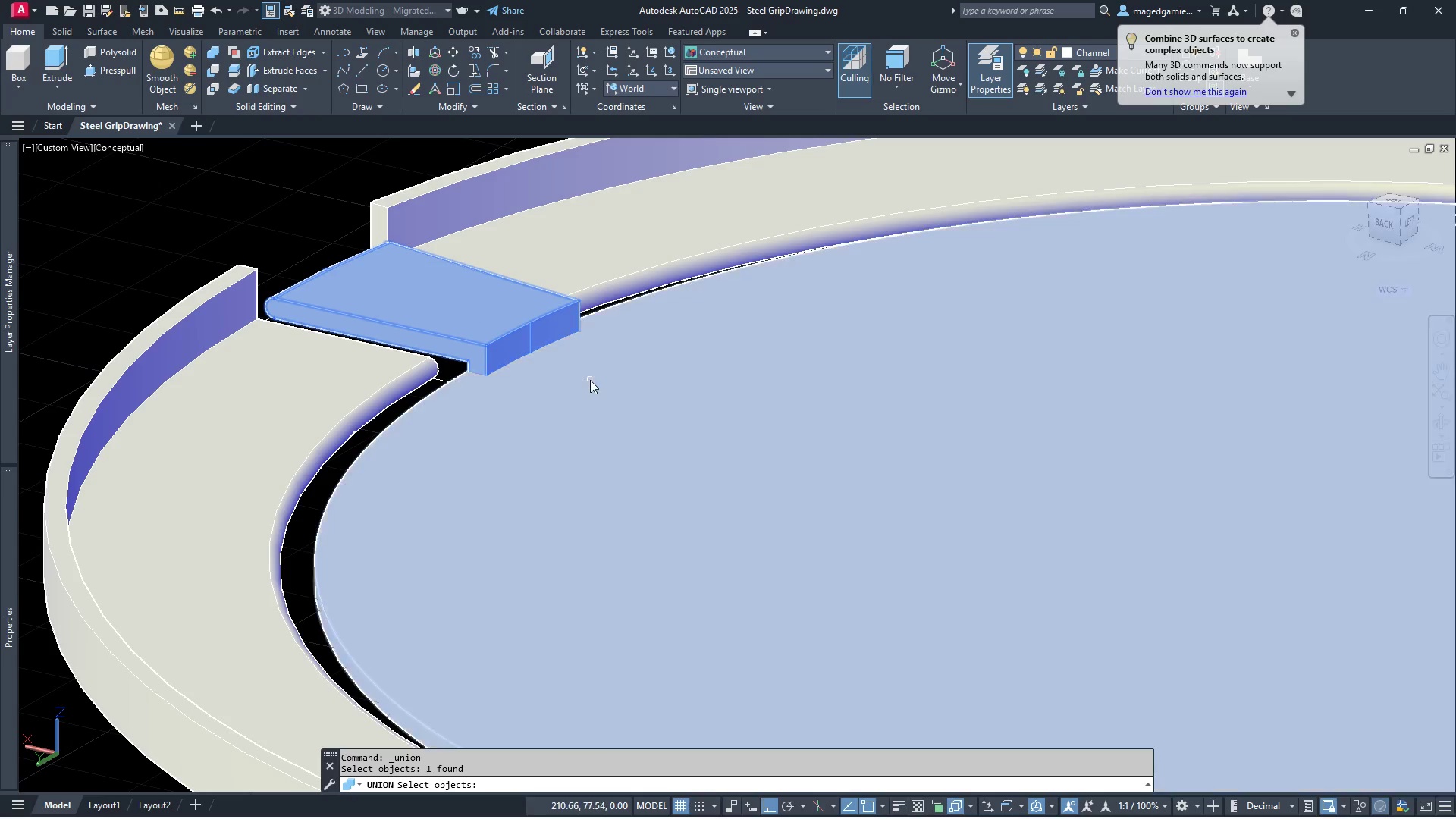 
left_click([590, 380])
 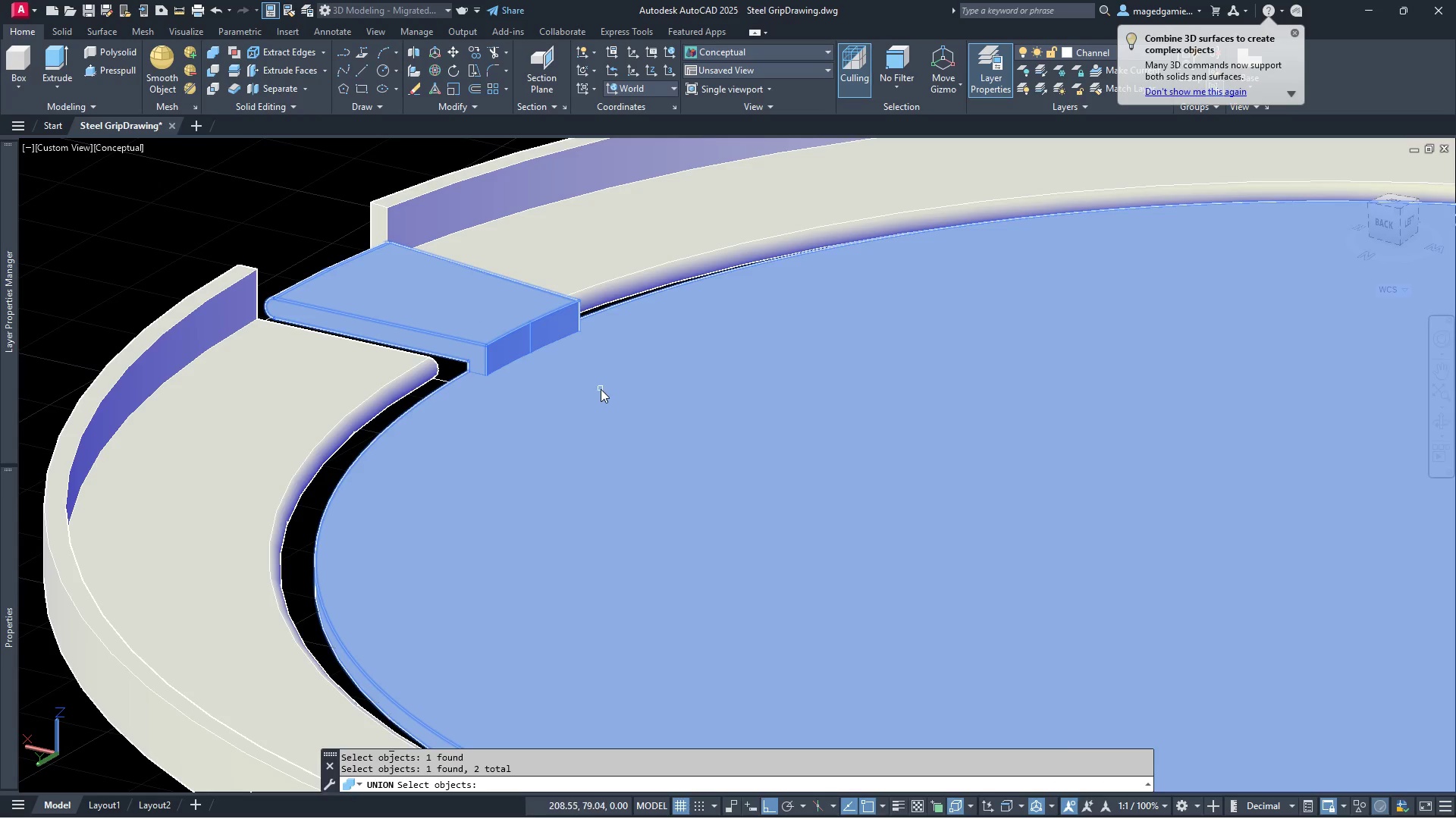 
right_click([601, 389])
 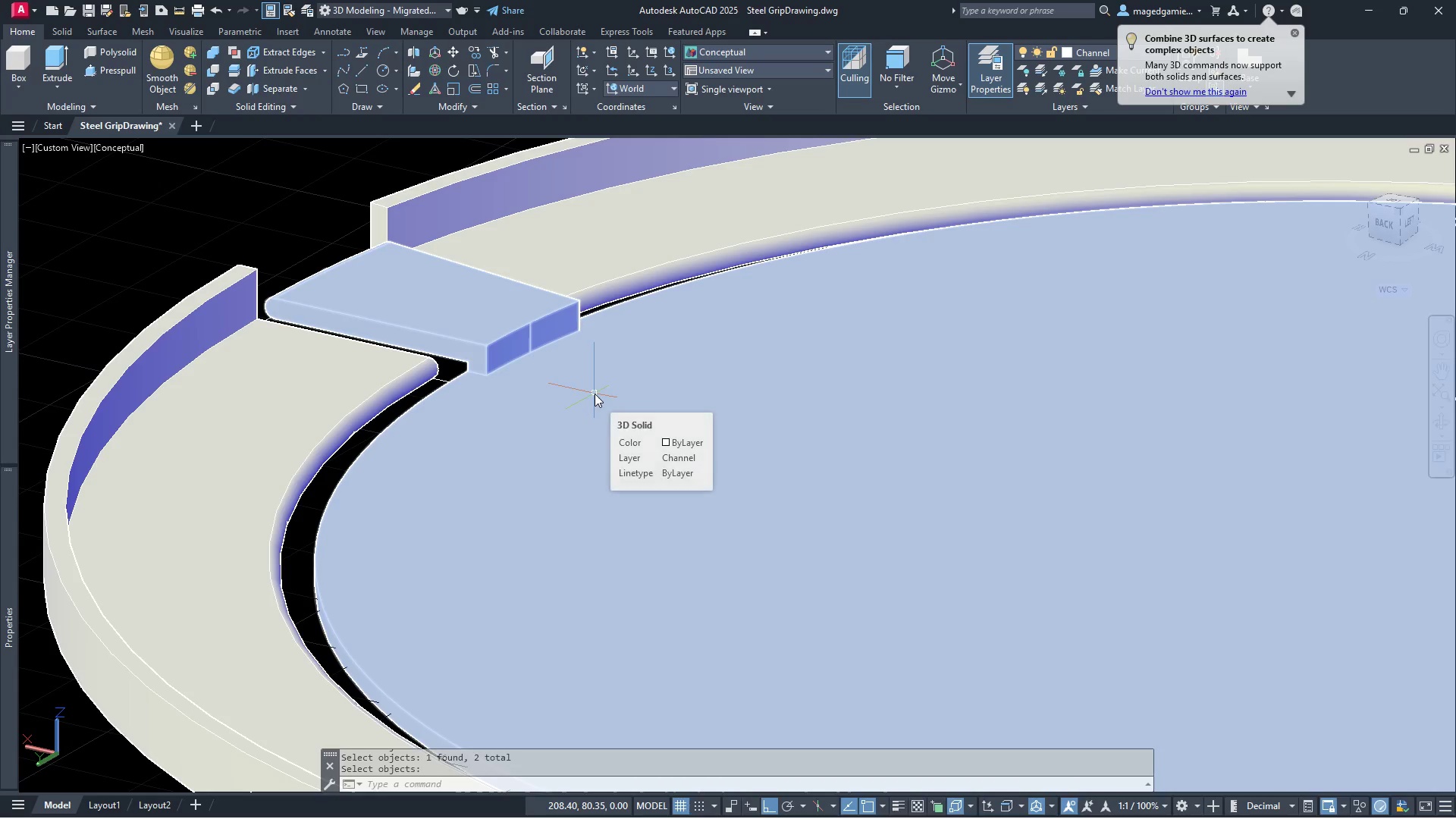 
scroll: coordinate [536, 333], scroll_direction: up, amount: 3.0
 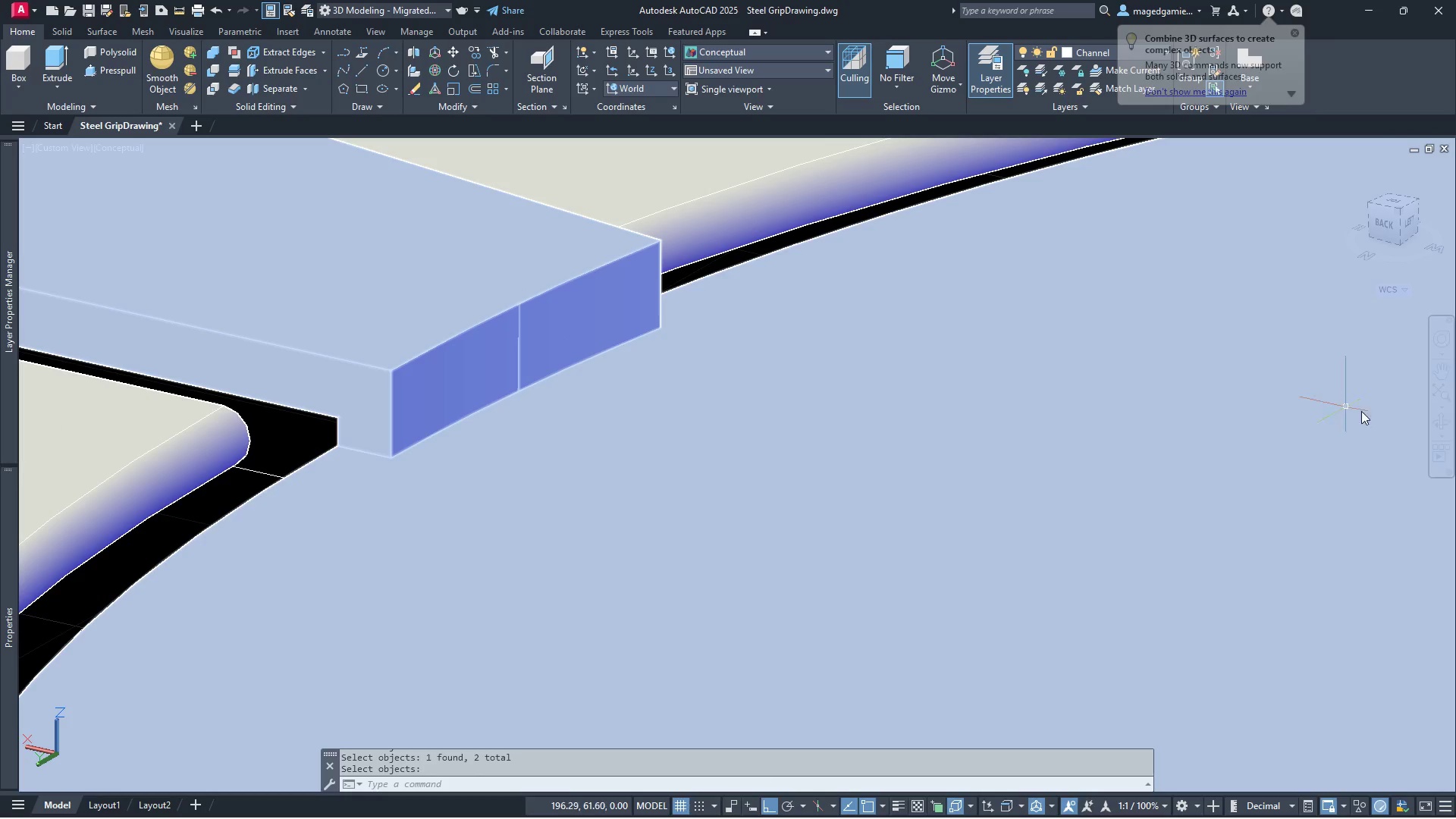 
left_click([1445, 423])
 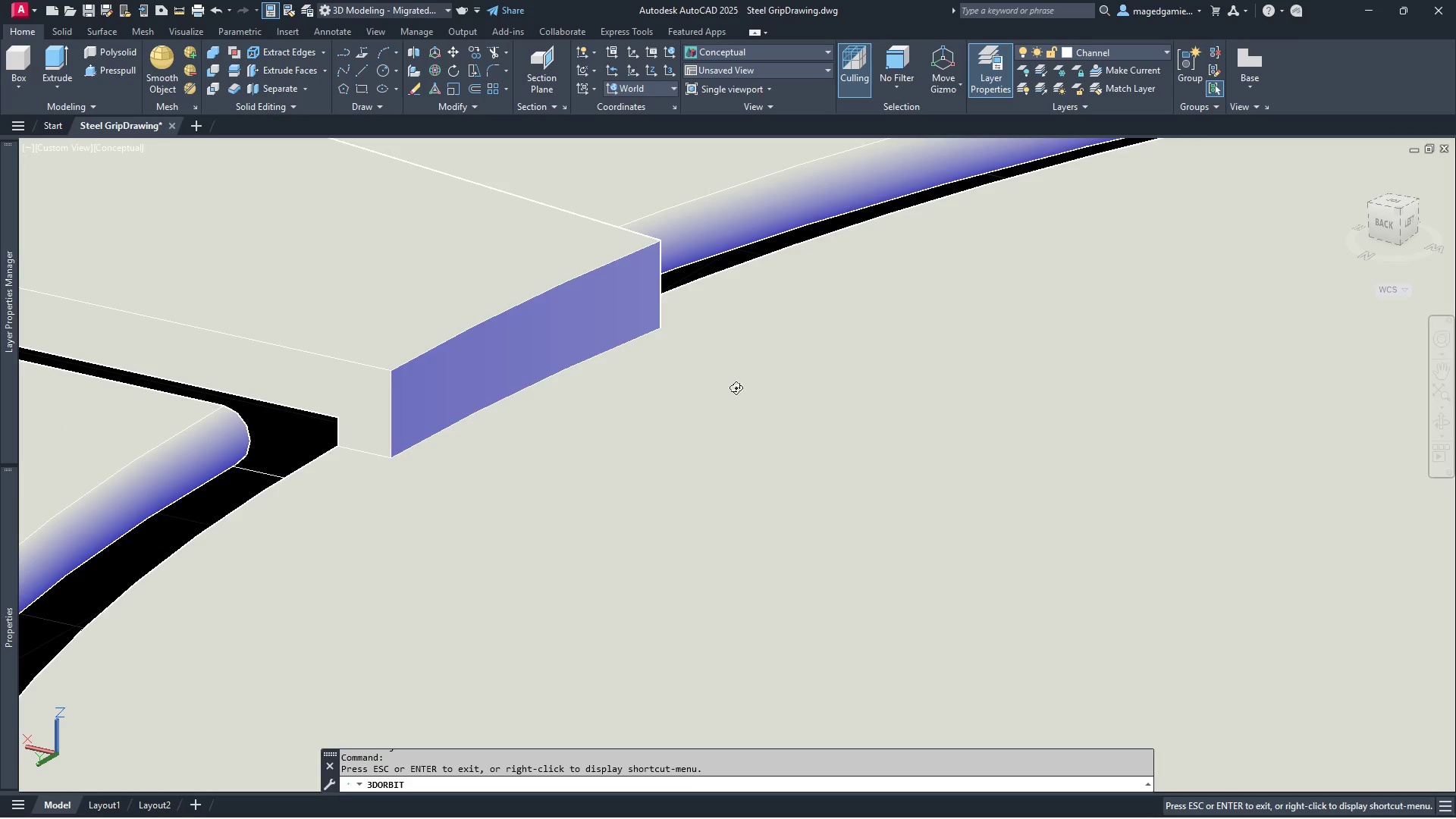 
left_click_drag(start_coordinate=[736, 384], to_coordinate=[915, 256])
 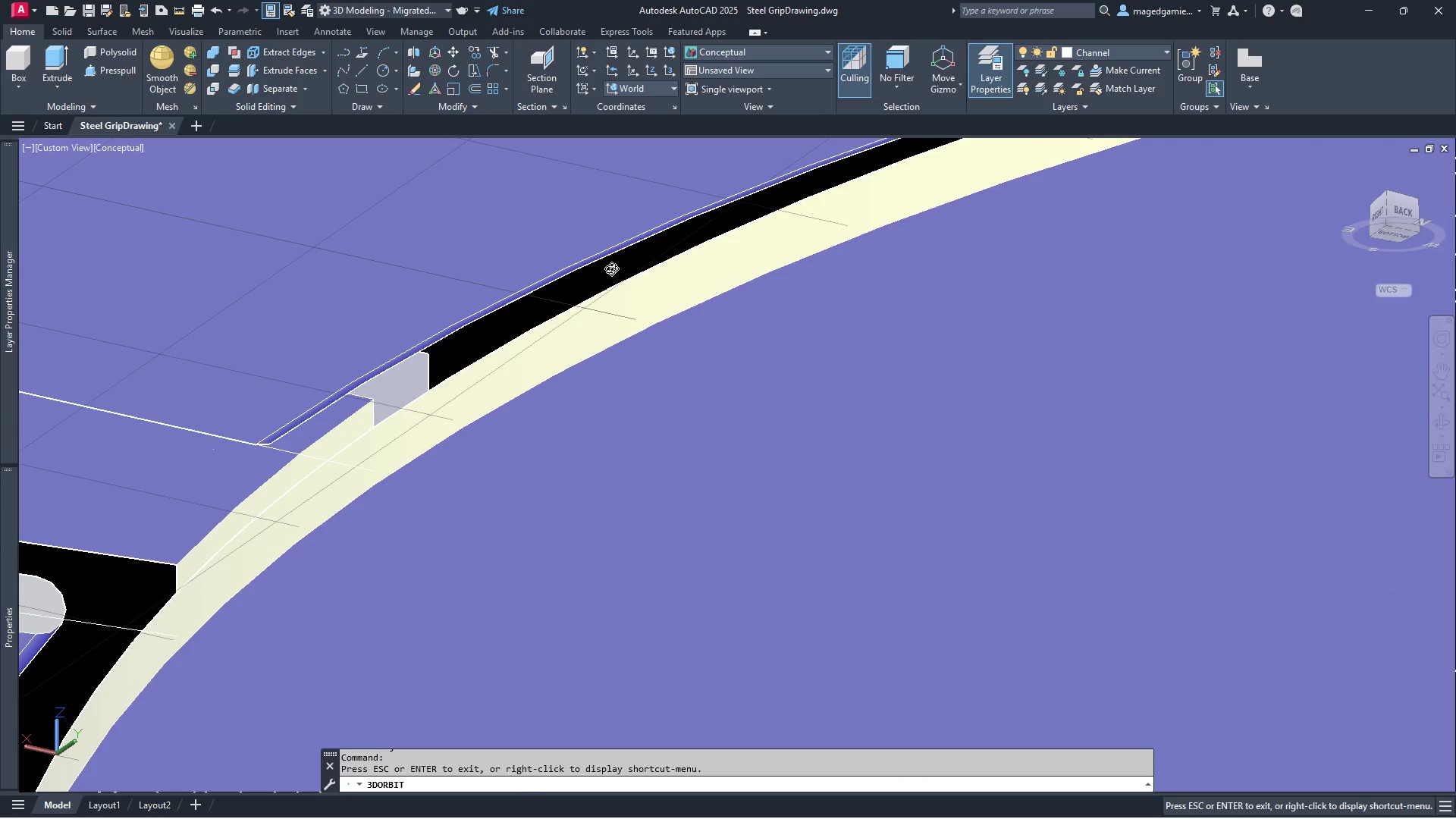 
key(Escape)
 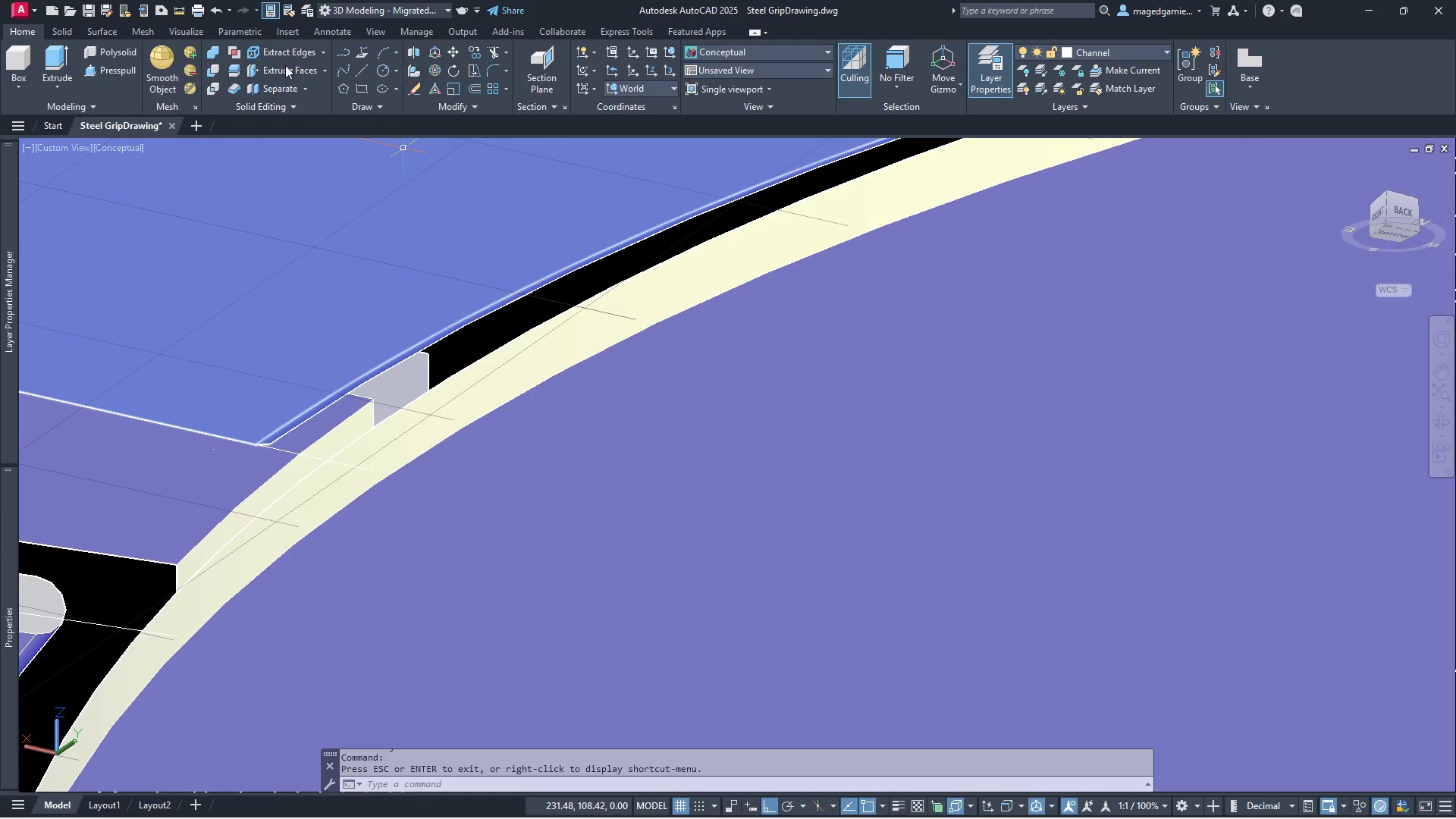 
left_click([67, 27])
 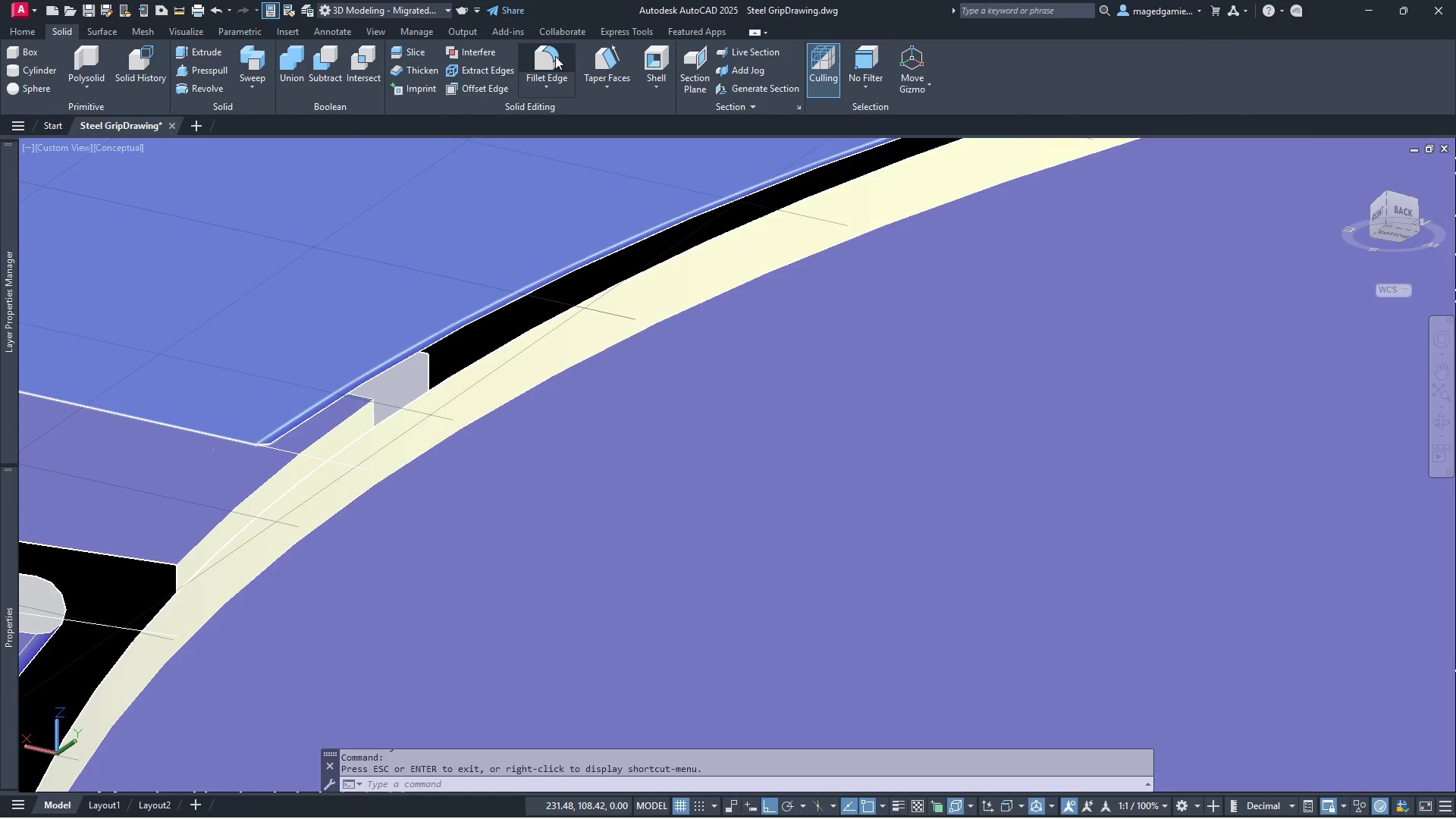 
left_click([555, 56])
 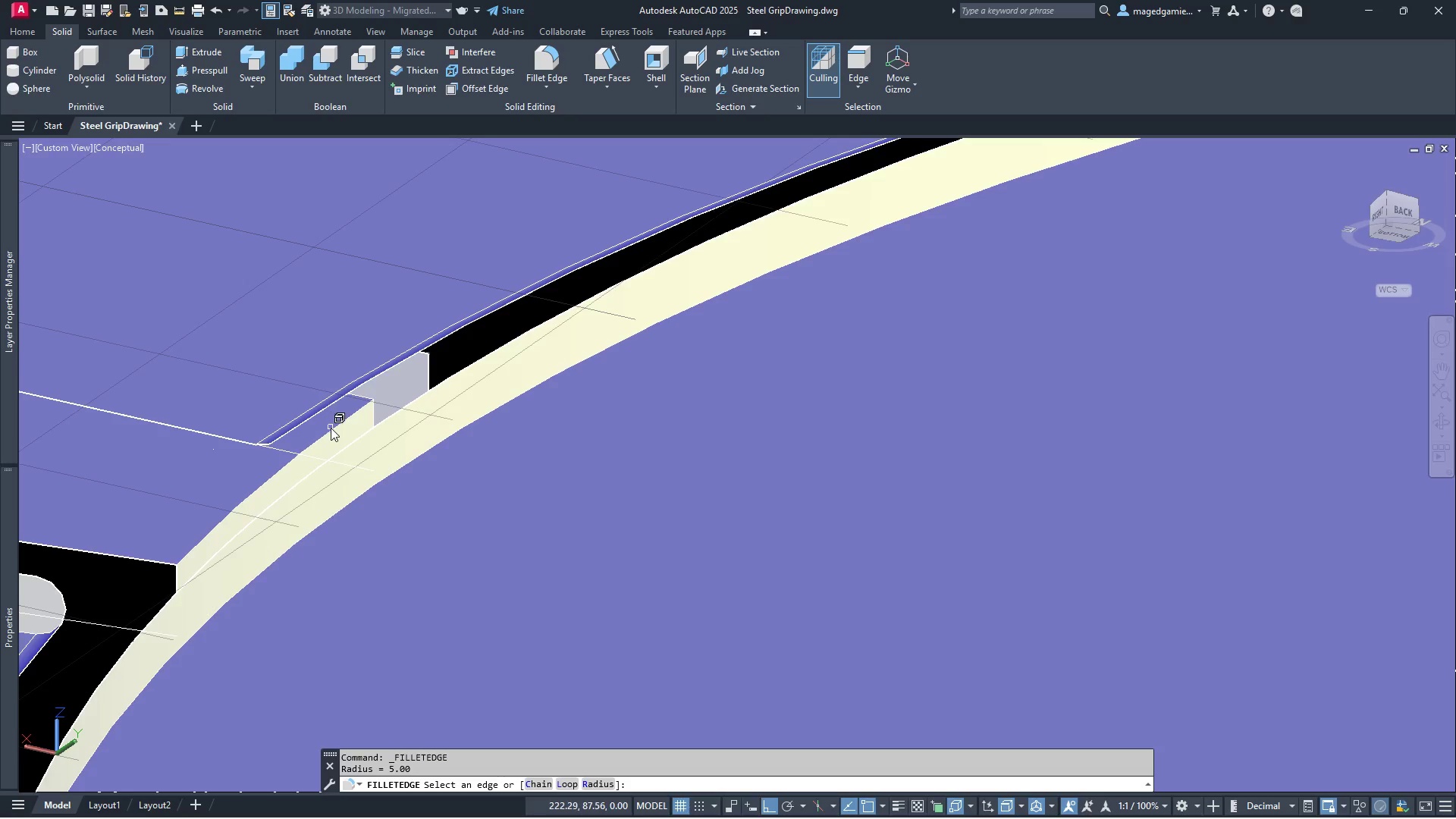 
wait(5.62)
 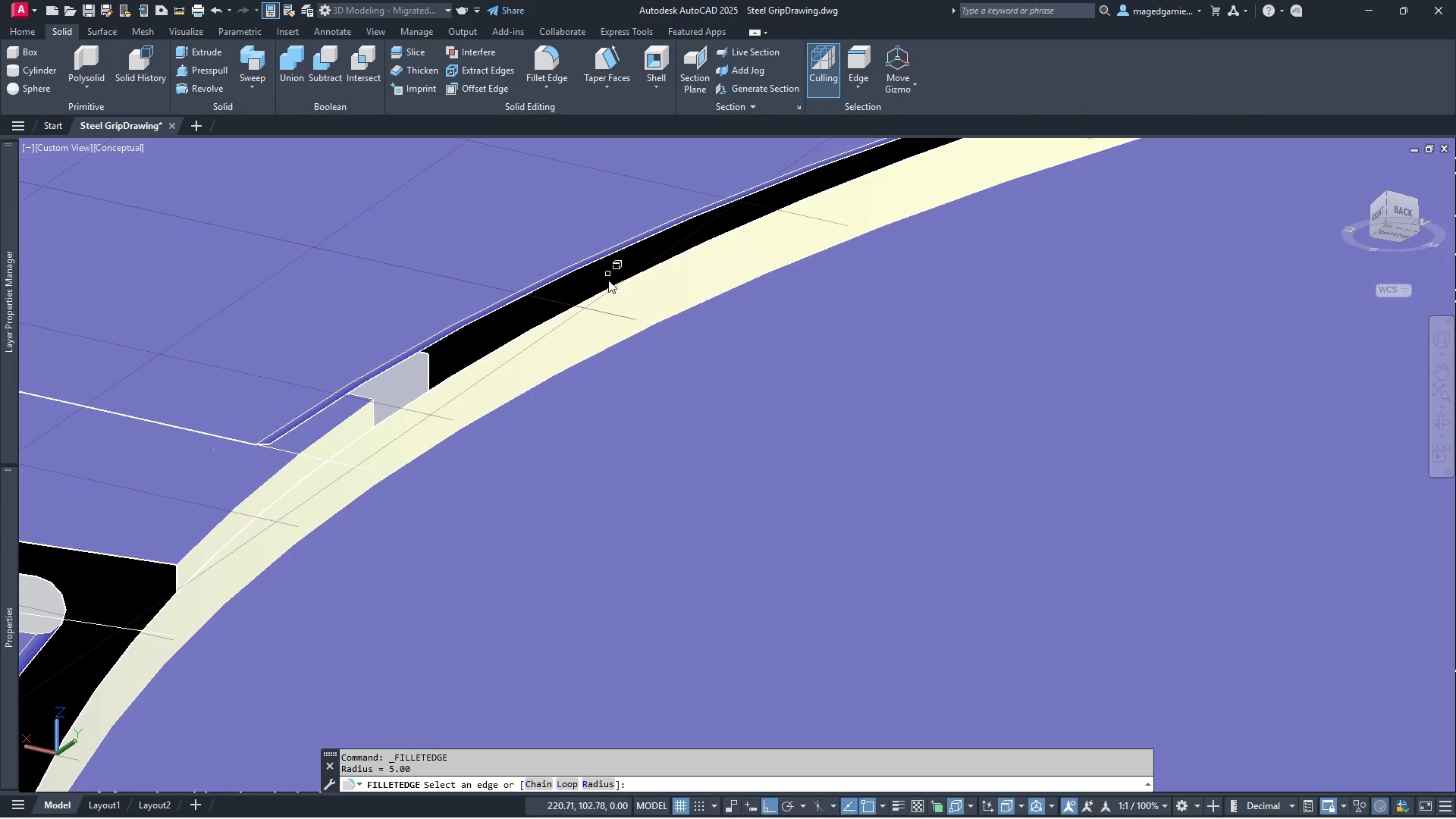 
left_click([333, 430])
 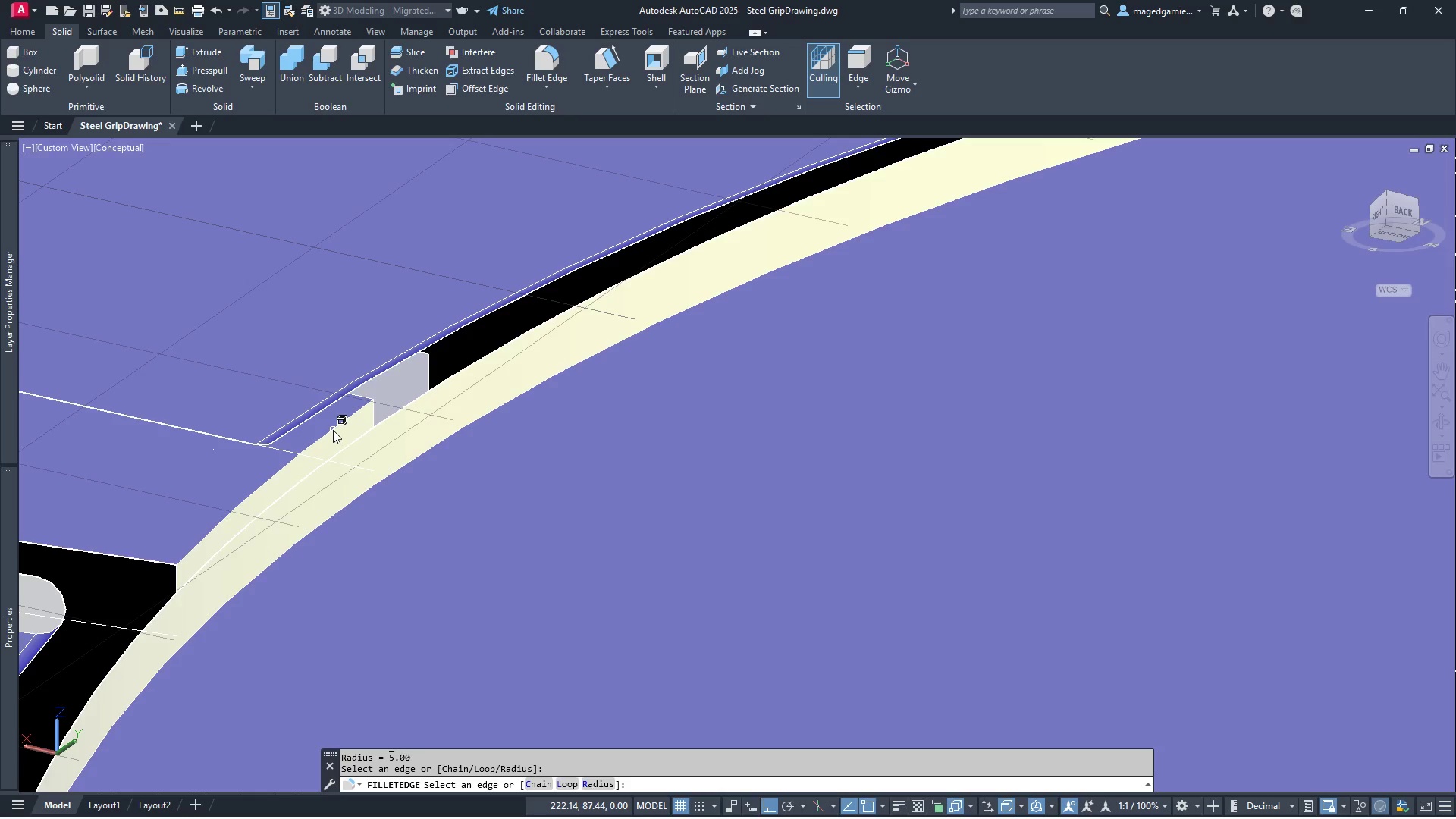 
key(R)
 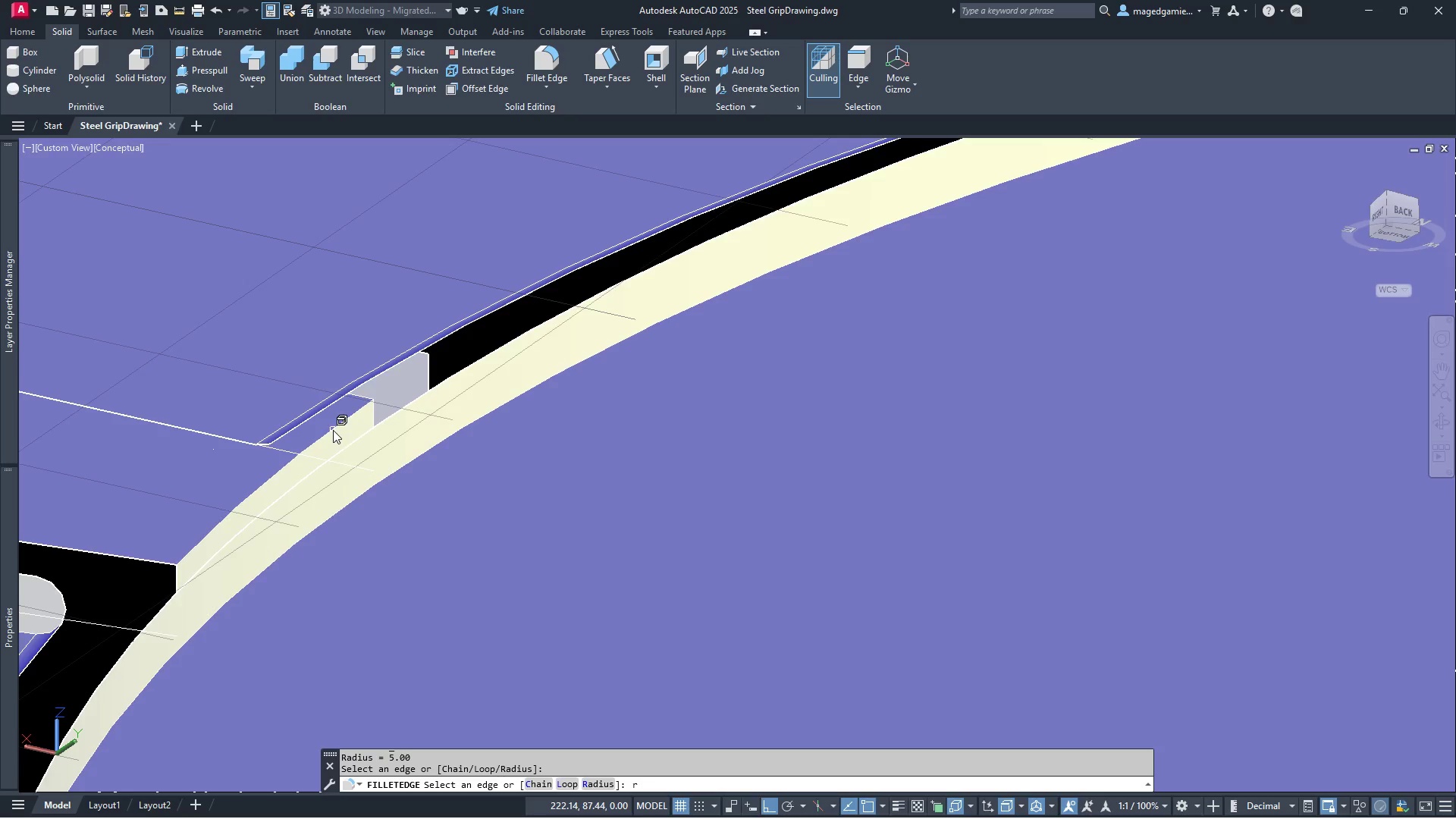 
key(Enter)
 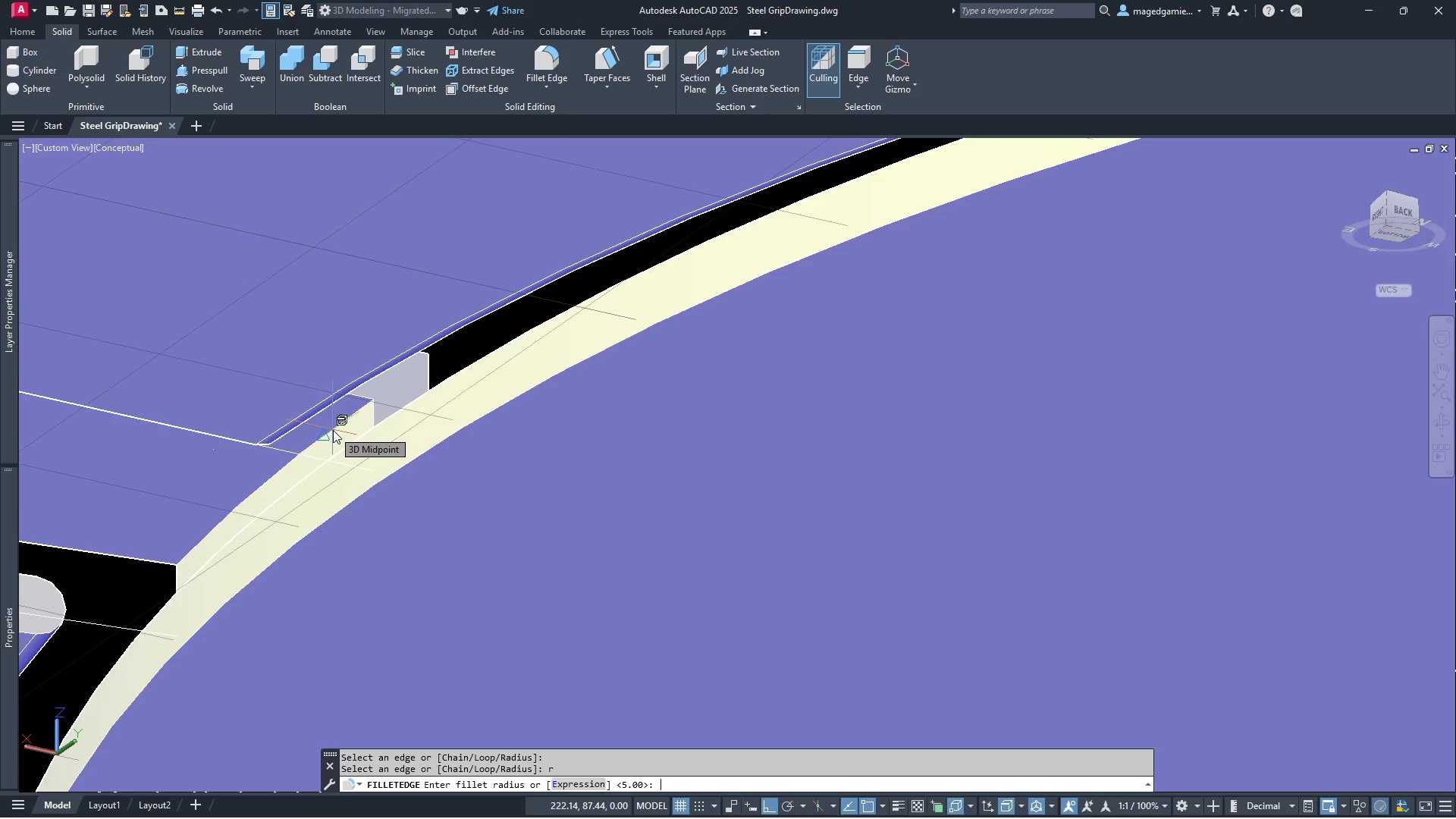 
key(1)
 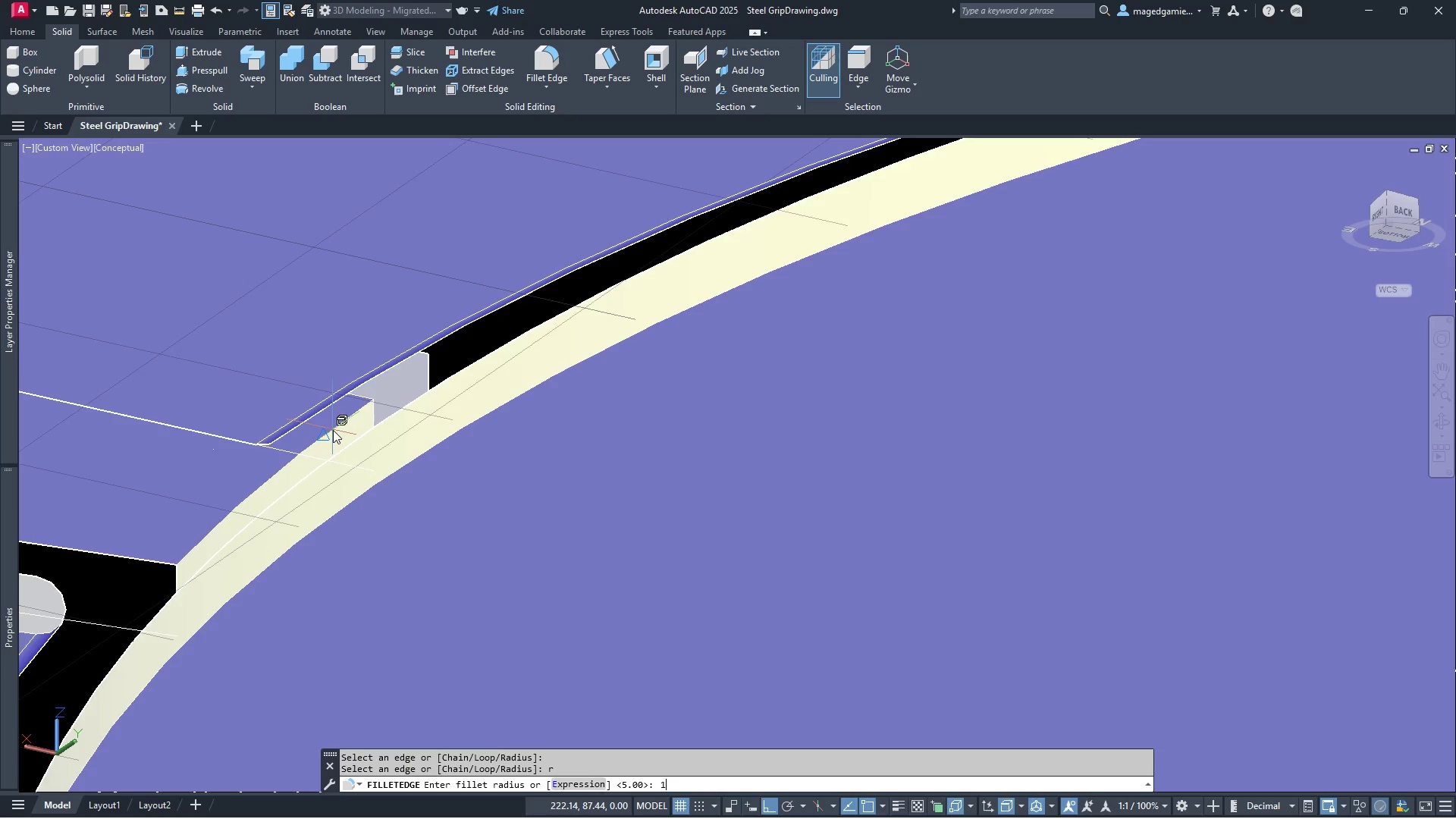 
key(Enter)
 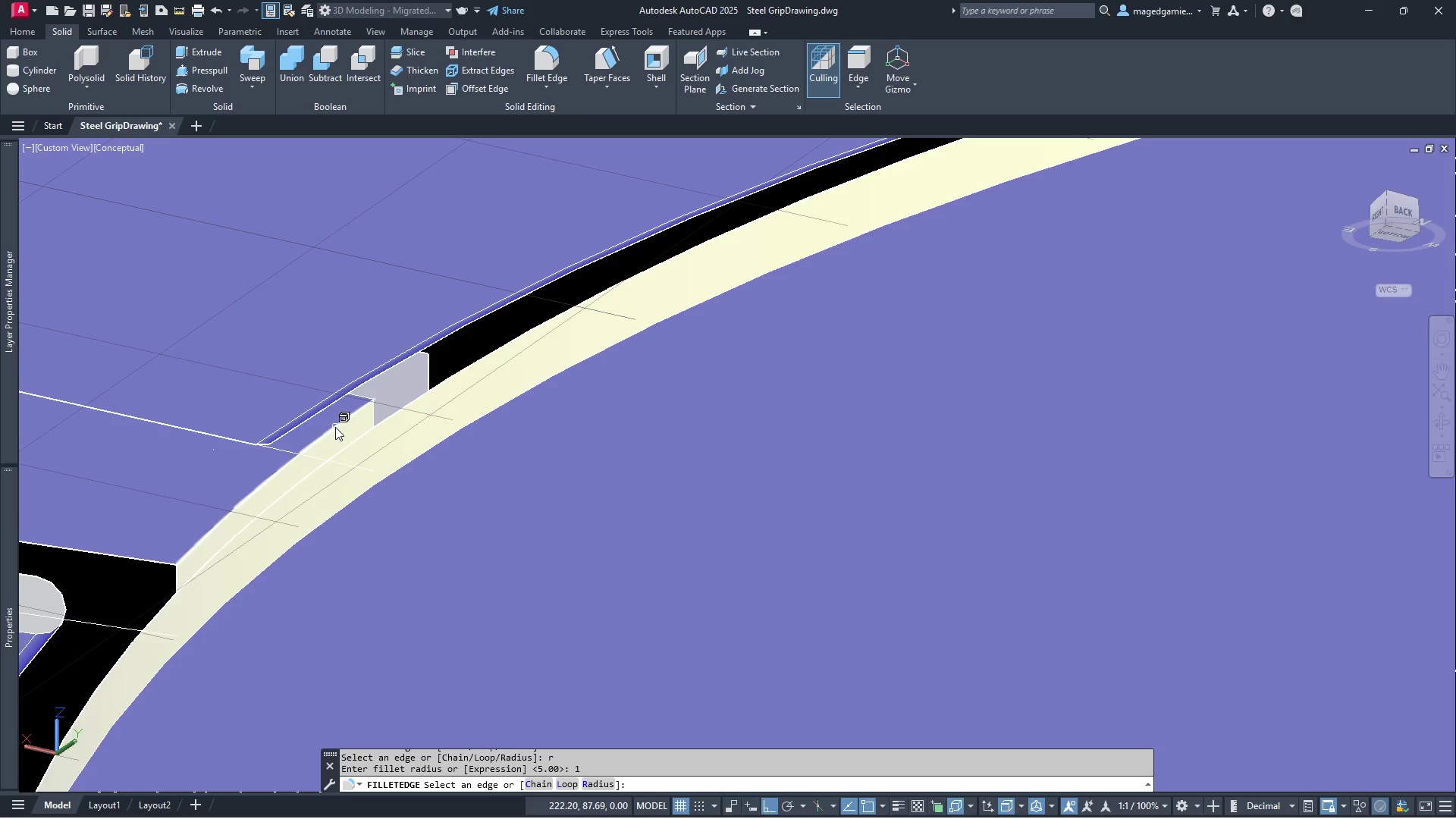 
left_click([335, 427])
 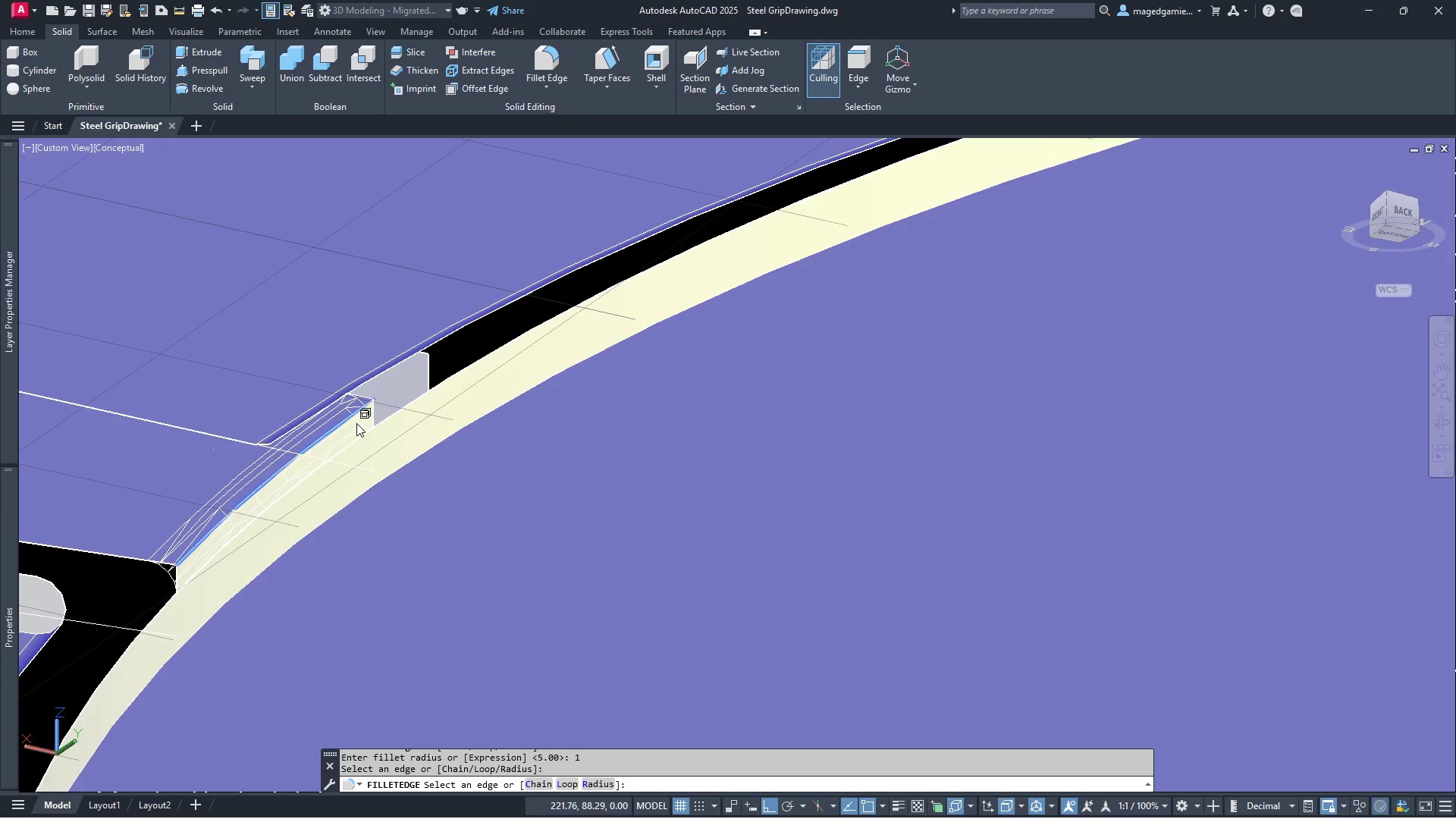 
right_click([356, 423])
 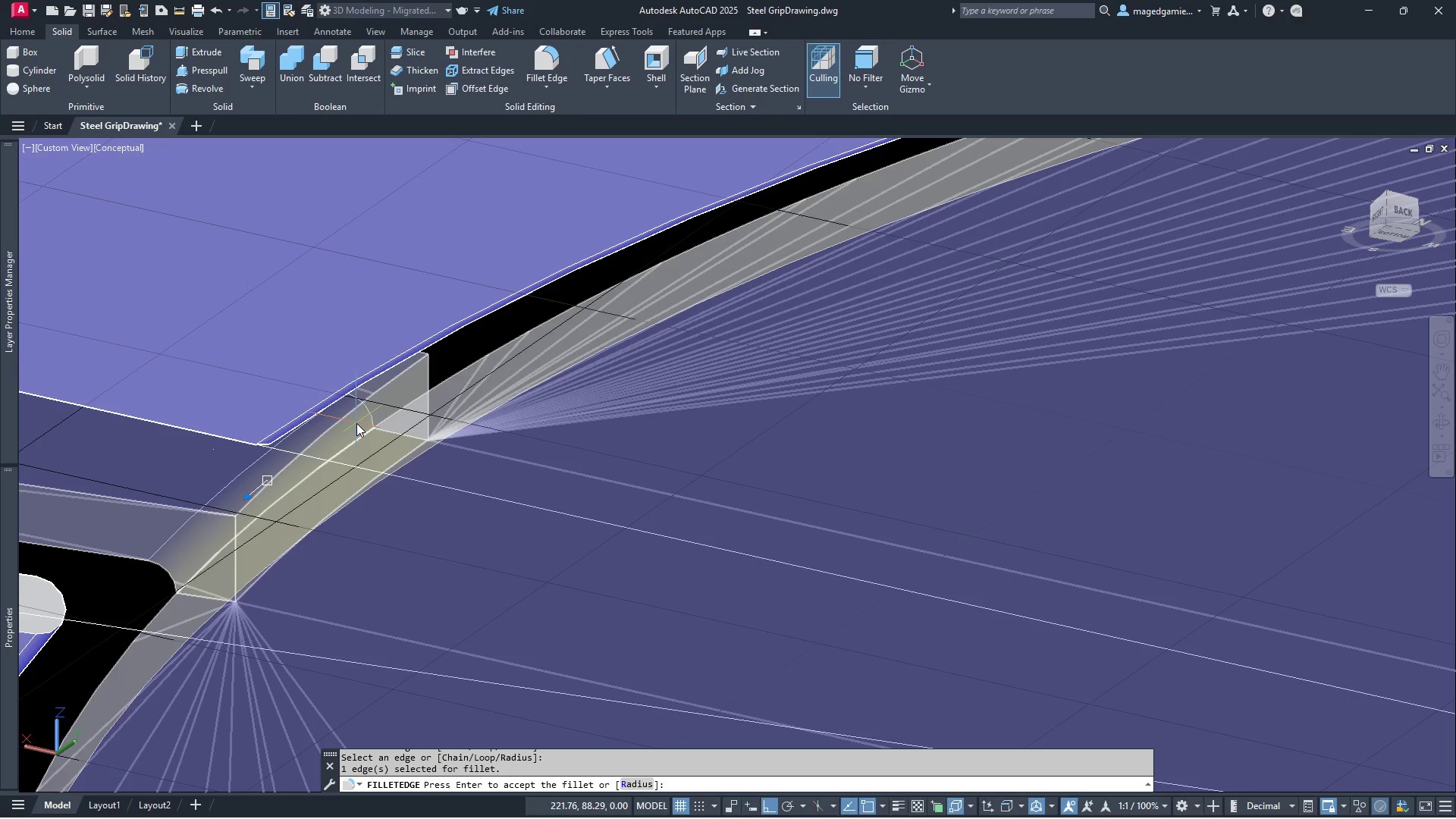 
right_click([356, 423])
 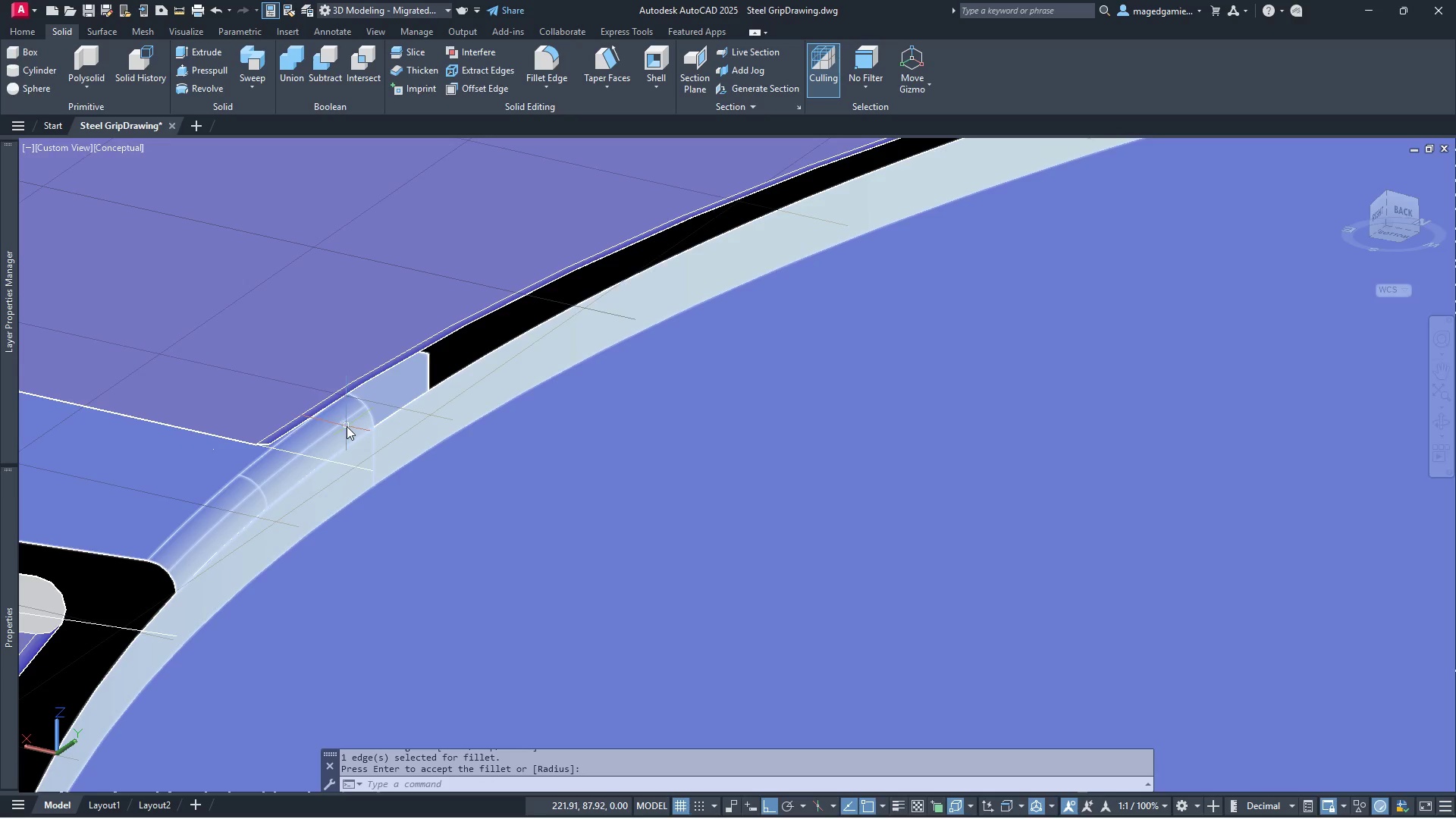 
scroll: coordinate [345, 426], scroll_direction: down, amount: 2.0
 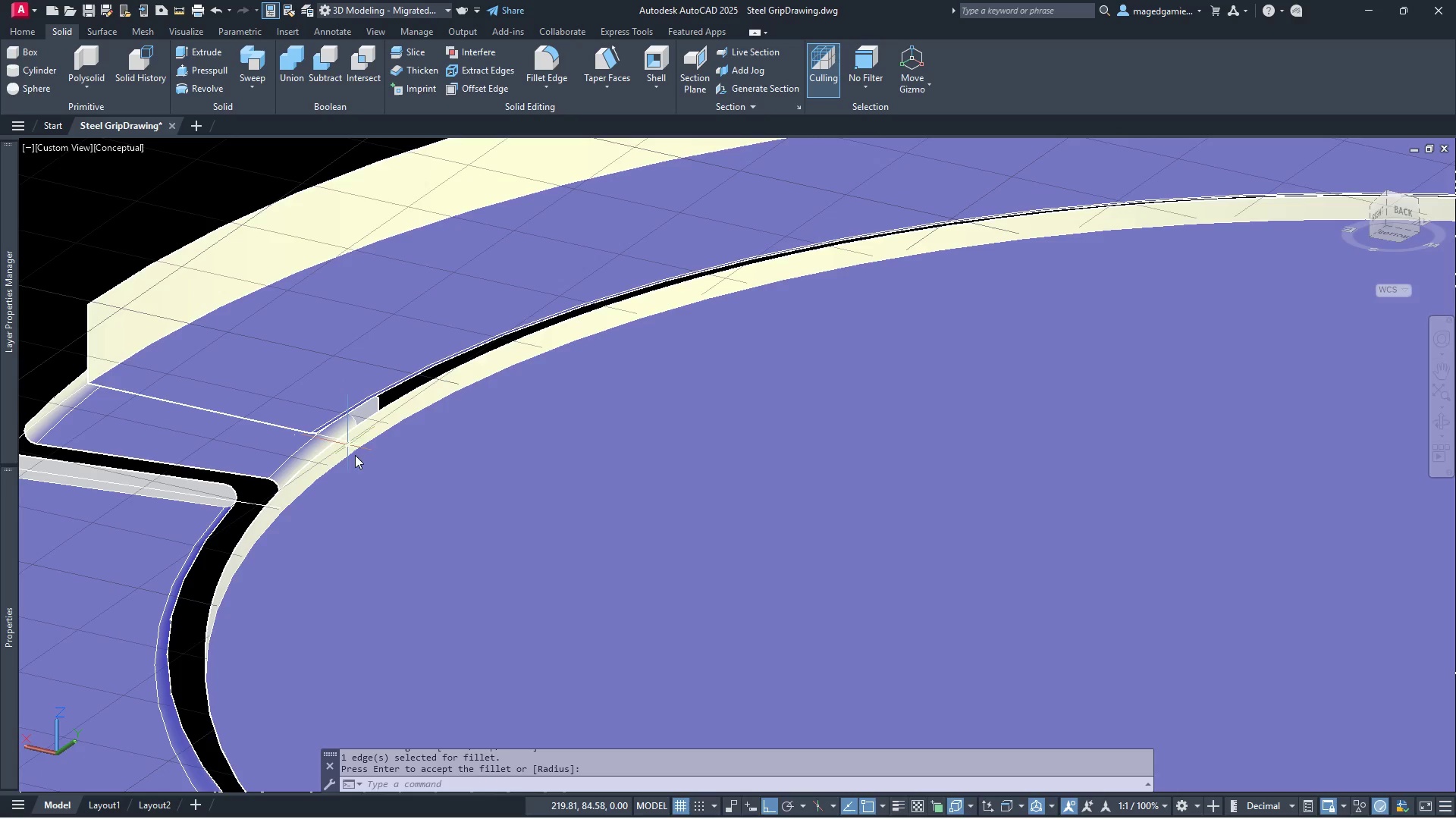 
mouse_move([479, 519])
 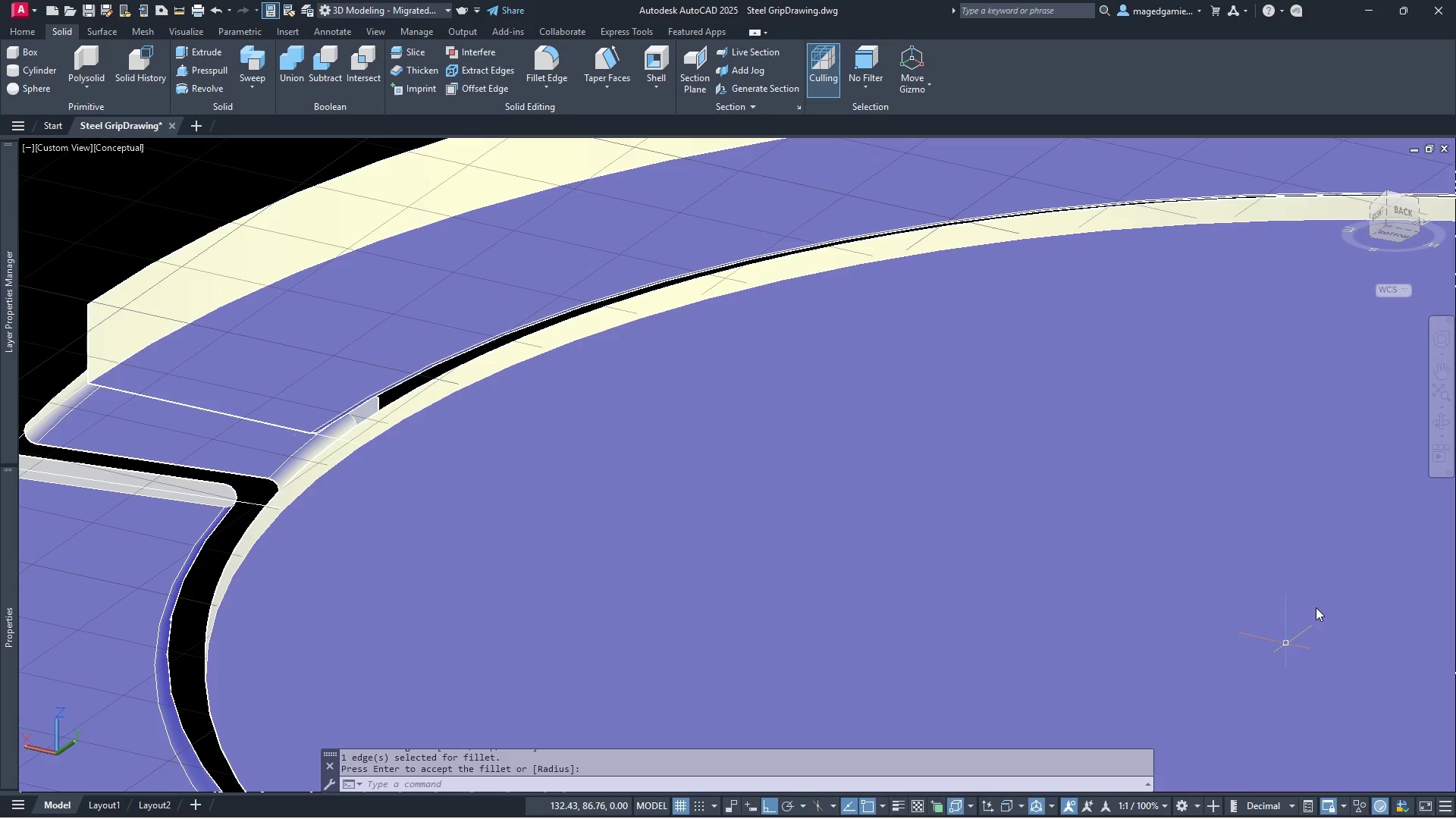 
left_click([1445, 420])
 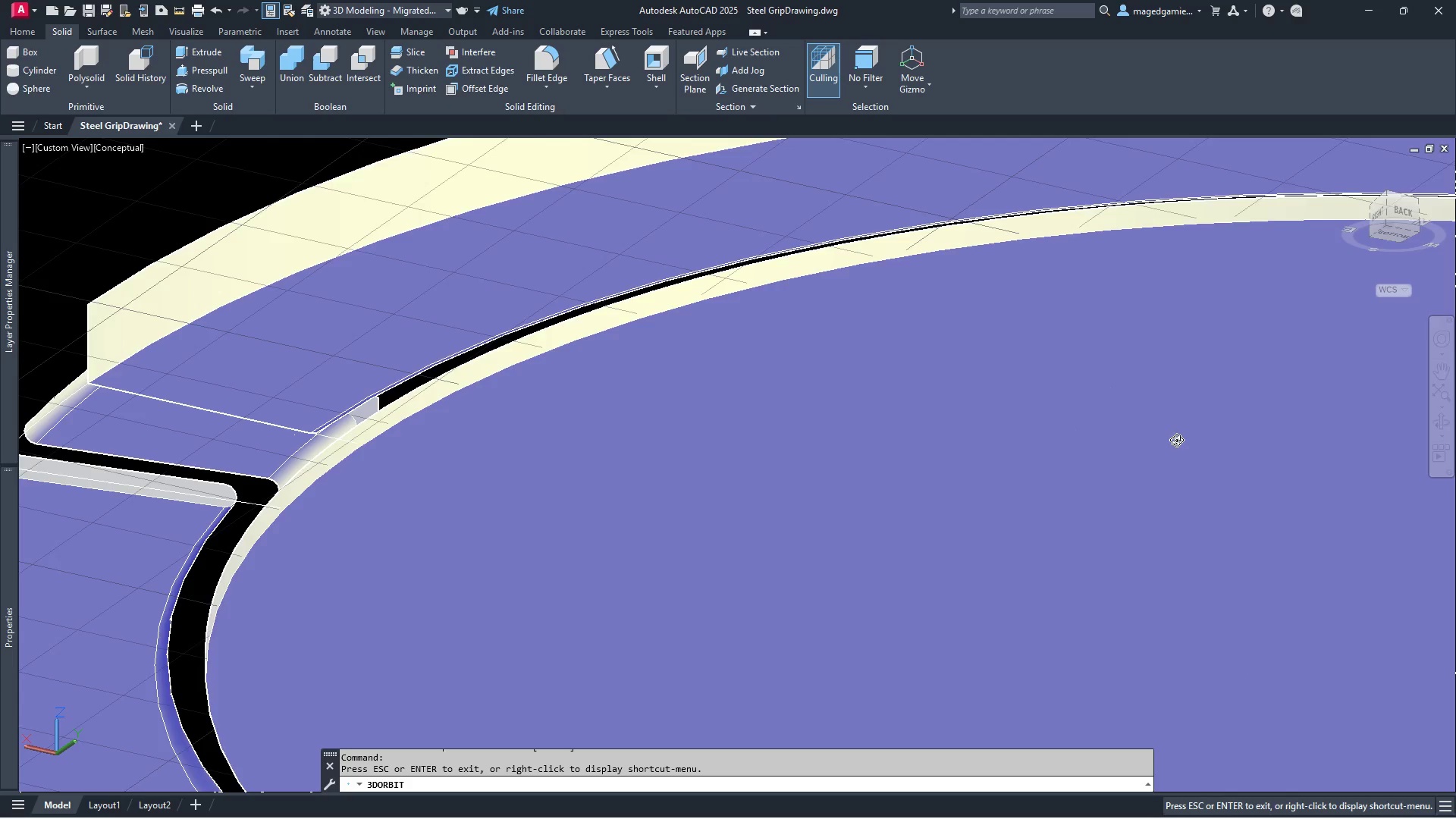 
left_click_drag(start_coordinate=[1172, 440], to_coordinate=[934, 440])
 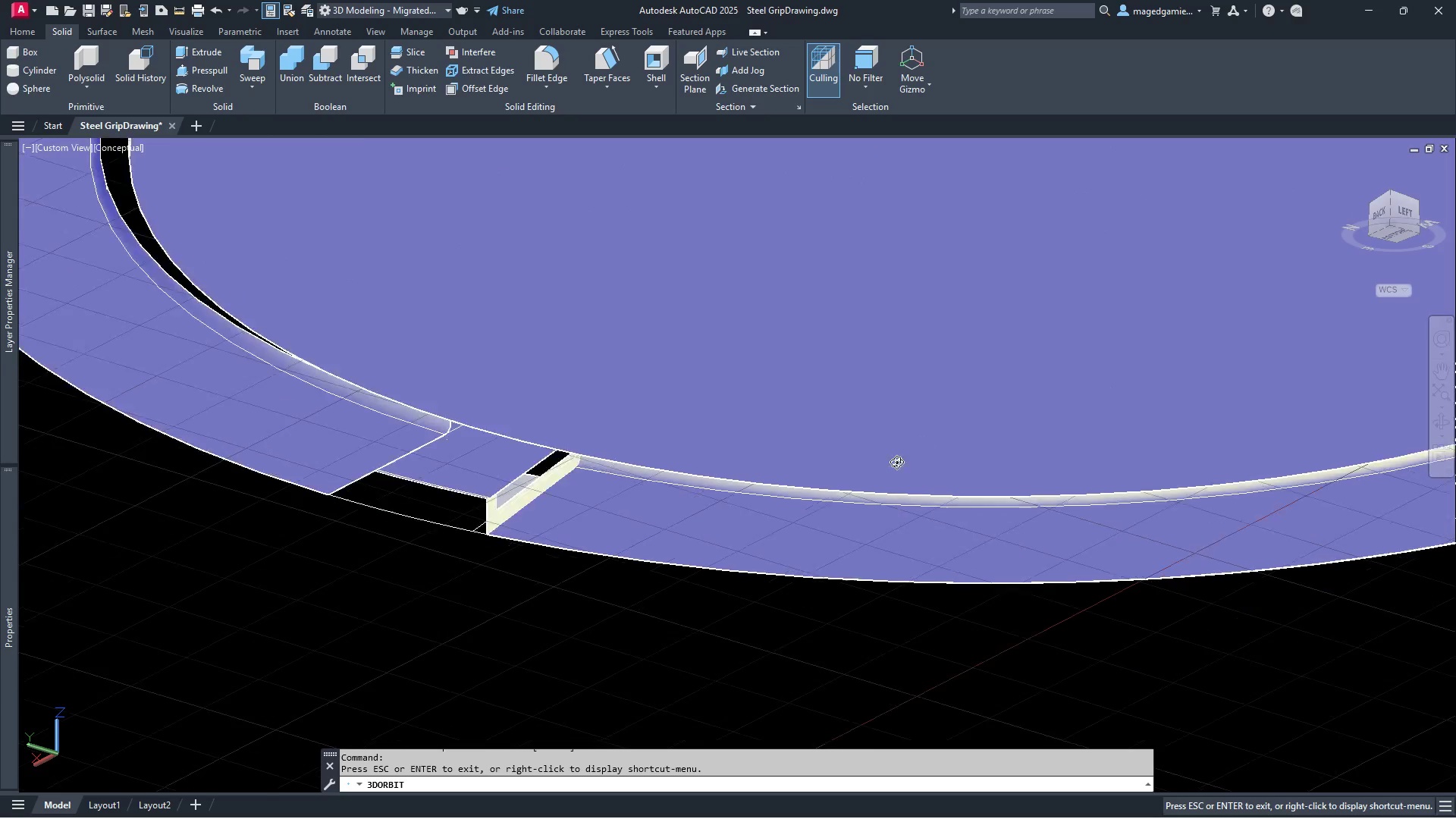 
scroll: coordinate [895, 464], scroll_direction: down, amount: 15.0
 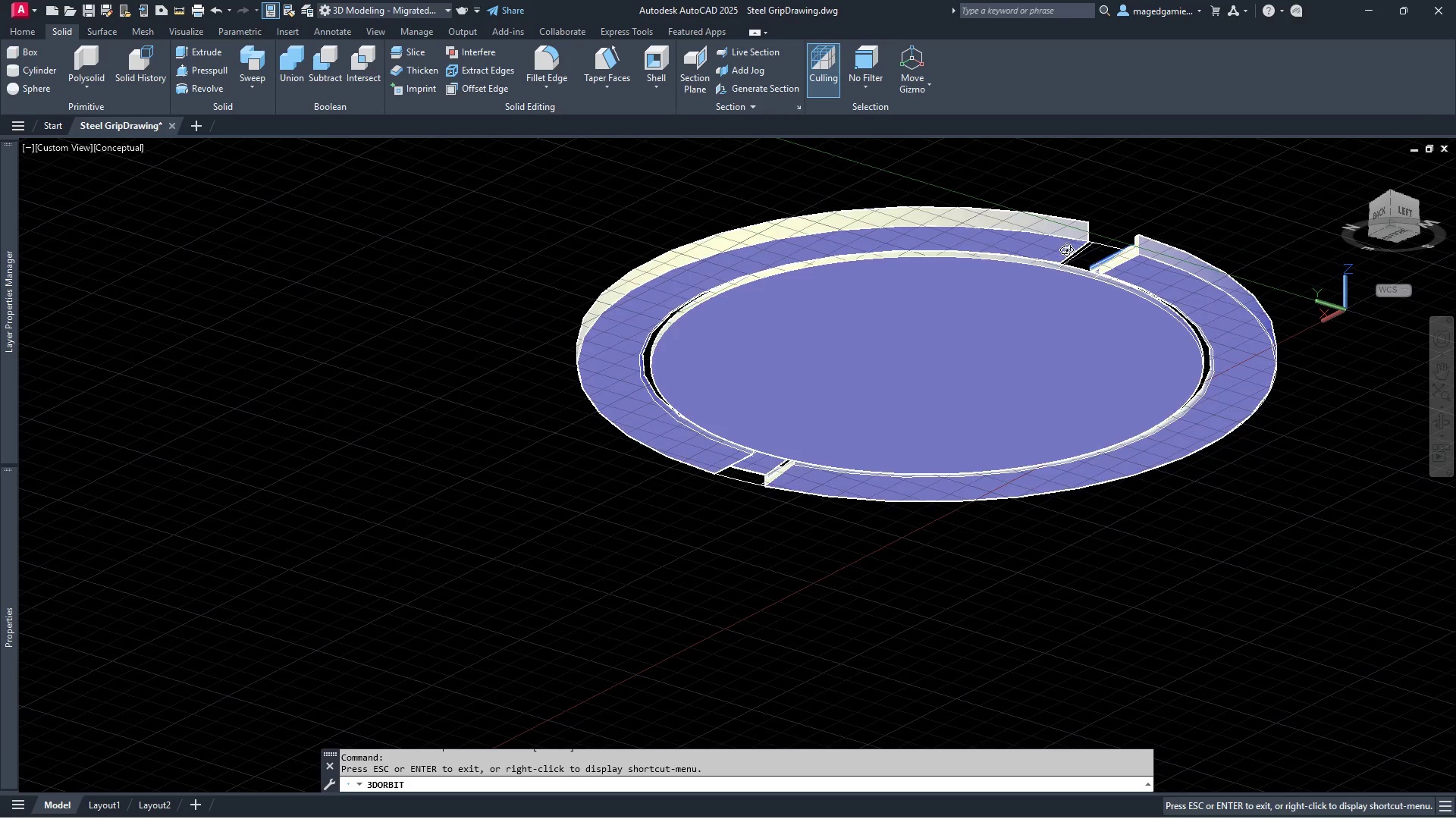 
scroll: coordinate [1065, 293], scroll_direction: up, amount: 32.0
 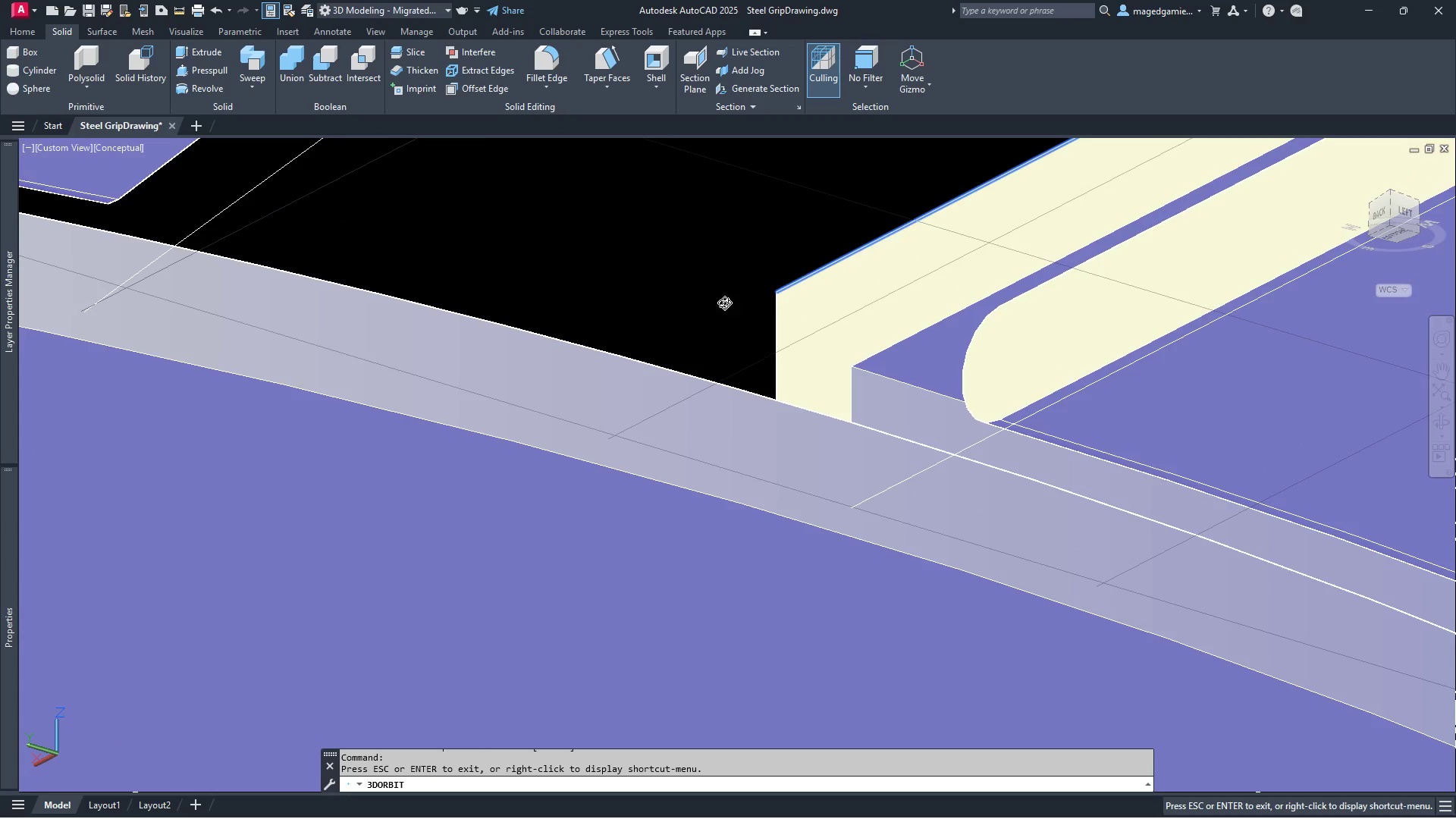 
right_click([630, 278])
 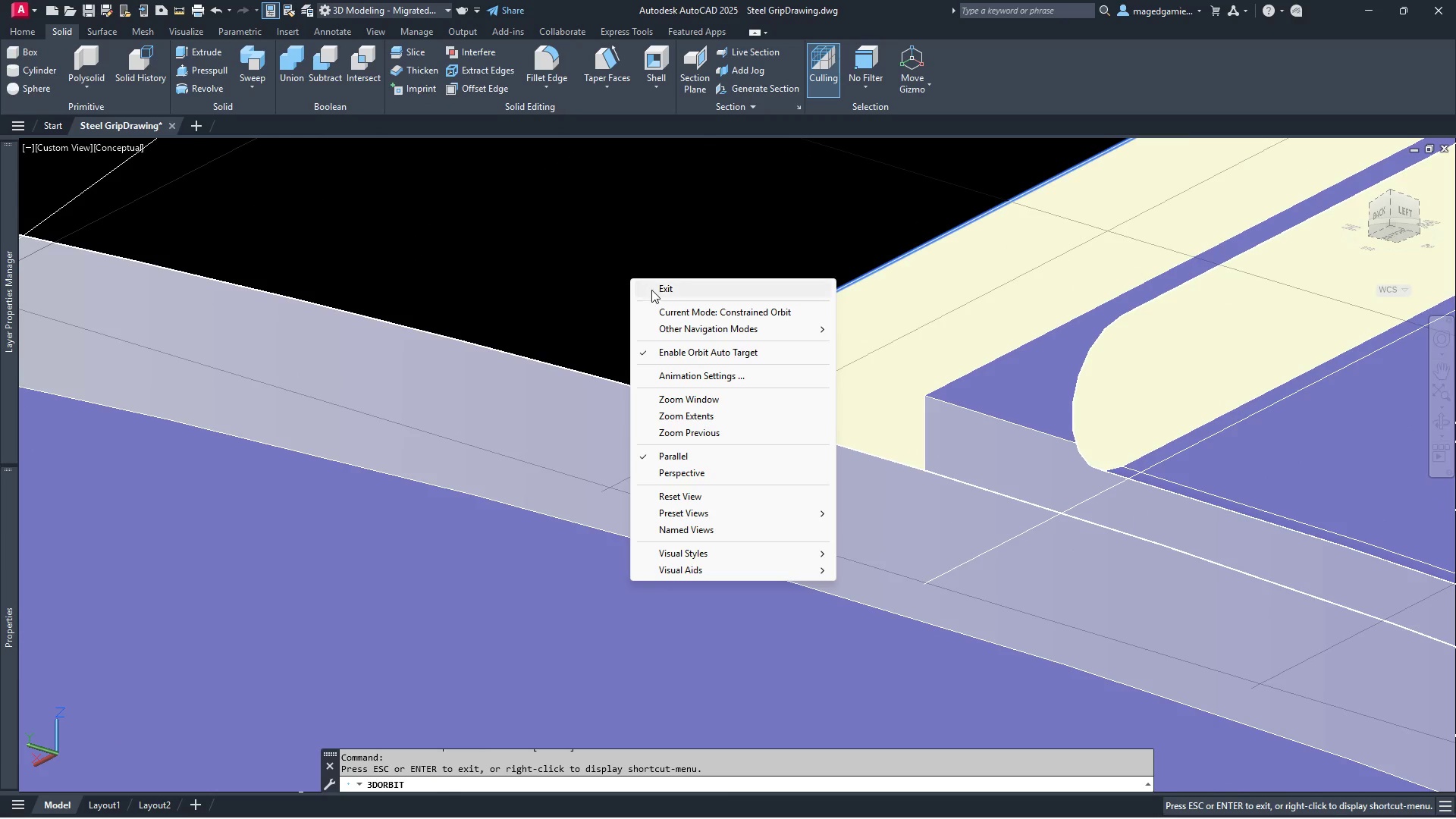 
scroll: coordinate [630, 278], scroll_direction: up, amount: 3.0
 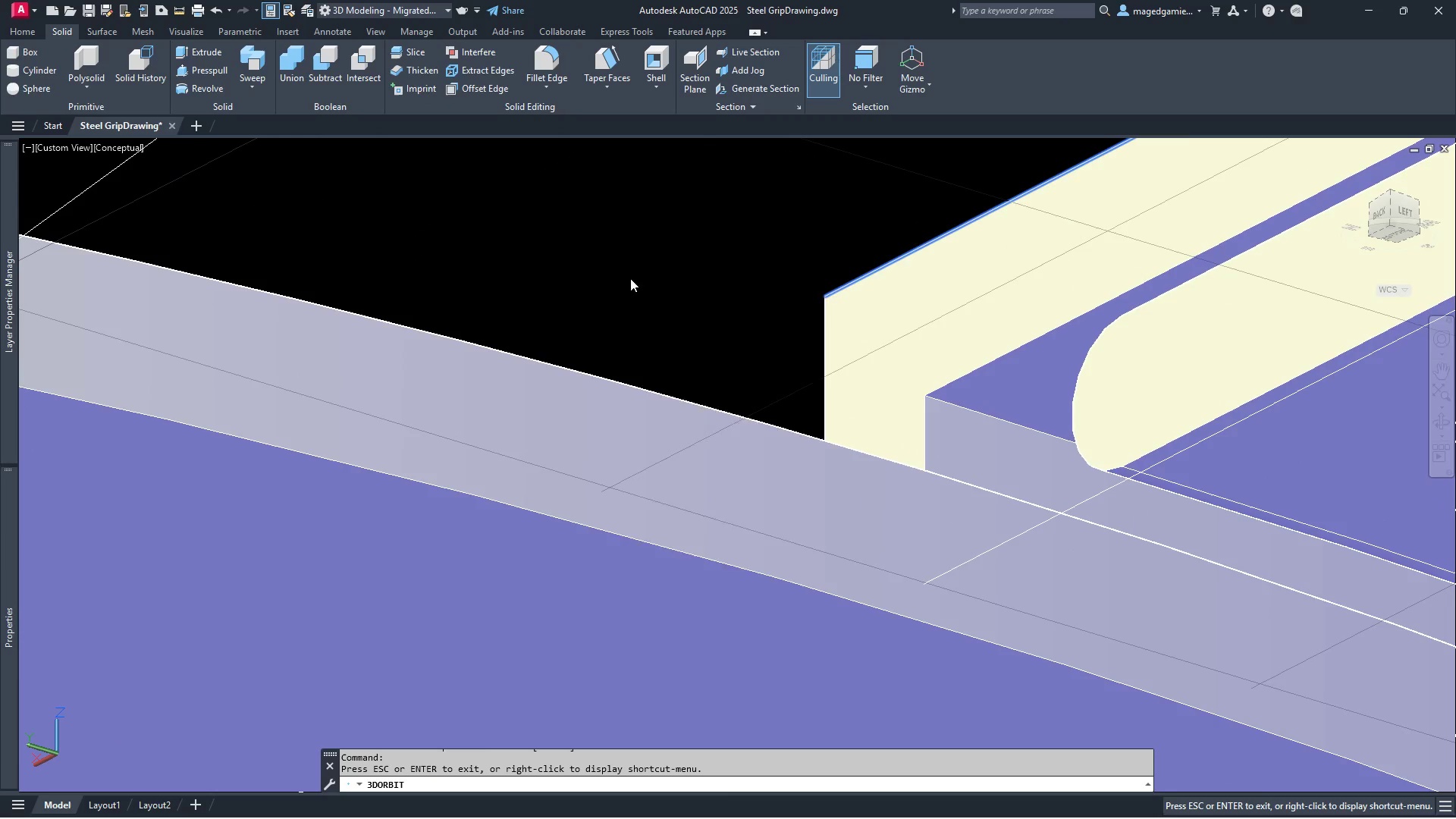 
left_click([651, 290])
 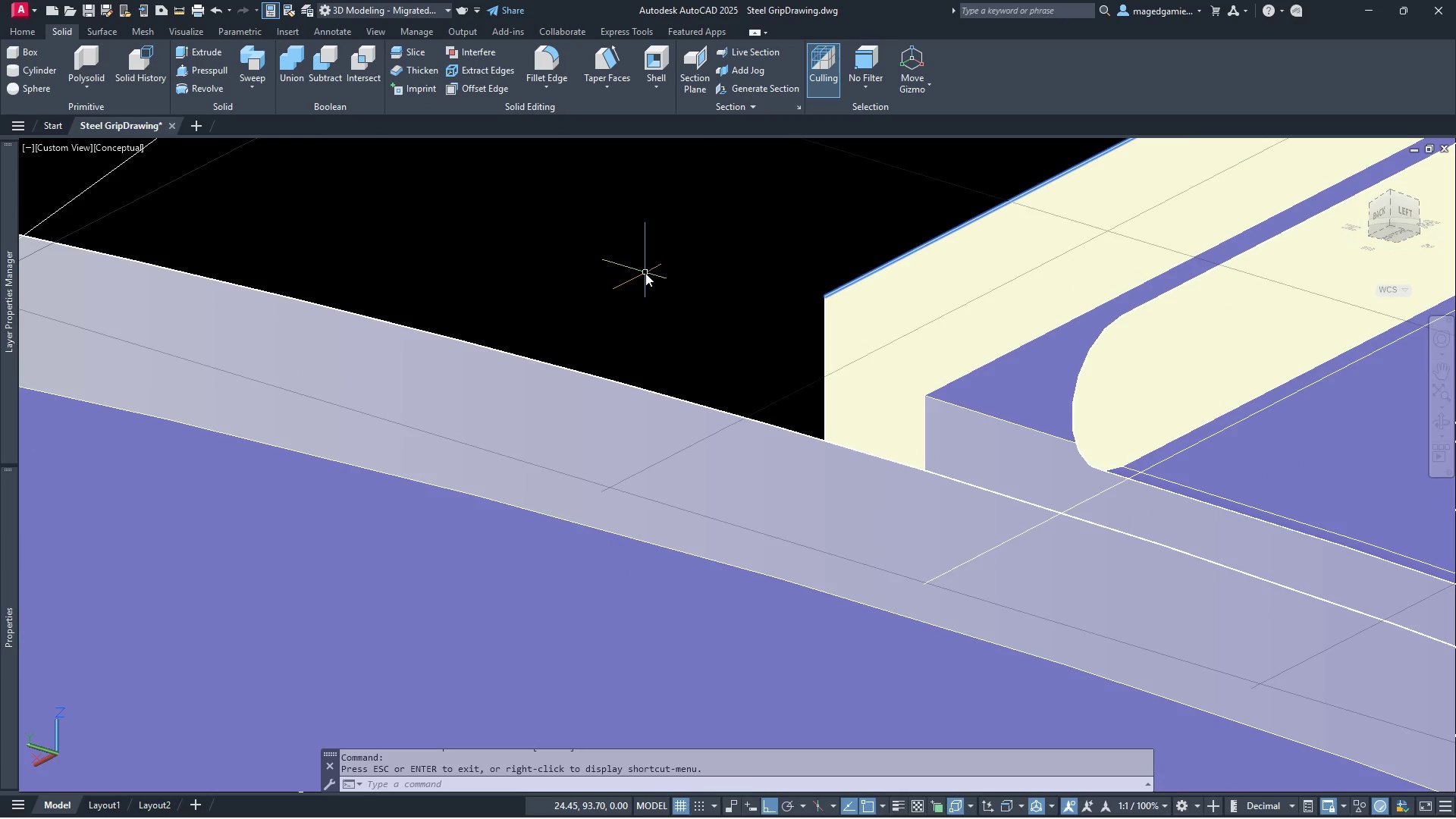 
right_click([645, 273])
 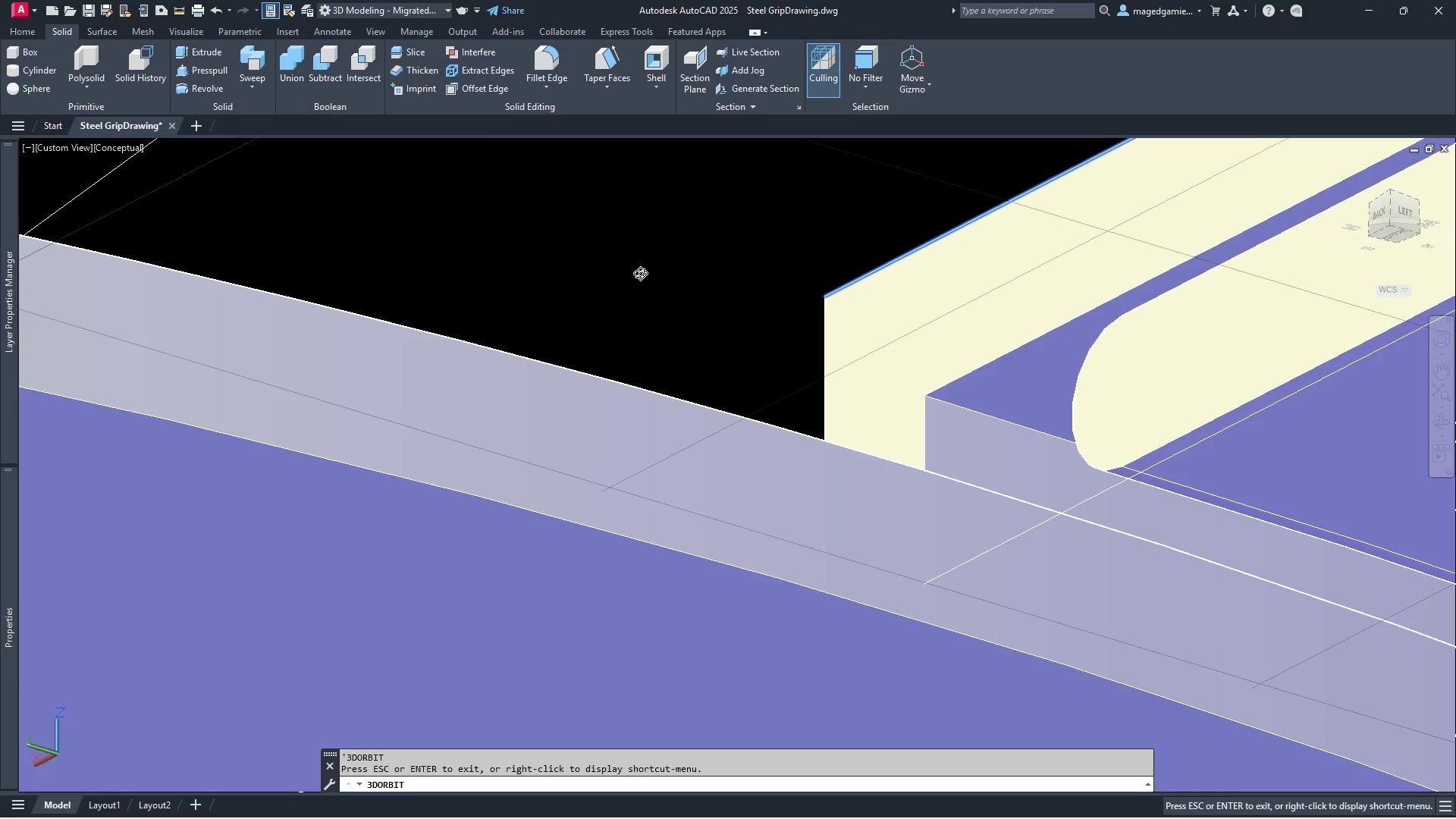 
key(Escape)
 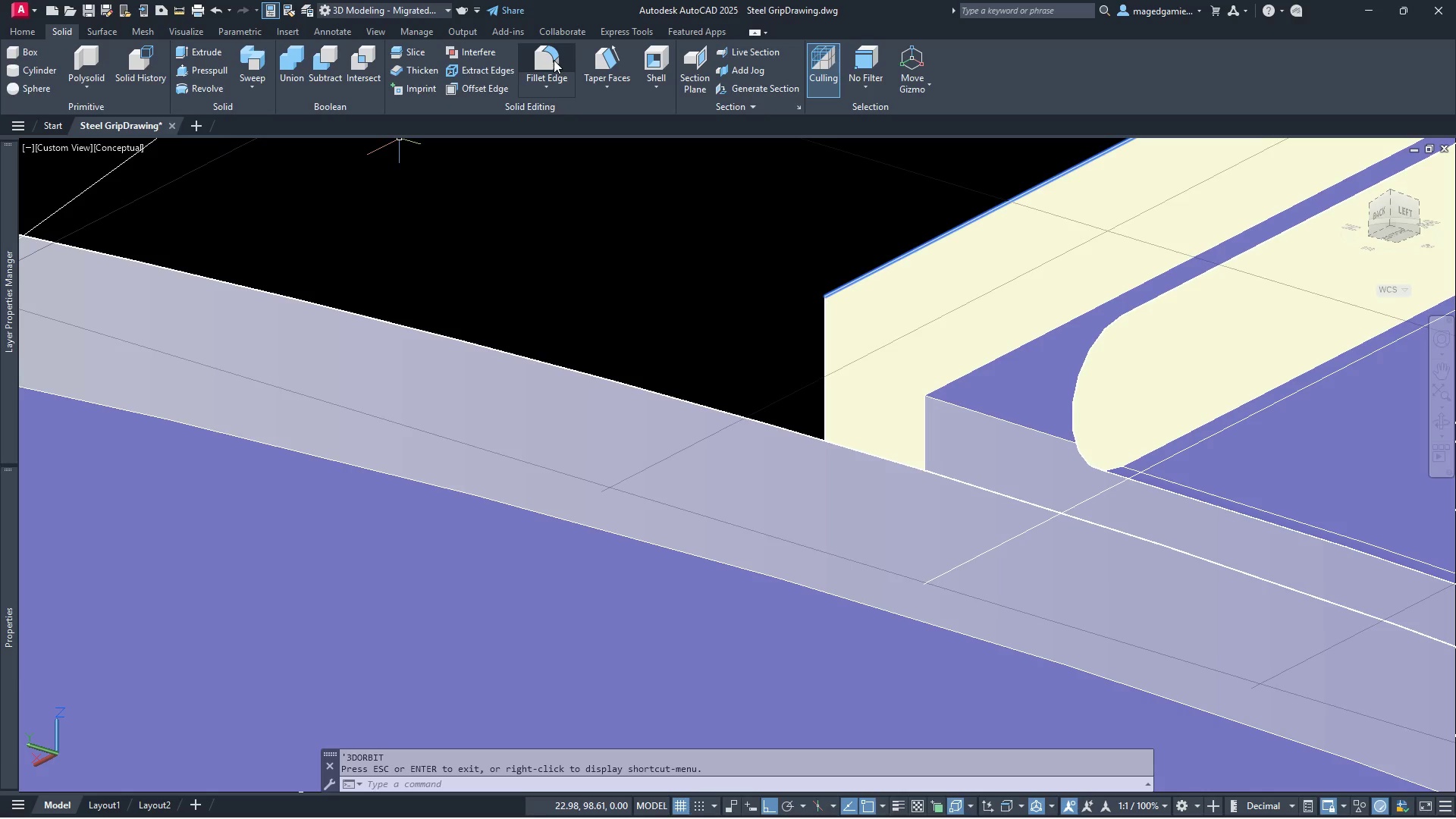 
left_click([550, 60])
 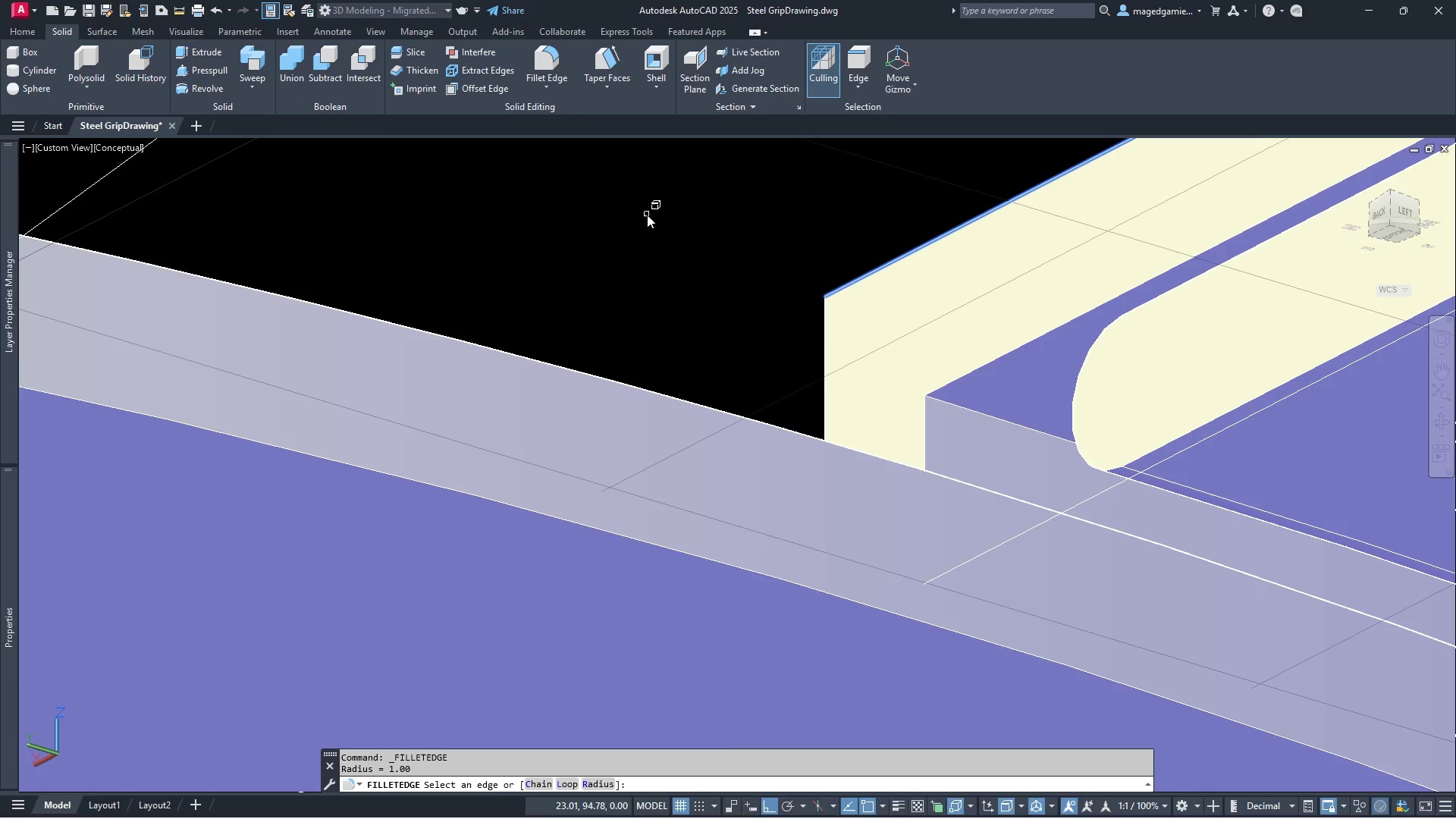 
key(R)
 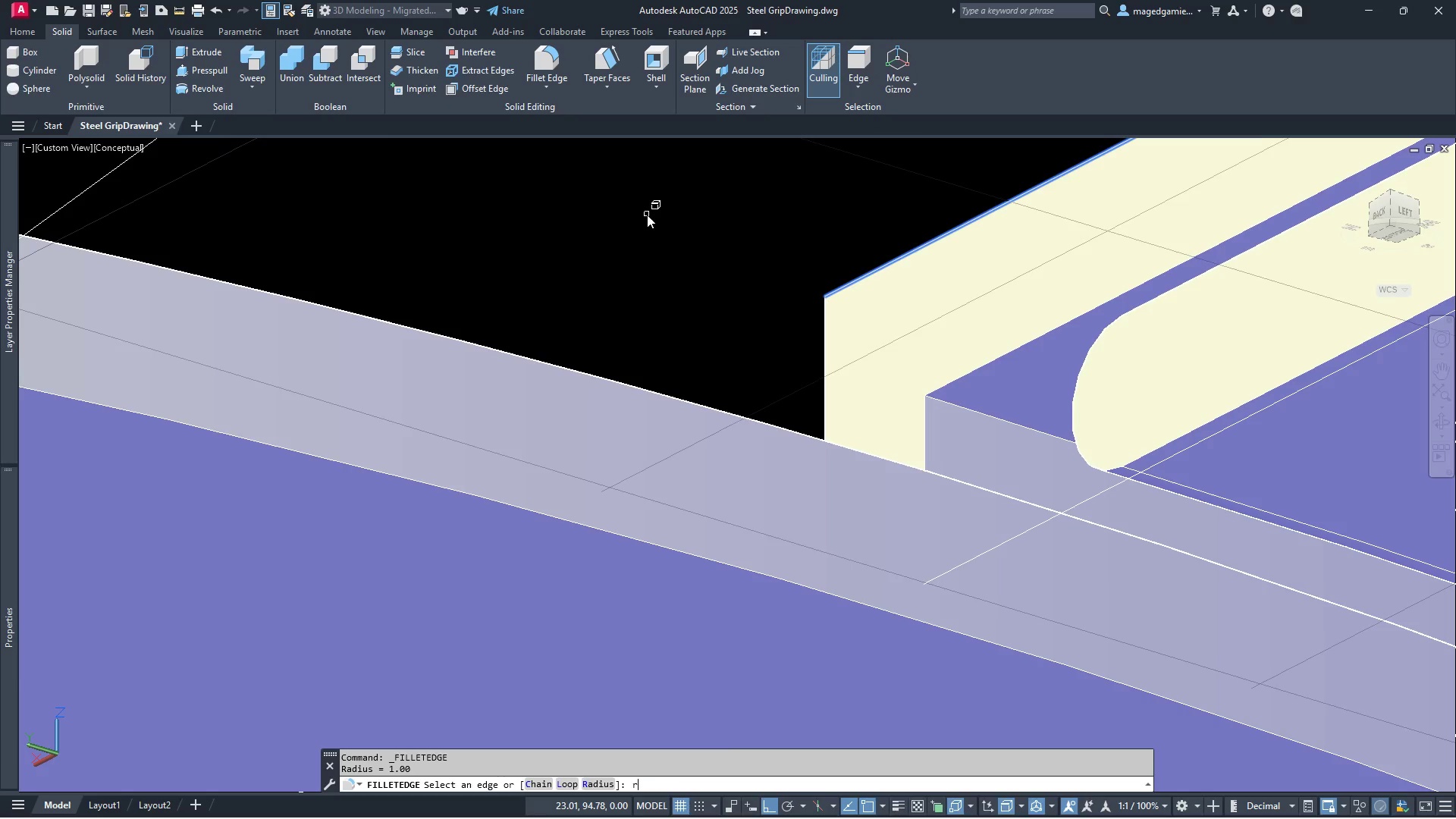 
key(Enter)
 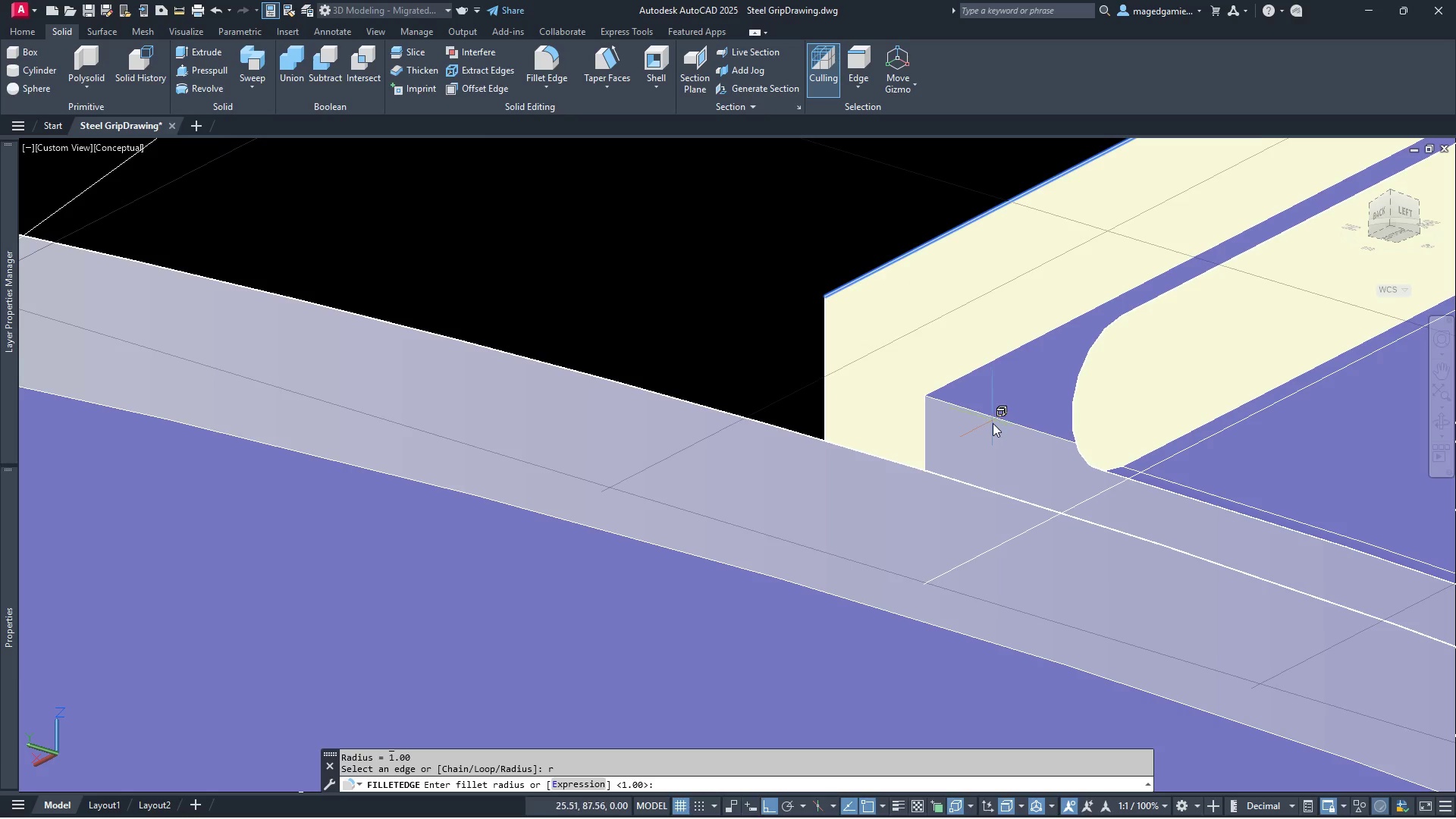 
key(Enter)
 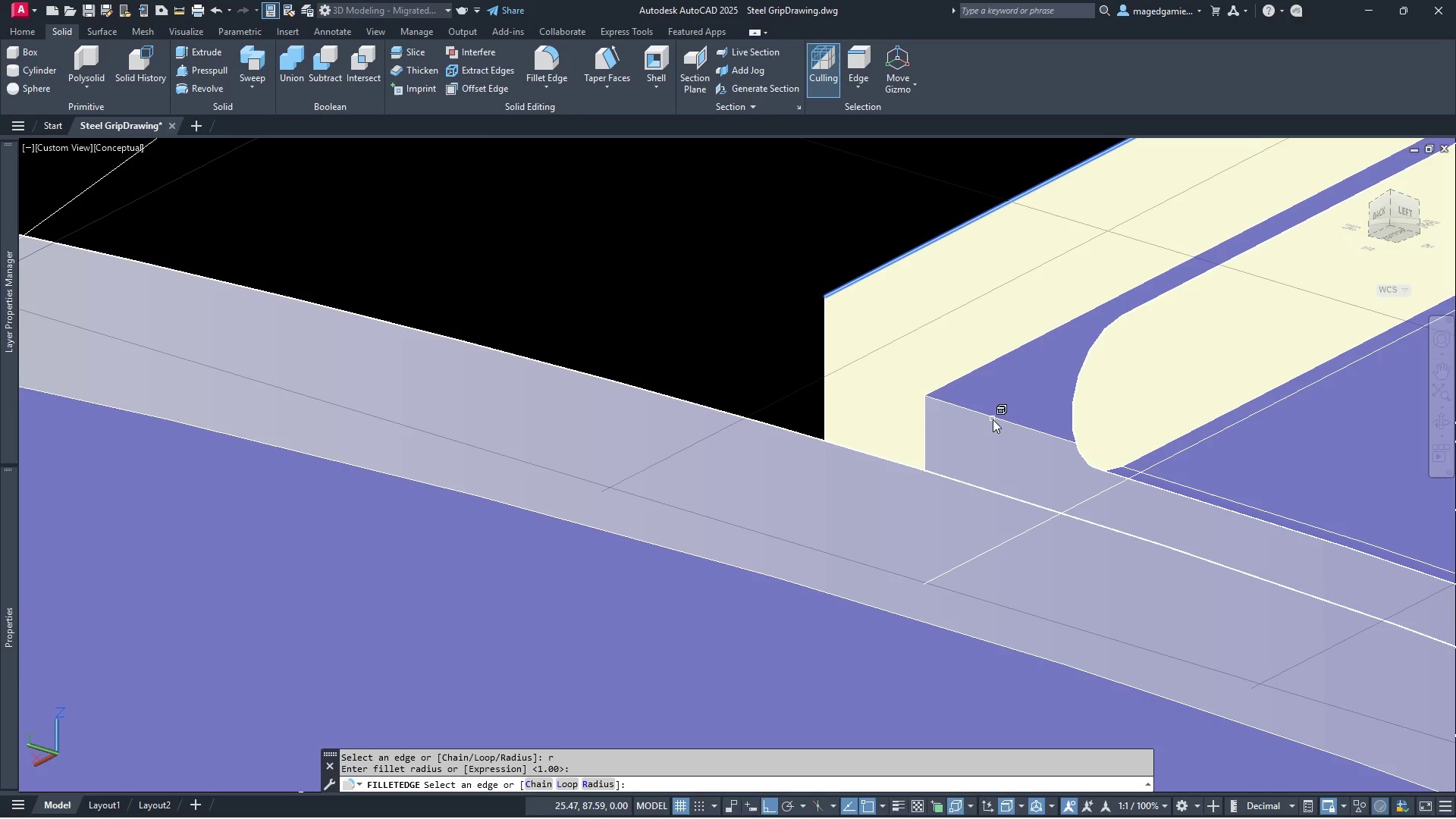 
left_click([993, 419])
 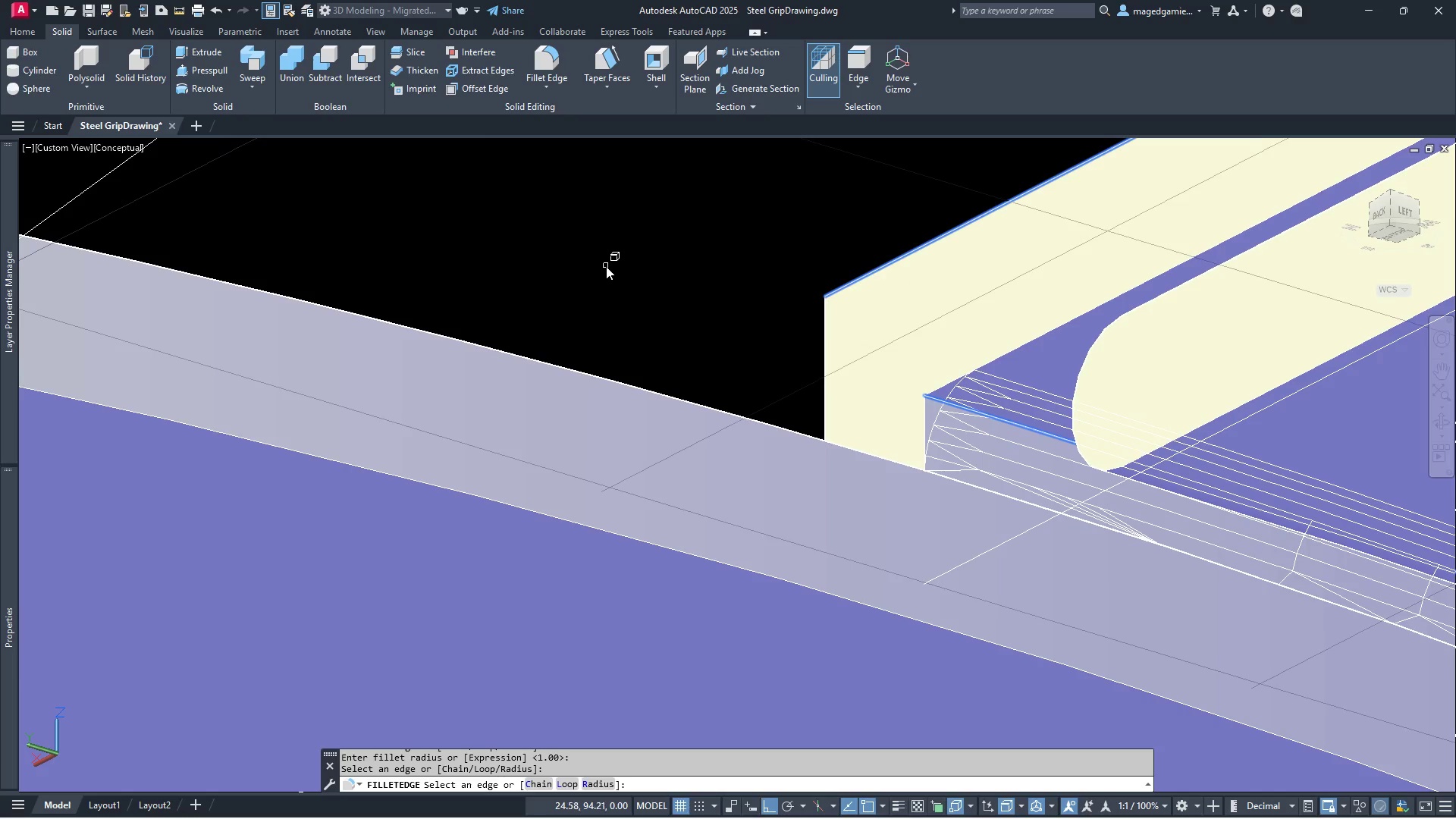 
right_click([606, 266])
 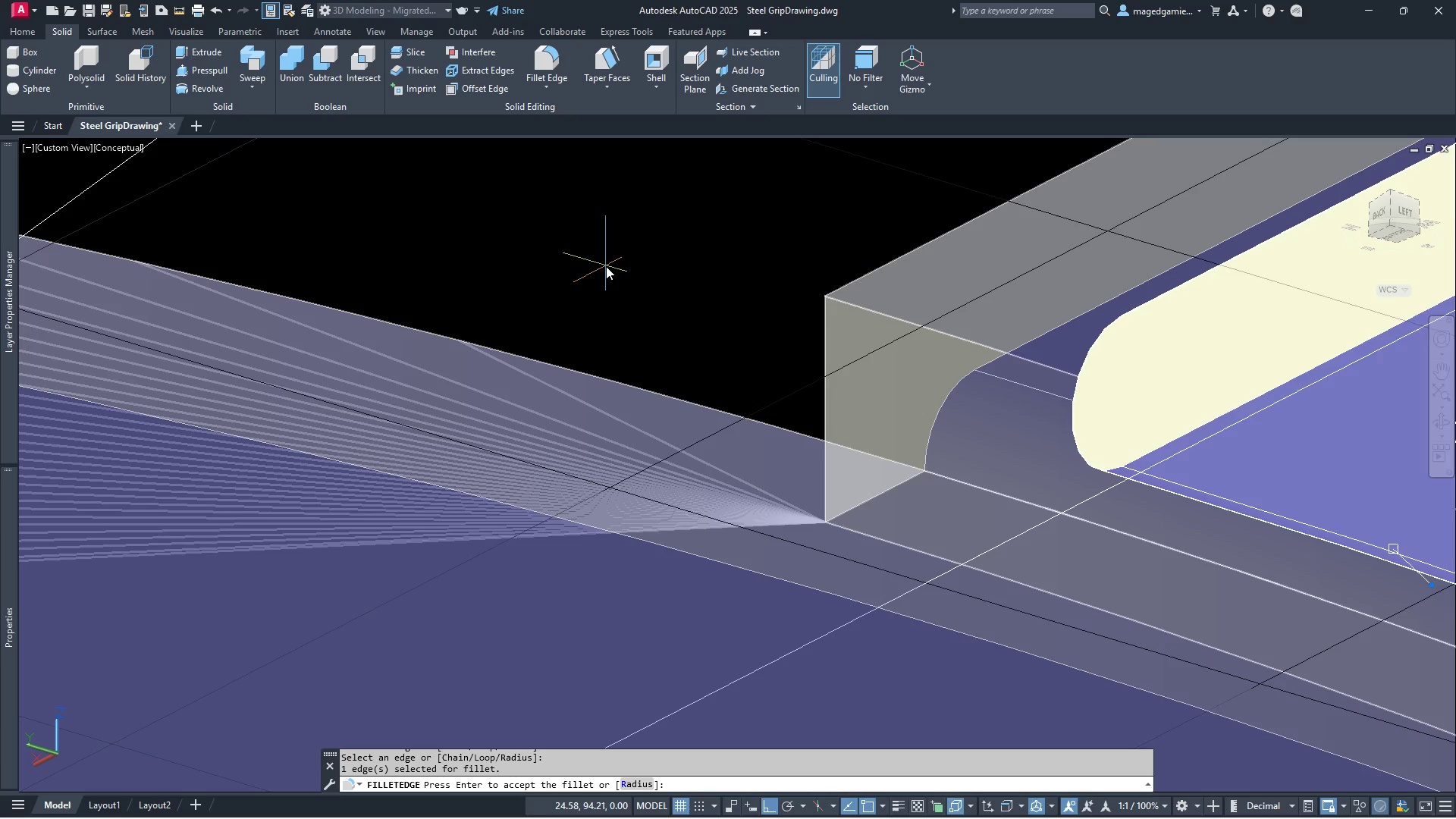 
key(Escape)
 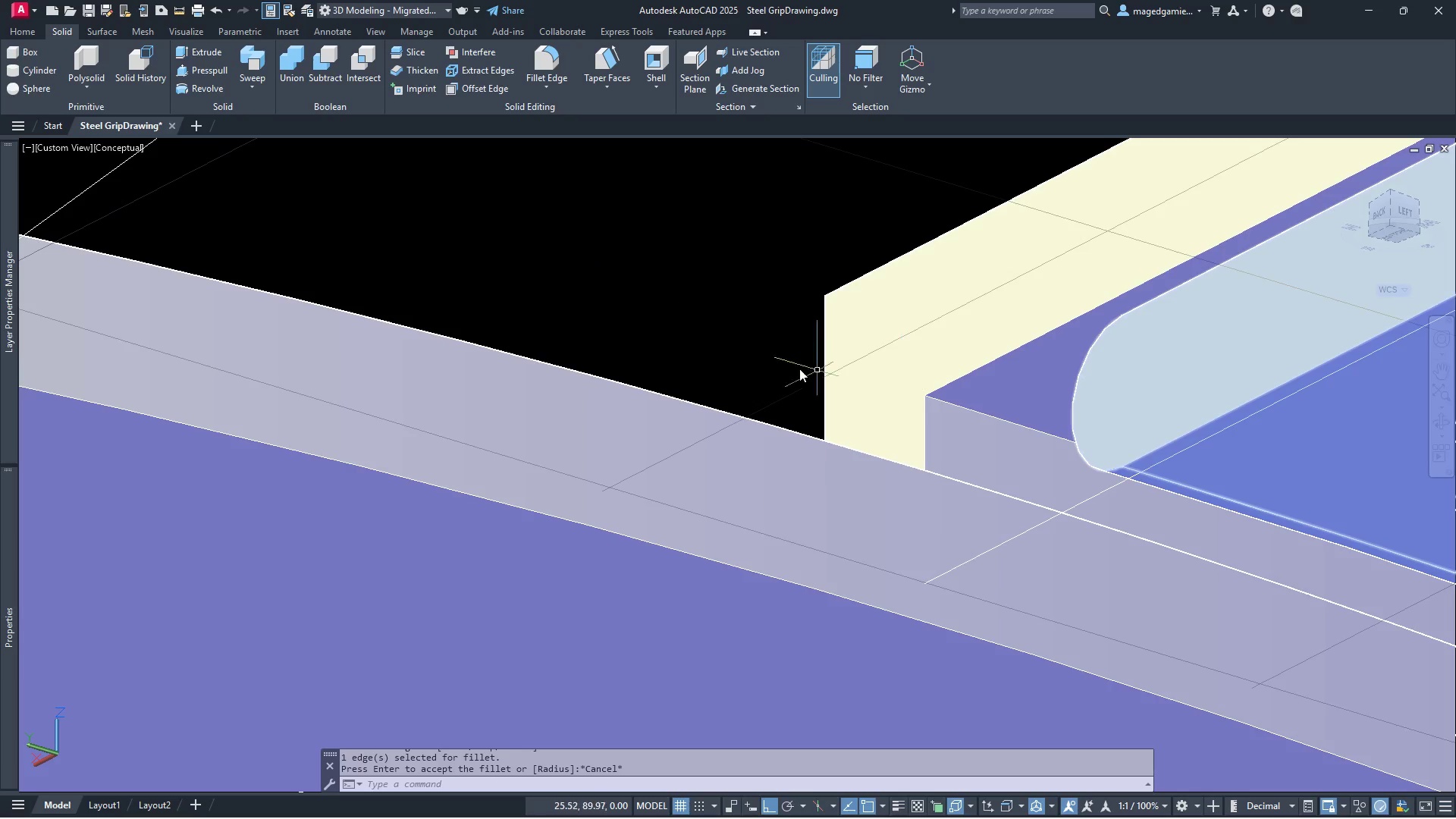 
right_click([676, 326])
 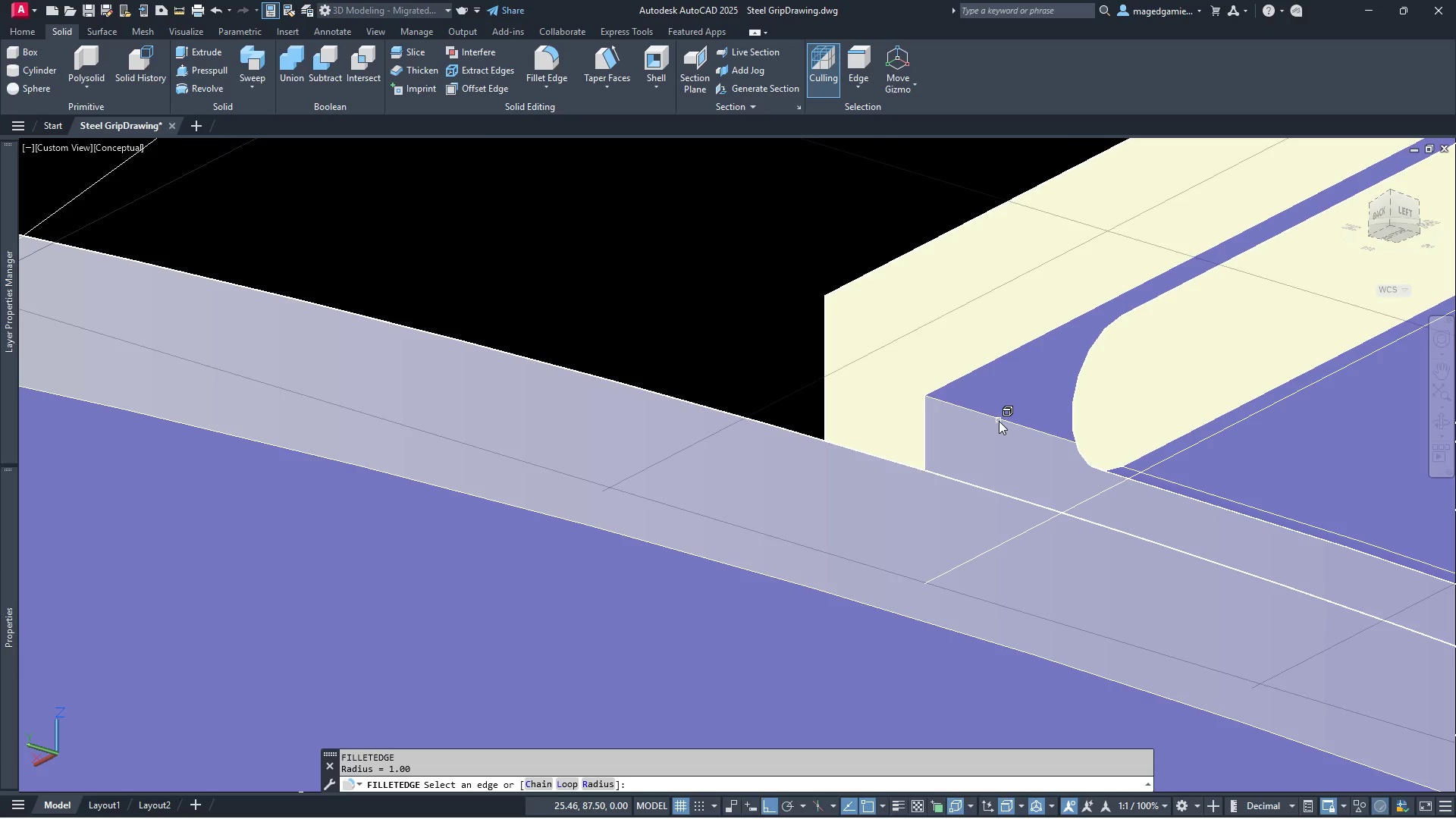 
left_click([999, 421])
 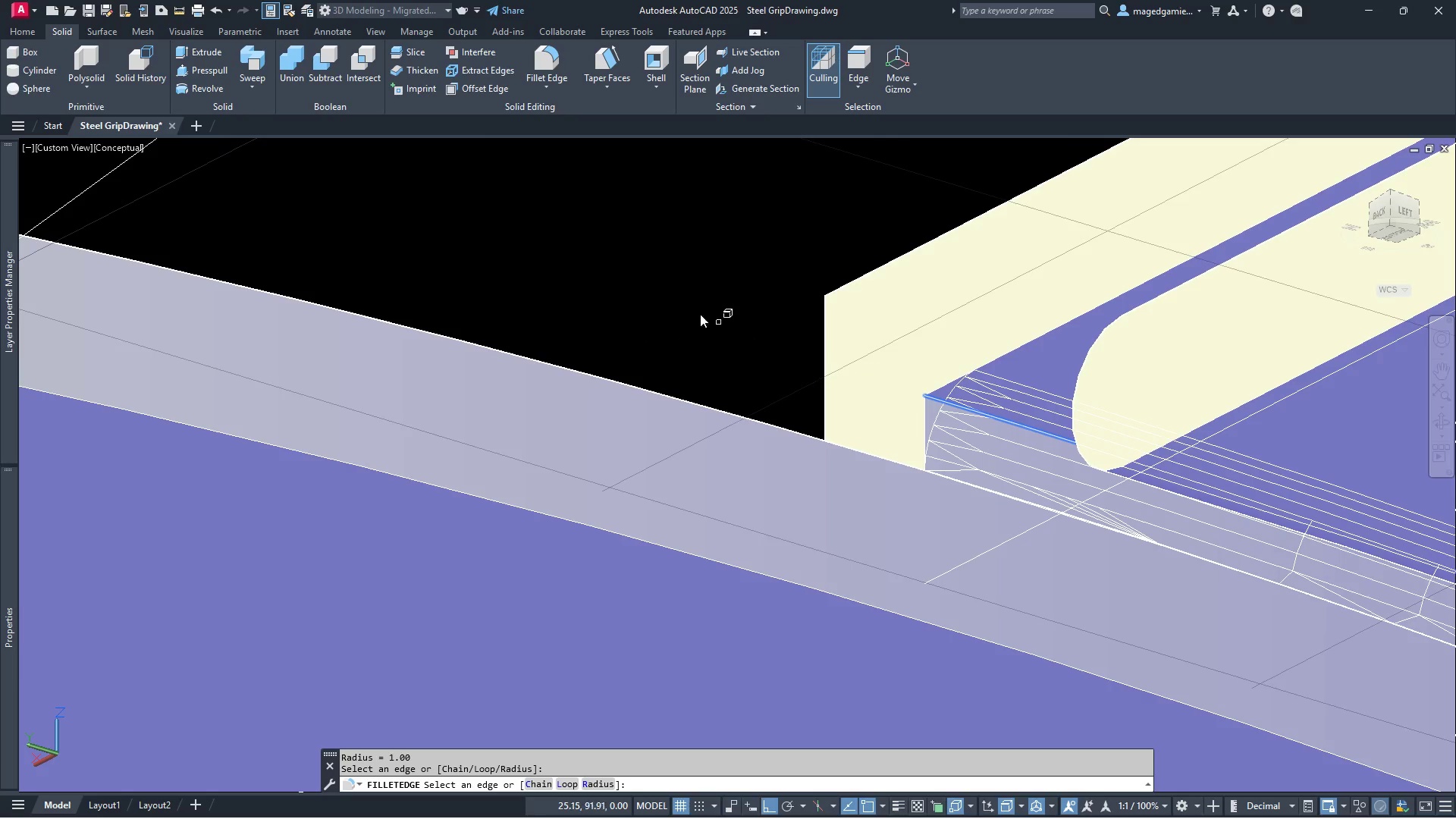 
right_click([686, 309])
 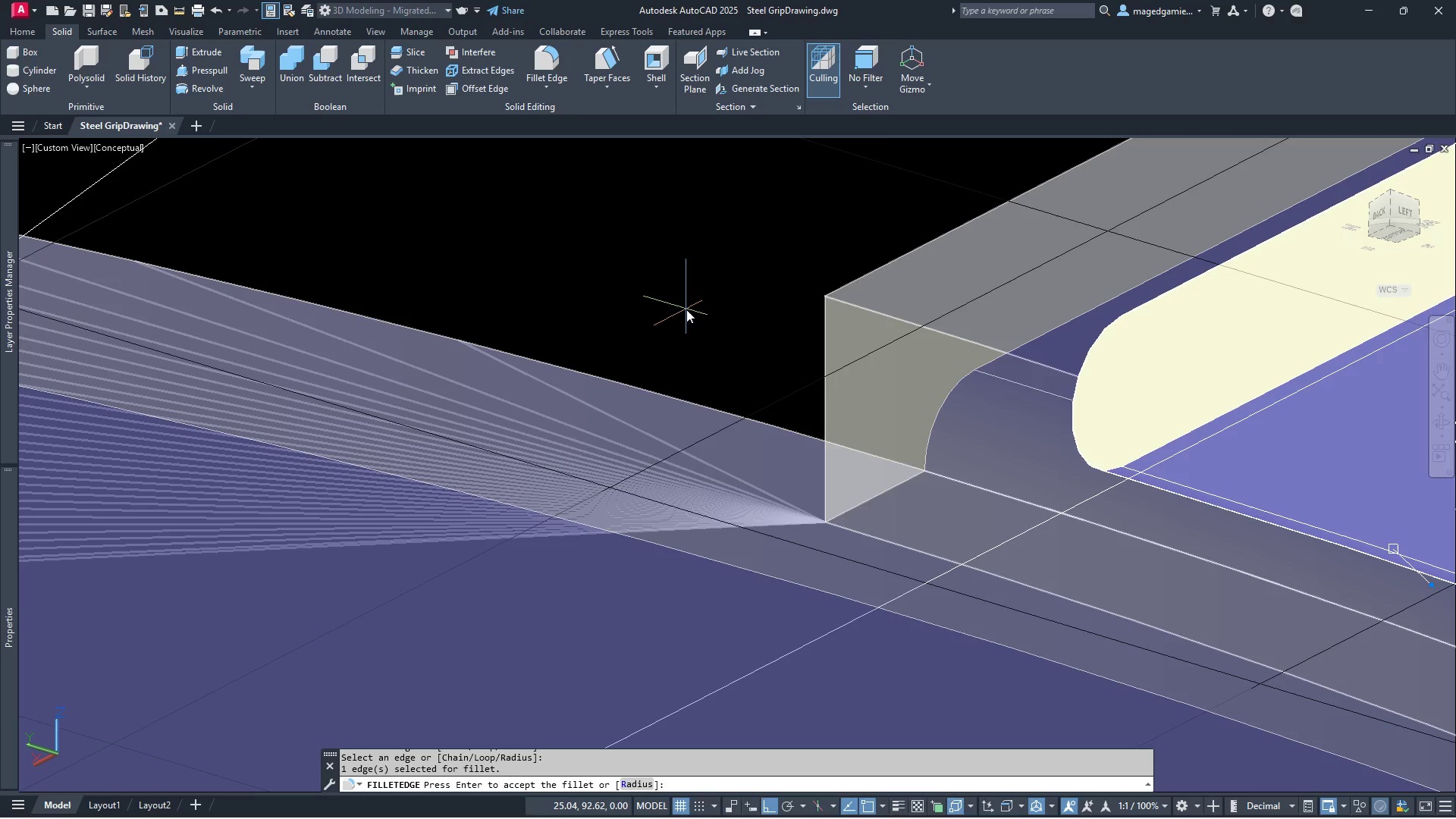 
right_click([686, 309])
 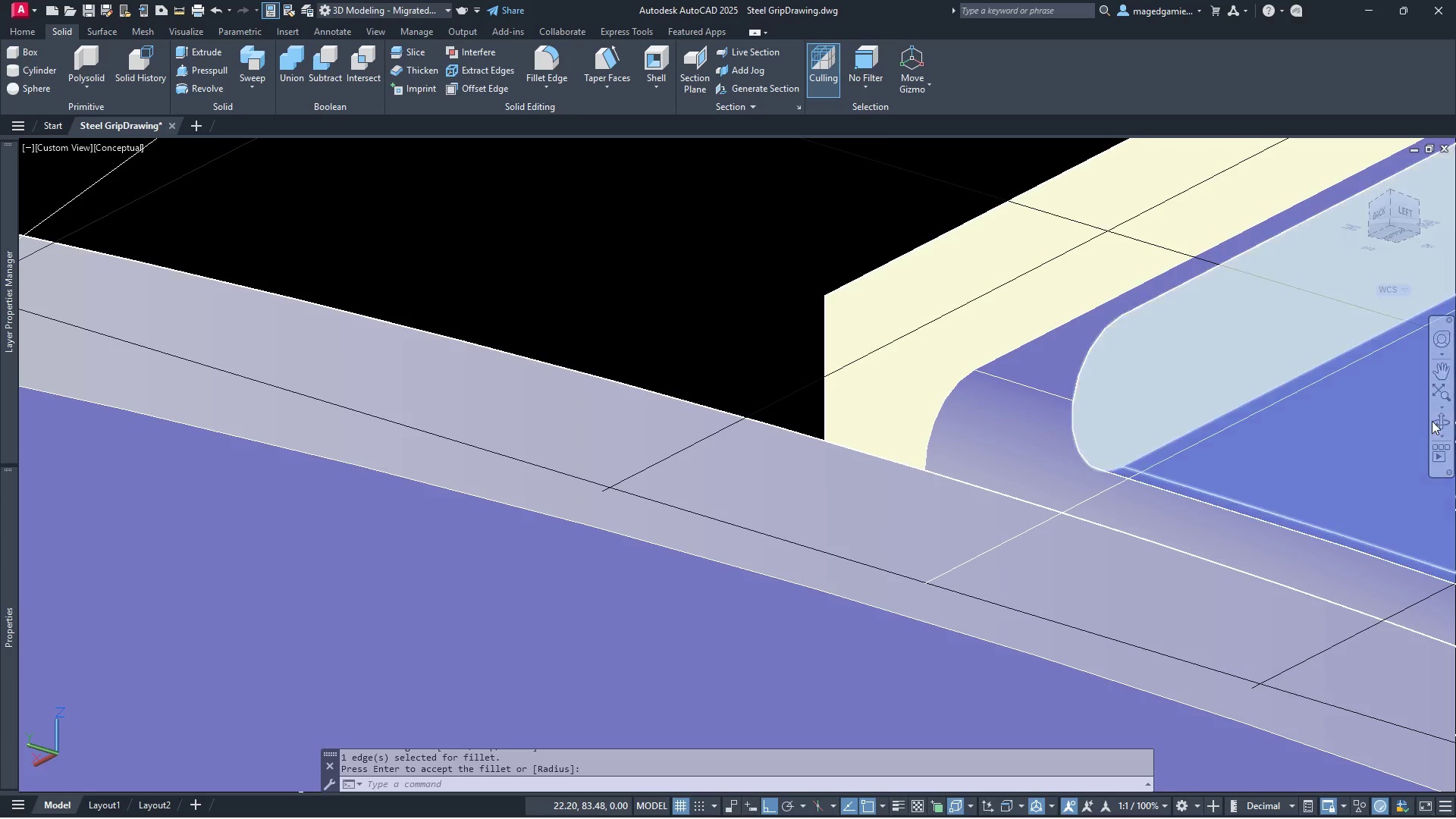 
left_click([1445, 426])
 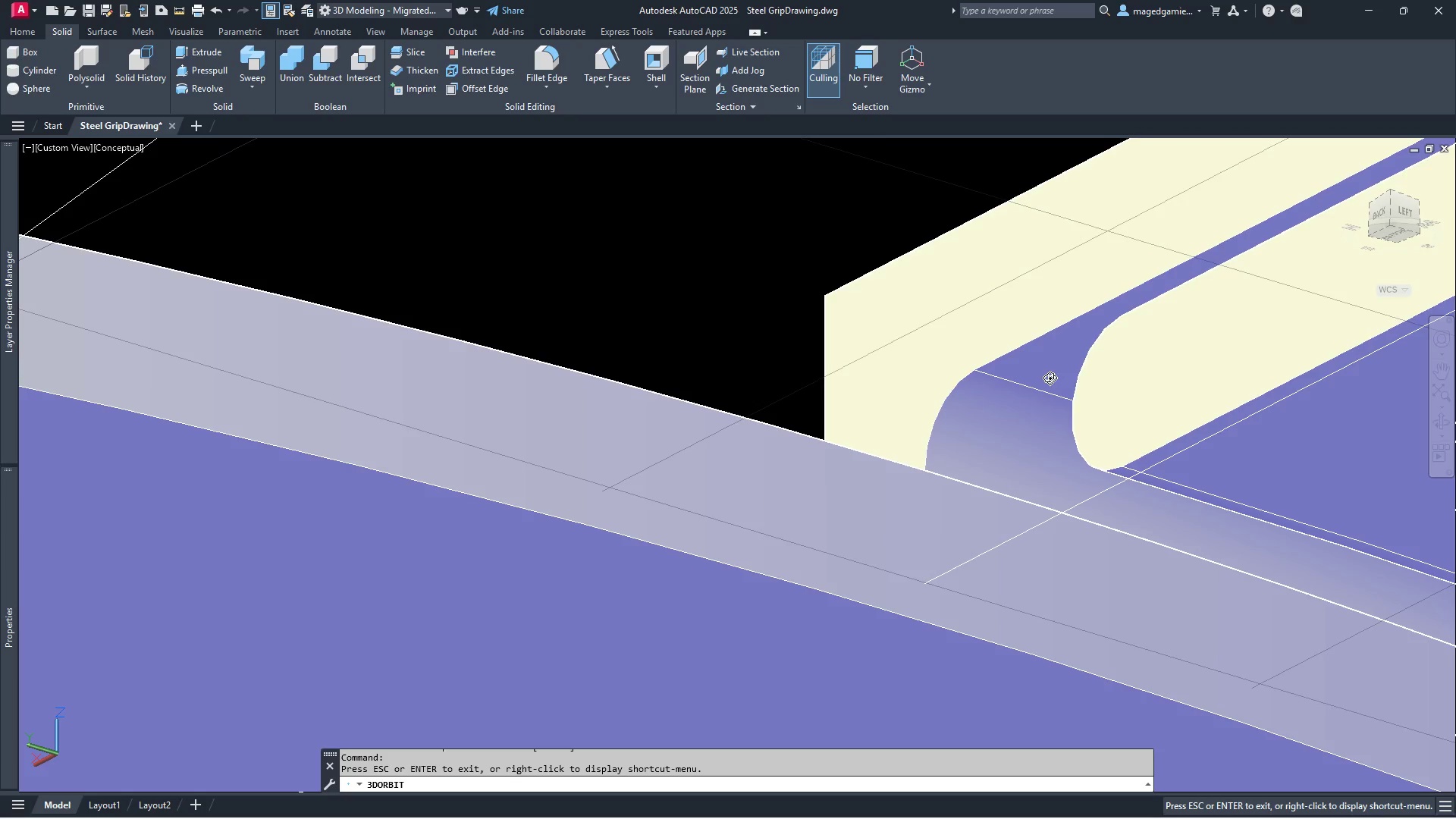 
left_click_drag(start_coordinate=[1050, 378], to_coordinate=[1050, 421])
 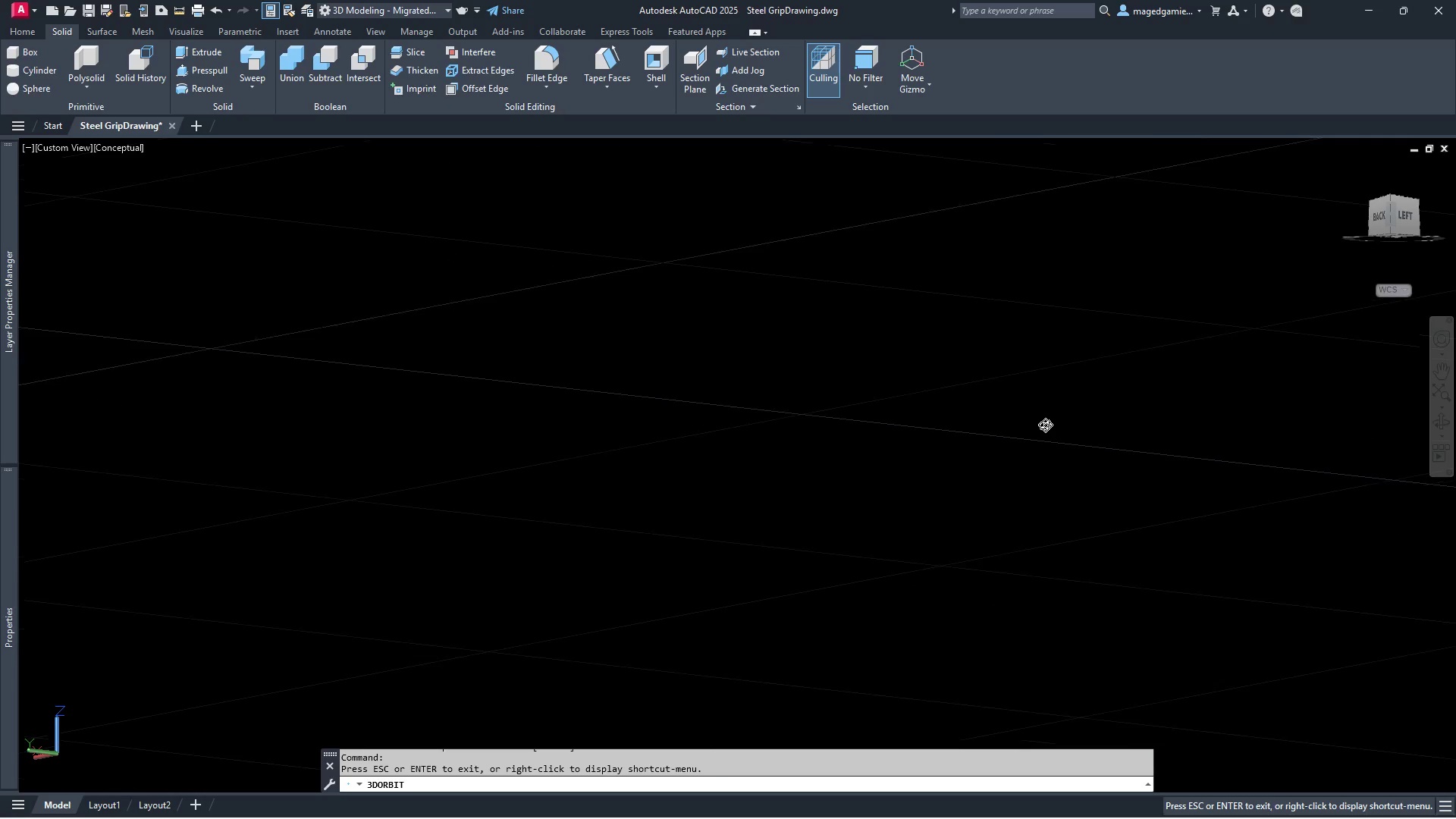 
scroll: coordinate [1045, 426], scroll_direction: down, amount: 36.0
 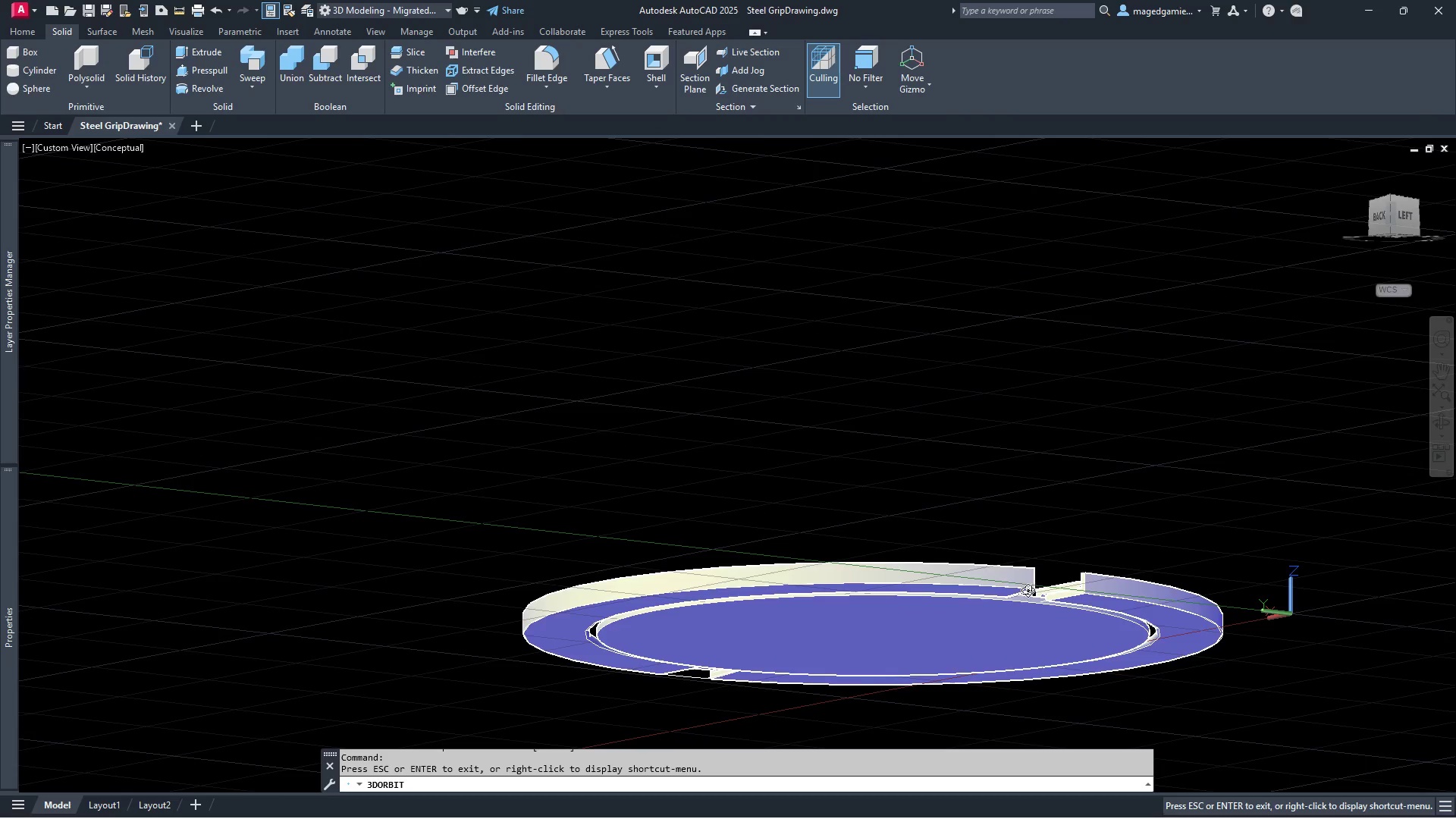 
left_click_drag(start_coordinate=[1025, 607], to_coordinate=[1012, 684])
 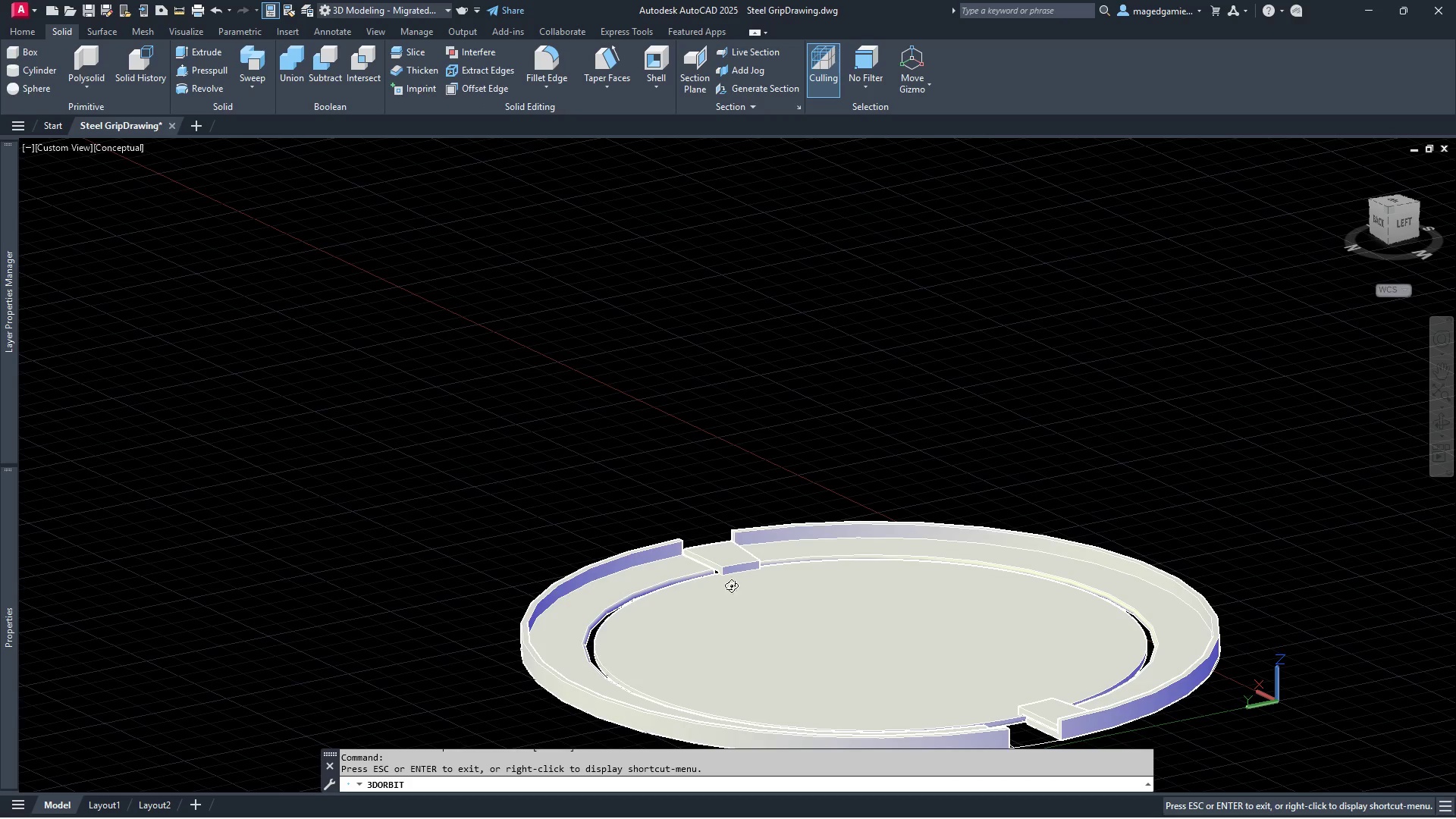 
scroll: coordinate [713, 571], scroll_direction: up, amount: 22.0
 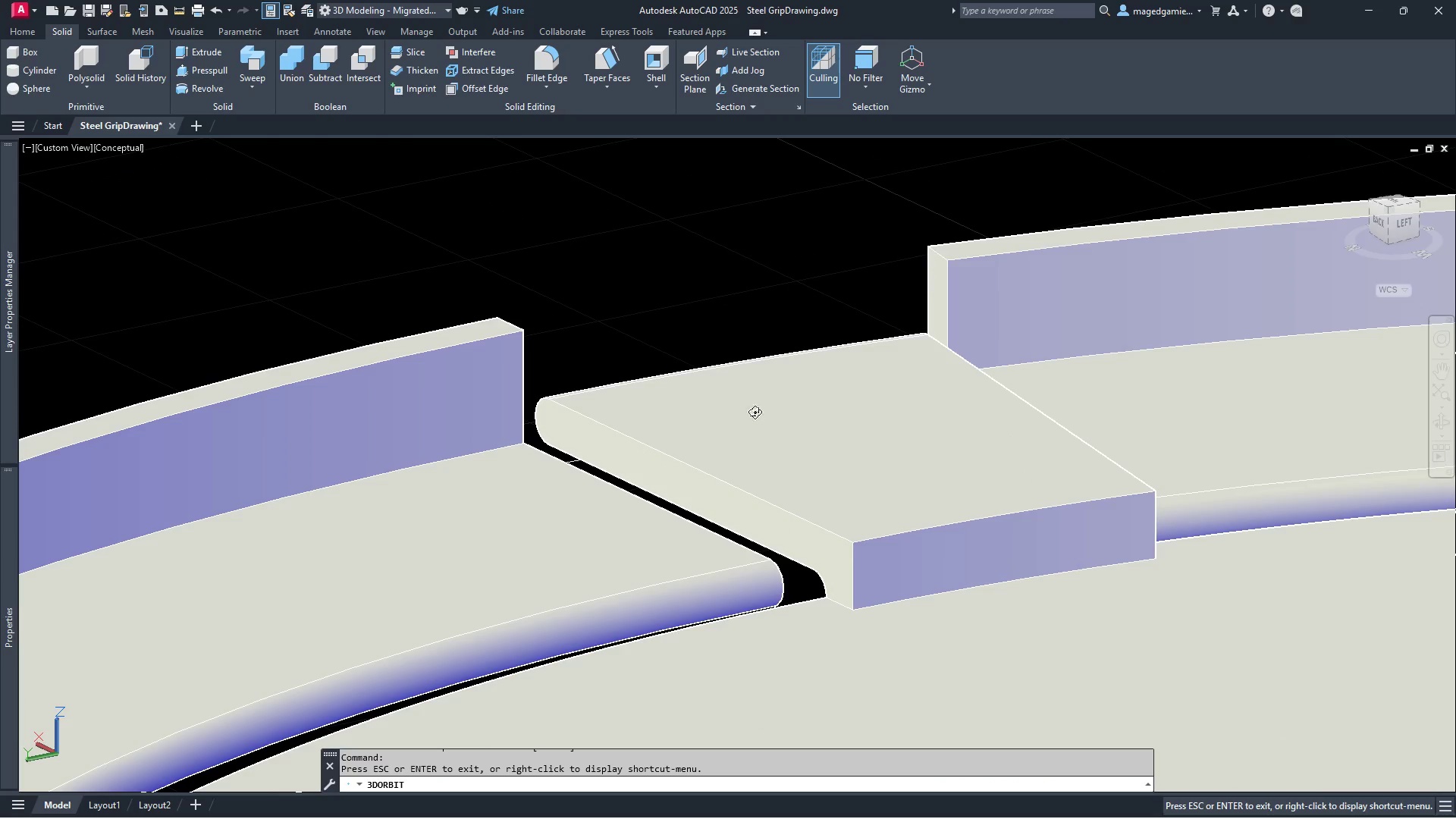 
right_click([722, 278])
 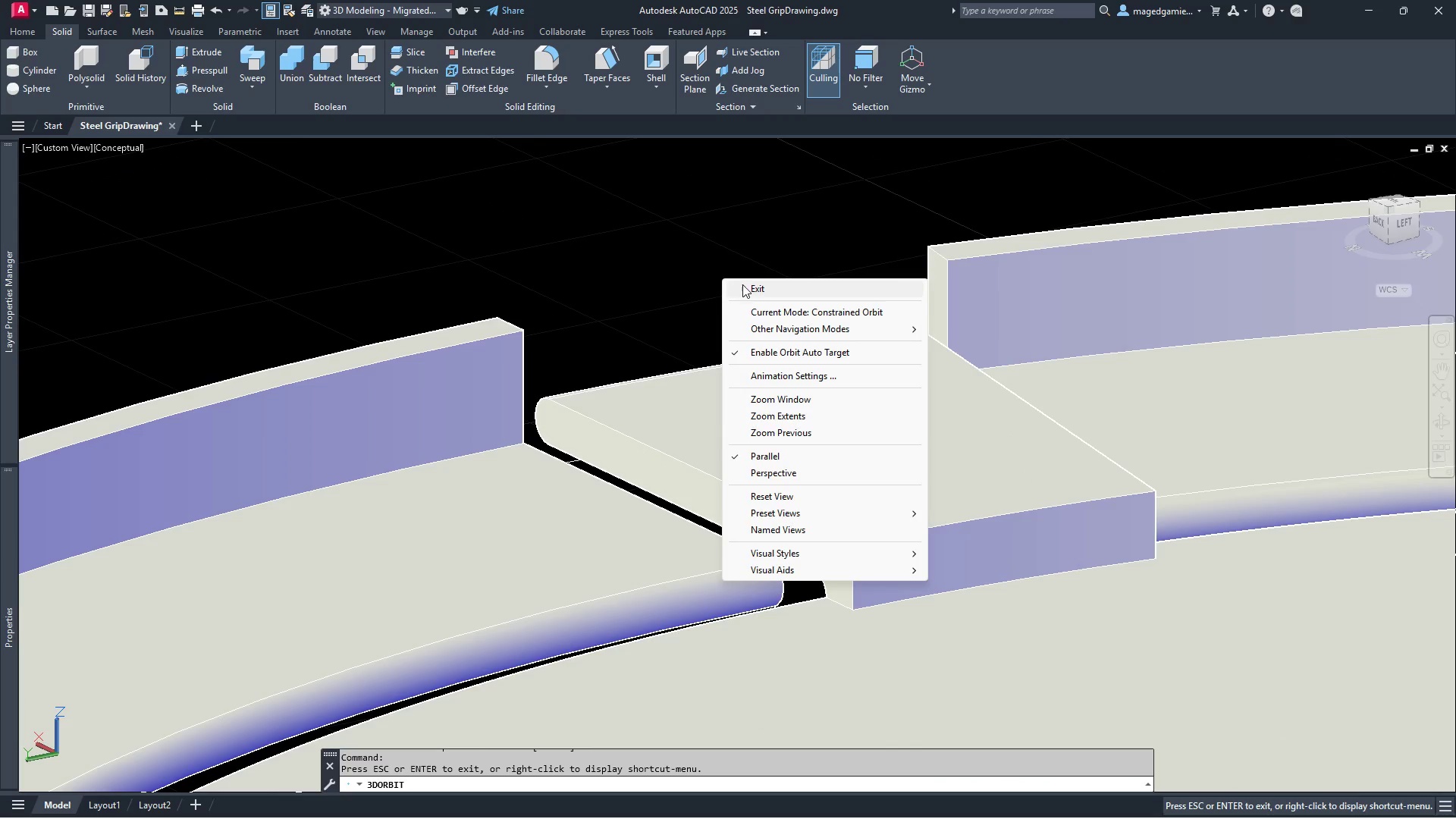 
left_click([745, 287])
 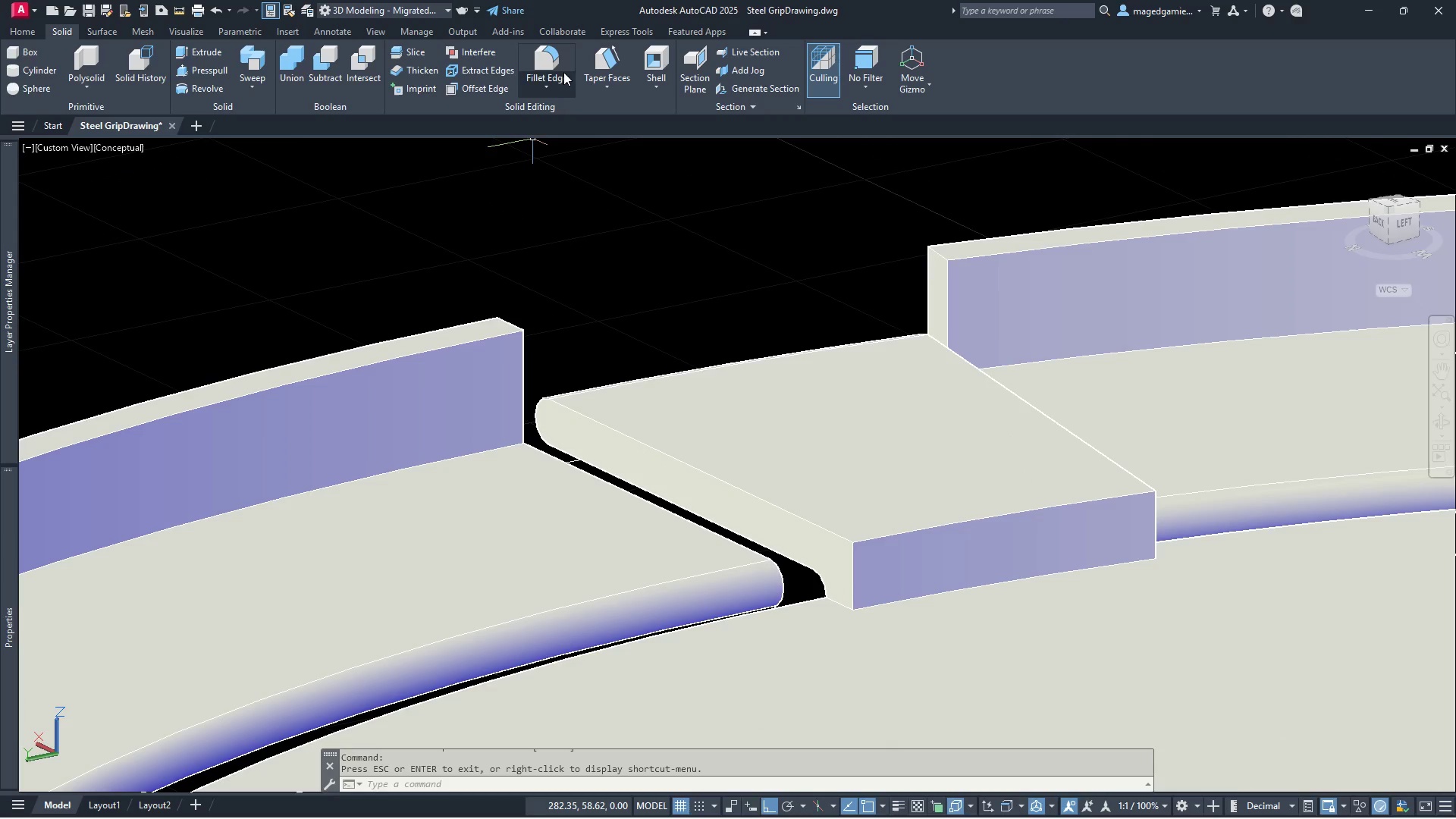 
left_click([536, 53])
 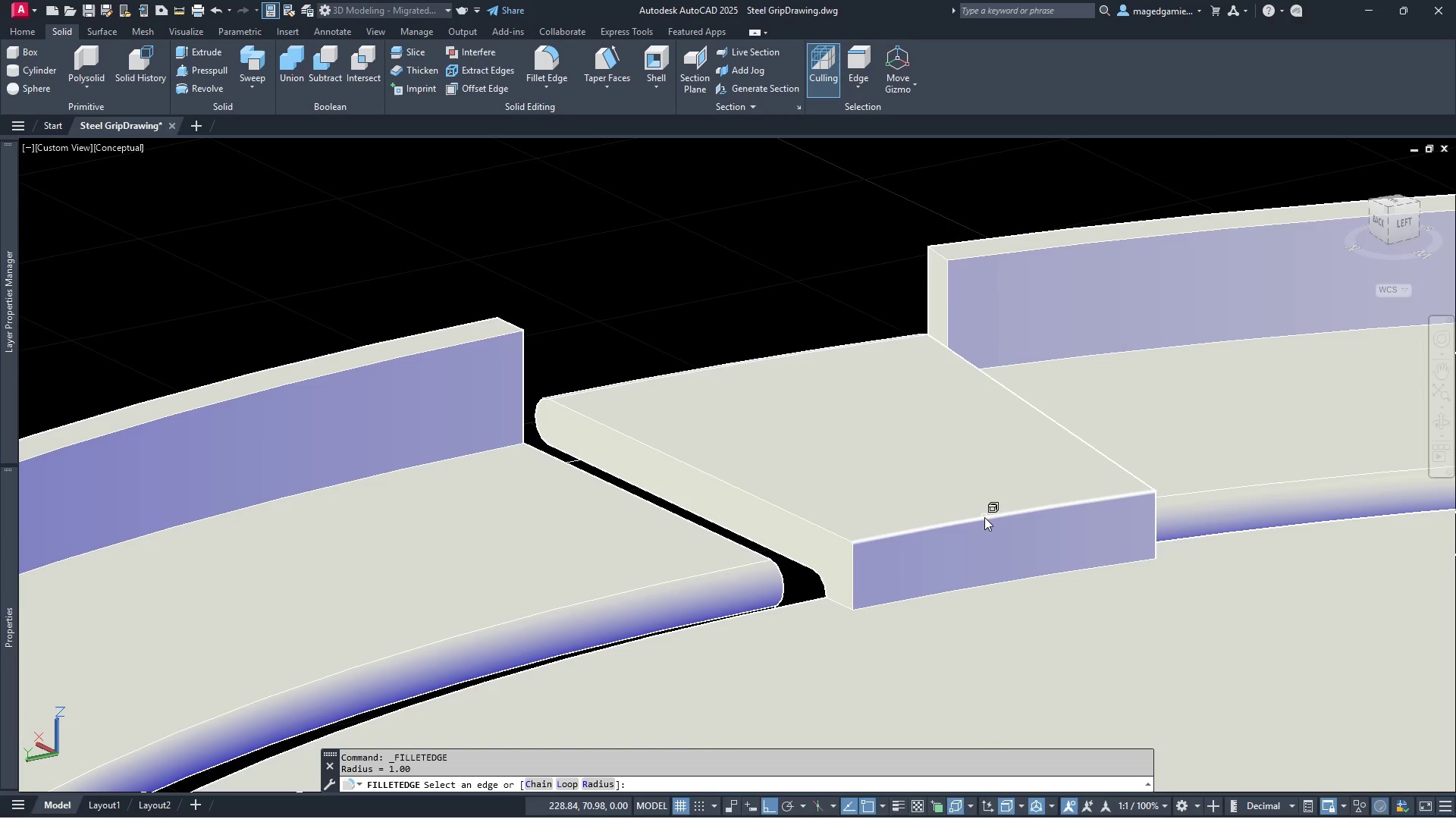 
left_click([986, 519])
 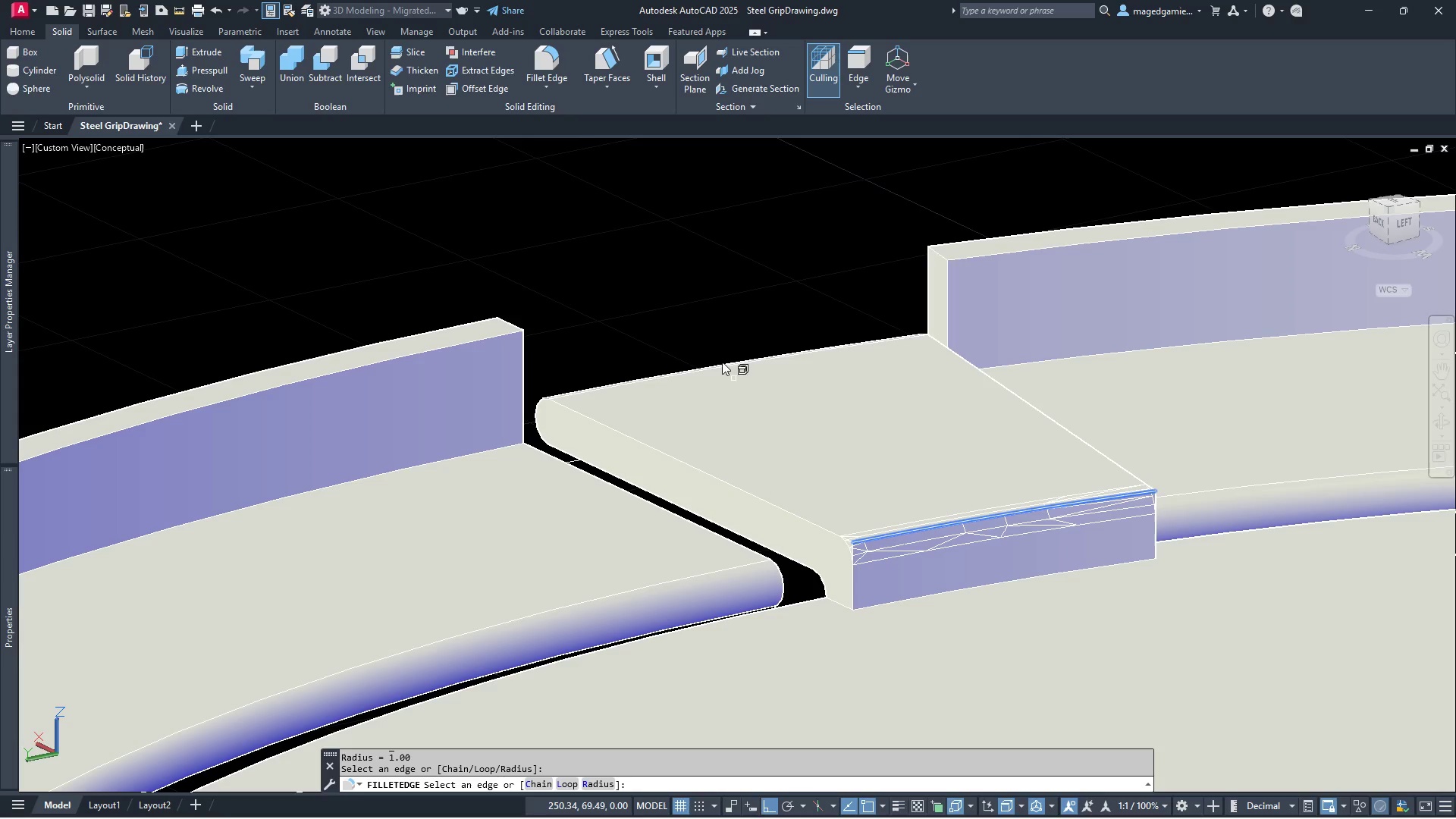 
scroll: coordinate [625, 244], scroll_direction: down, amount: 3.0
 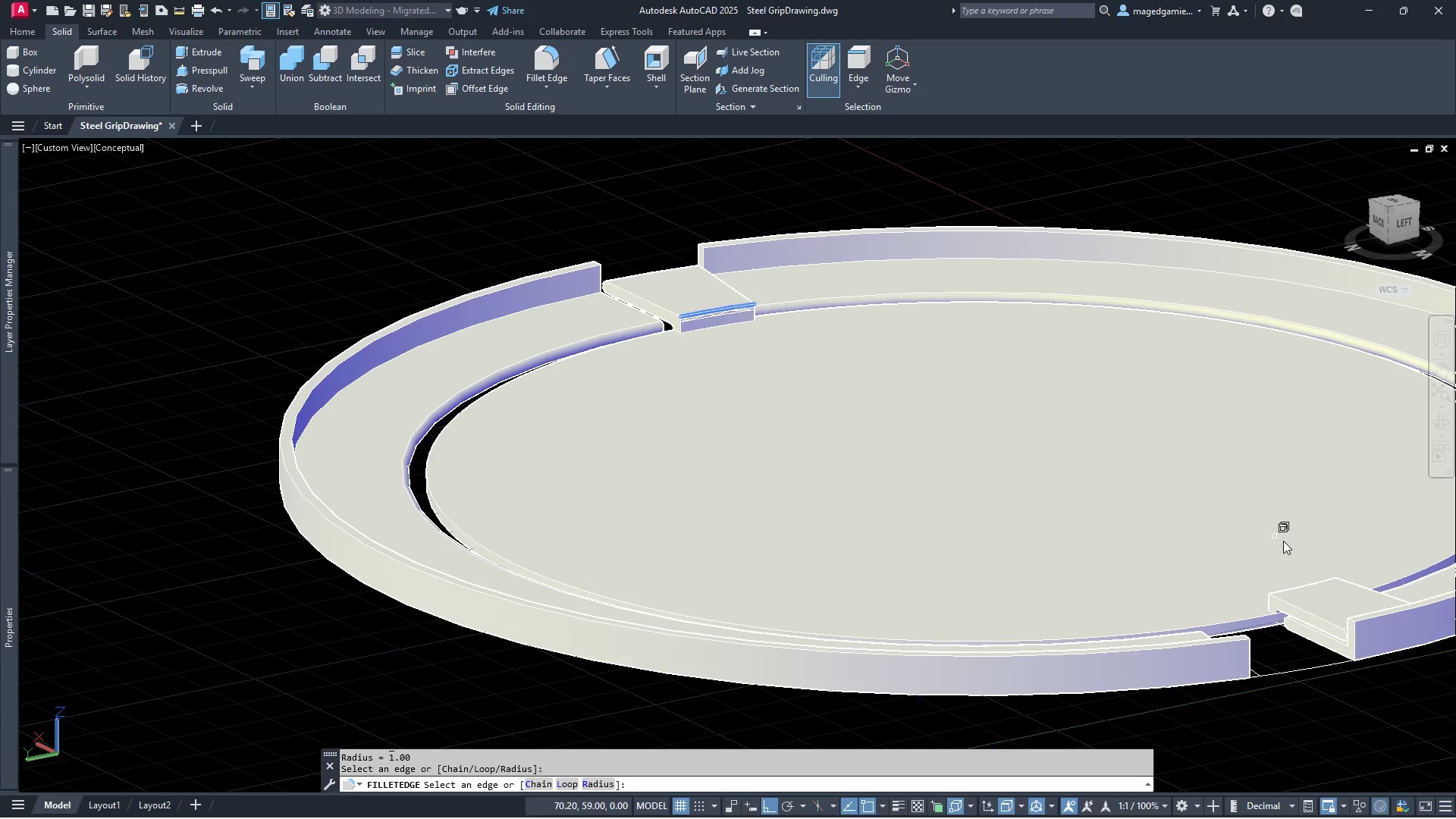 
scroll: coordinate [1309, 587], scroll_direction: up, amount: 7.0
 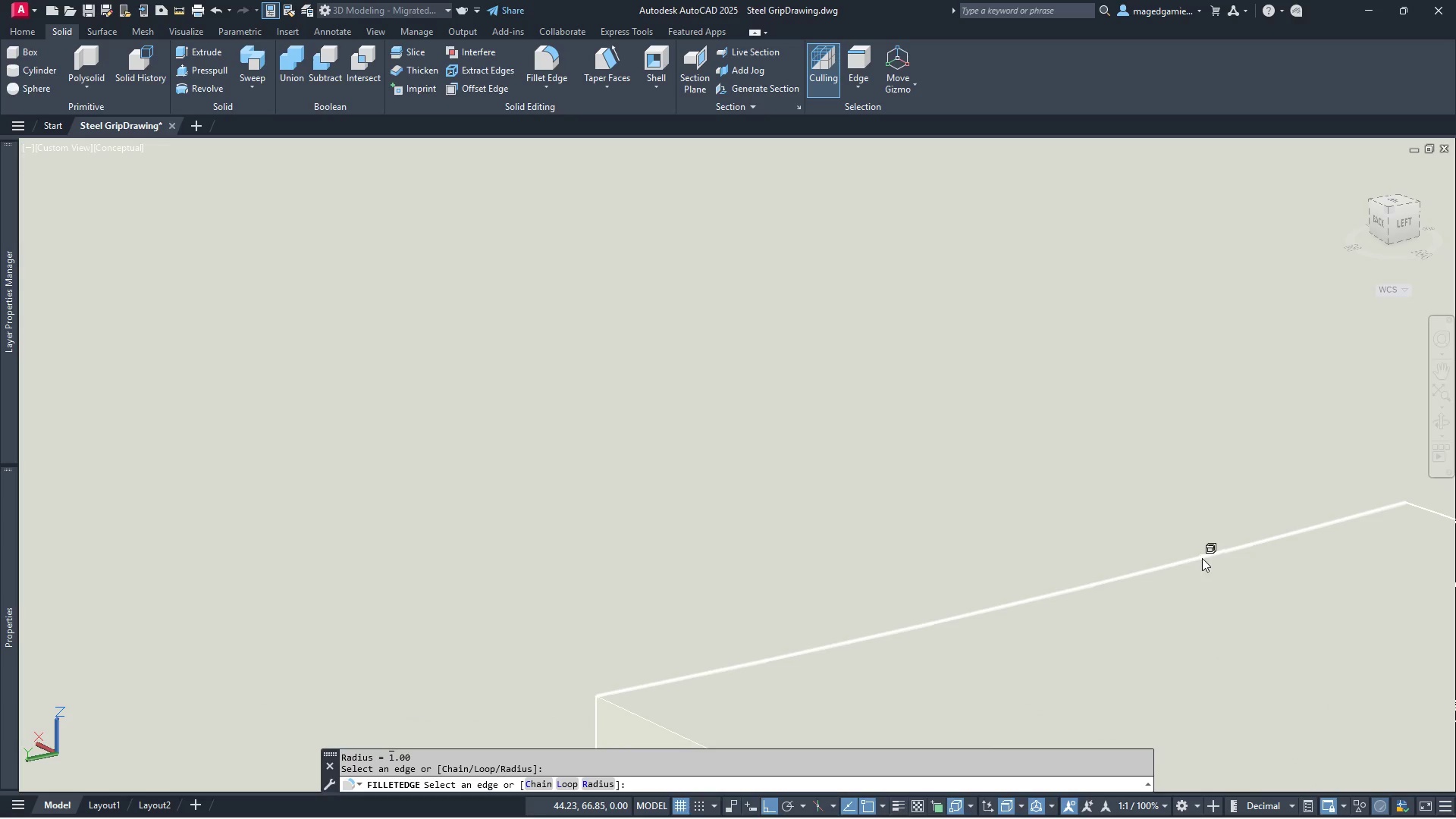 
left_click([1202, 558])
 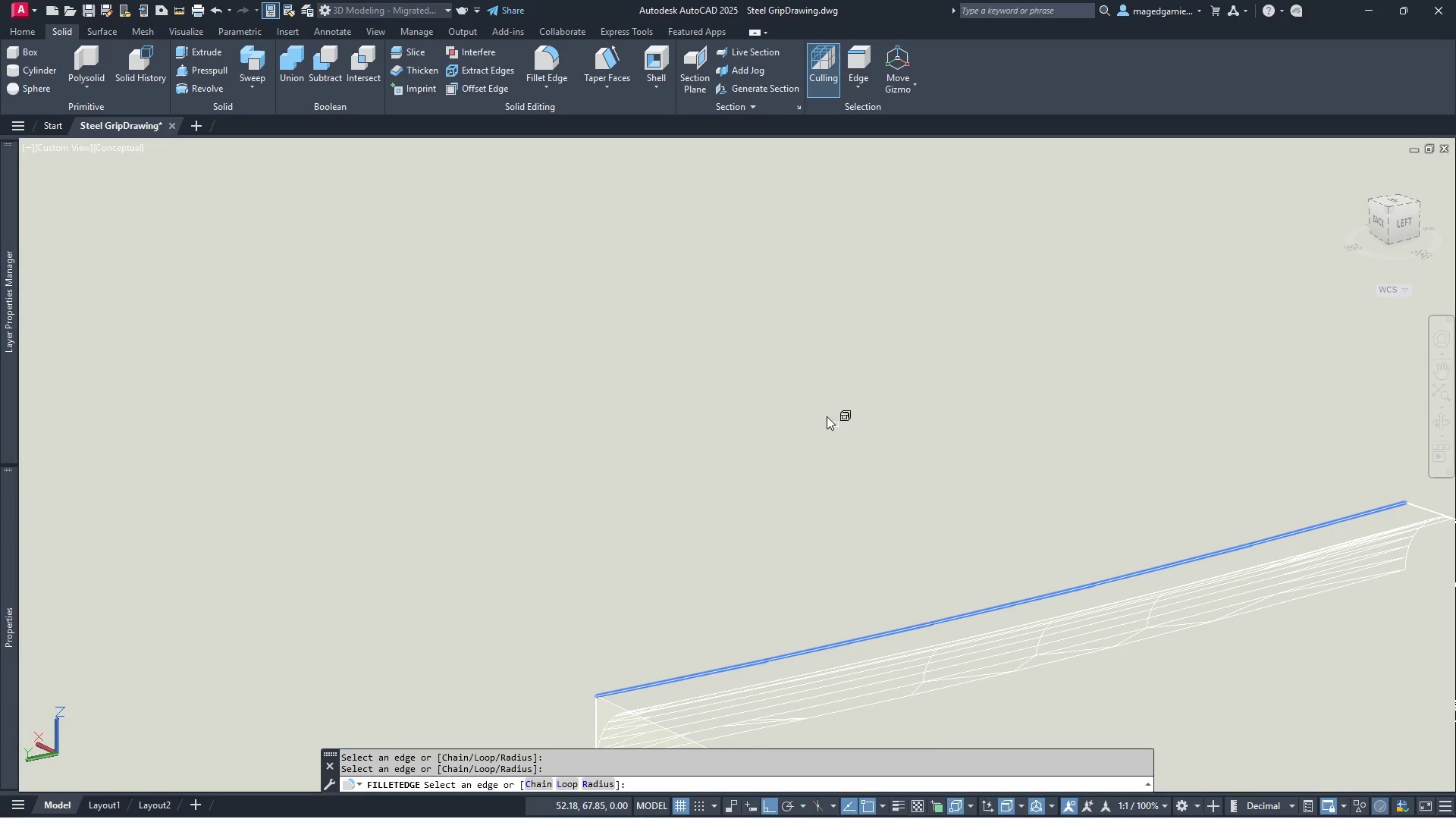 
scroll: coordinate [797, 396], scroll_direction: down, amount: 3.0
 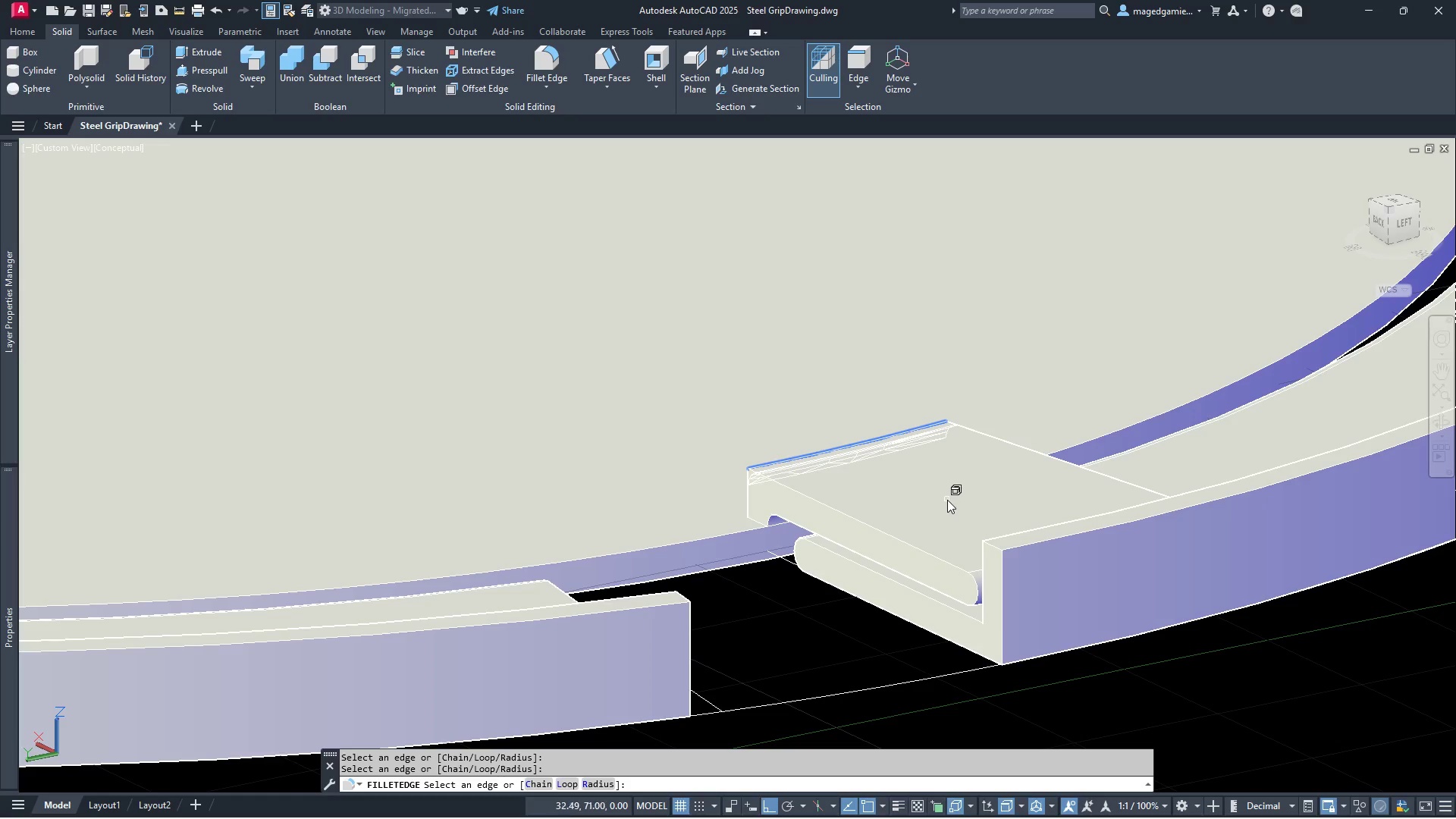 
wait(5.03)
 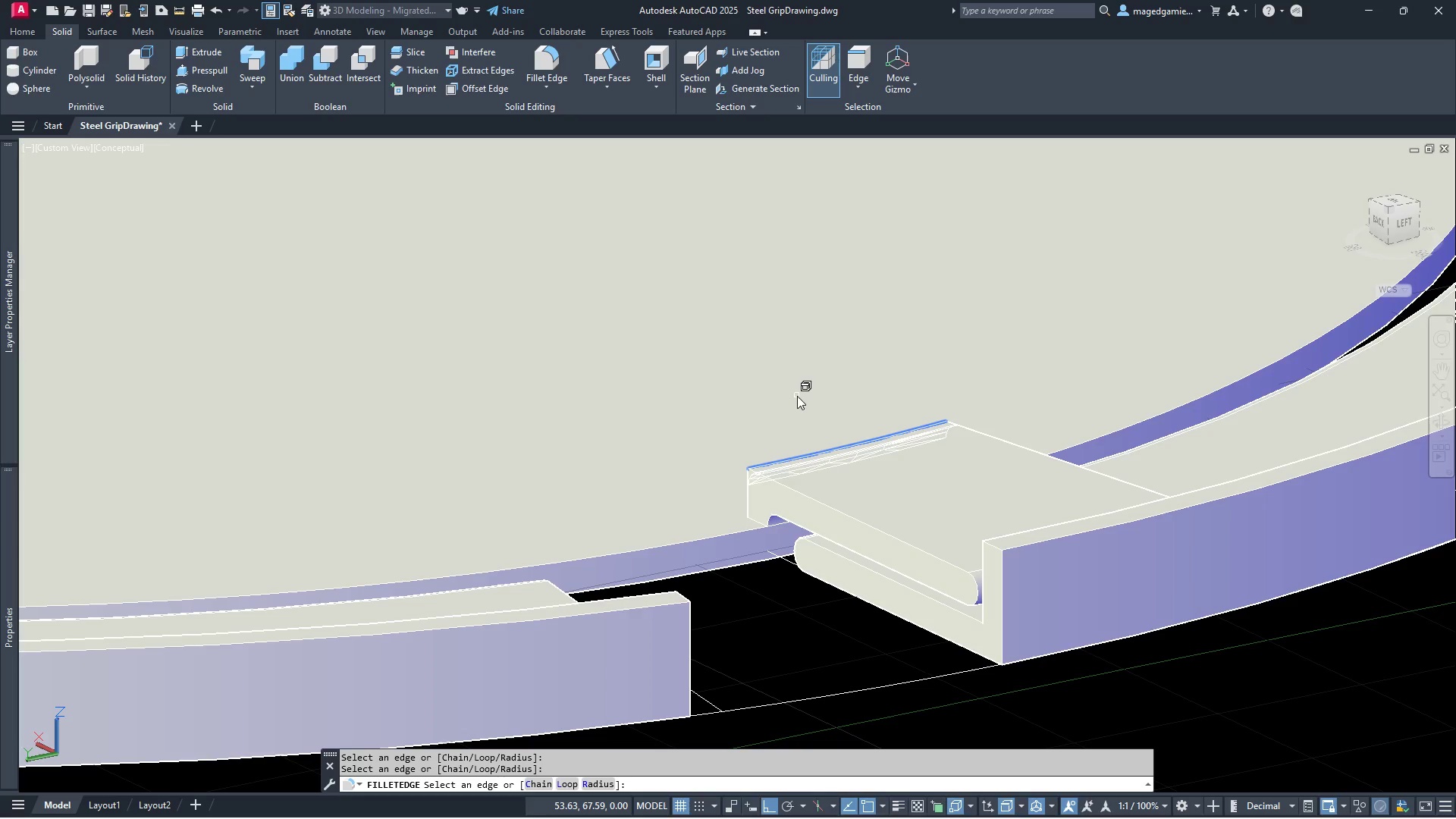 
left_click([1009, 537])
 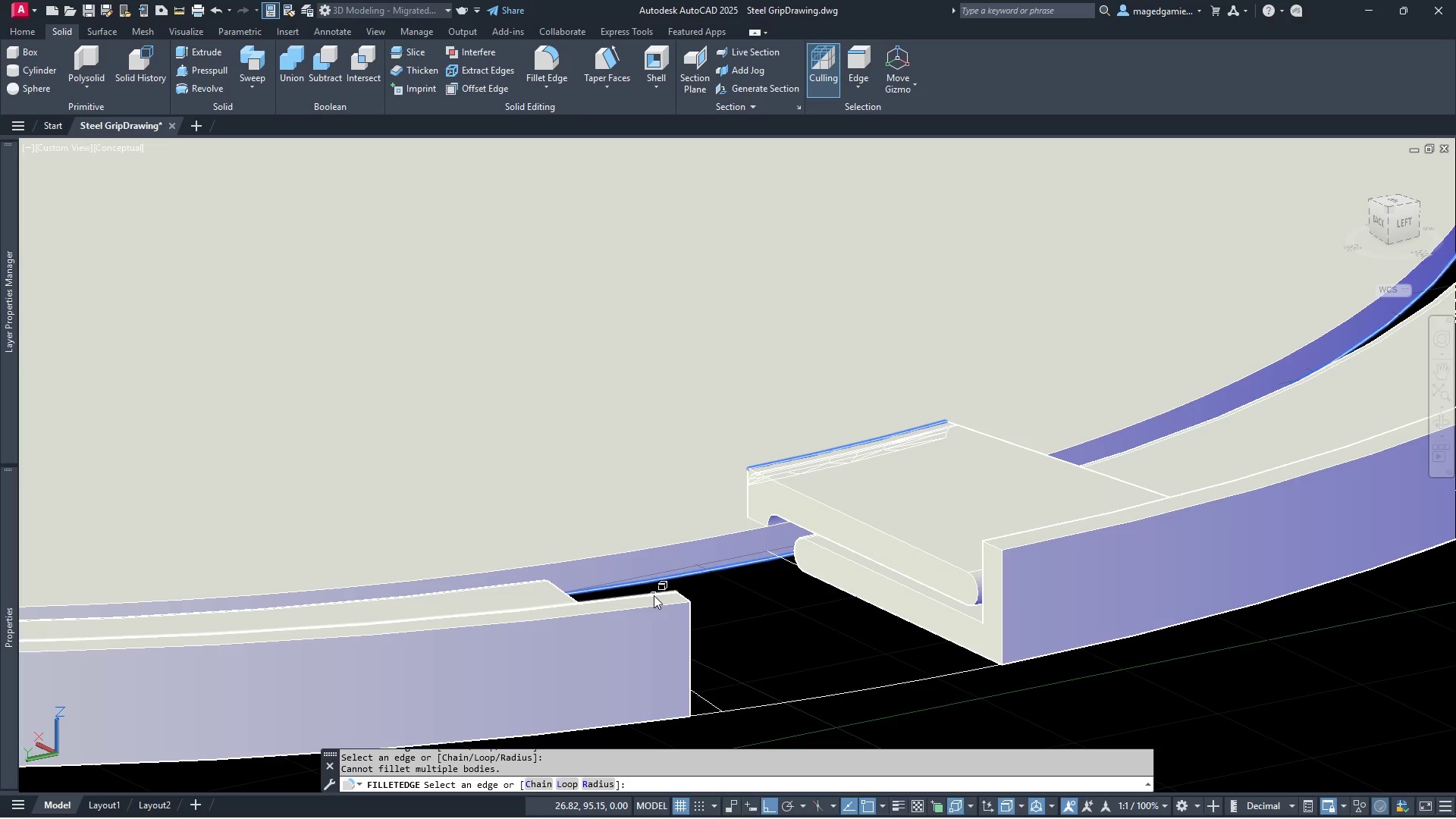 
left_click([652, 595])
 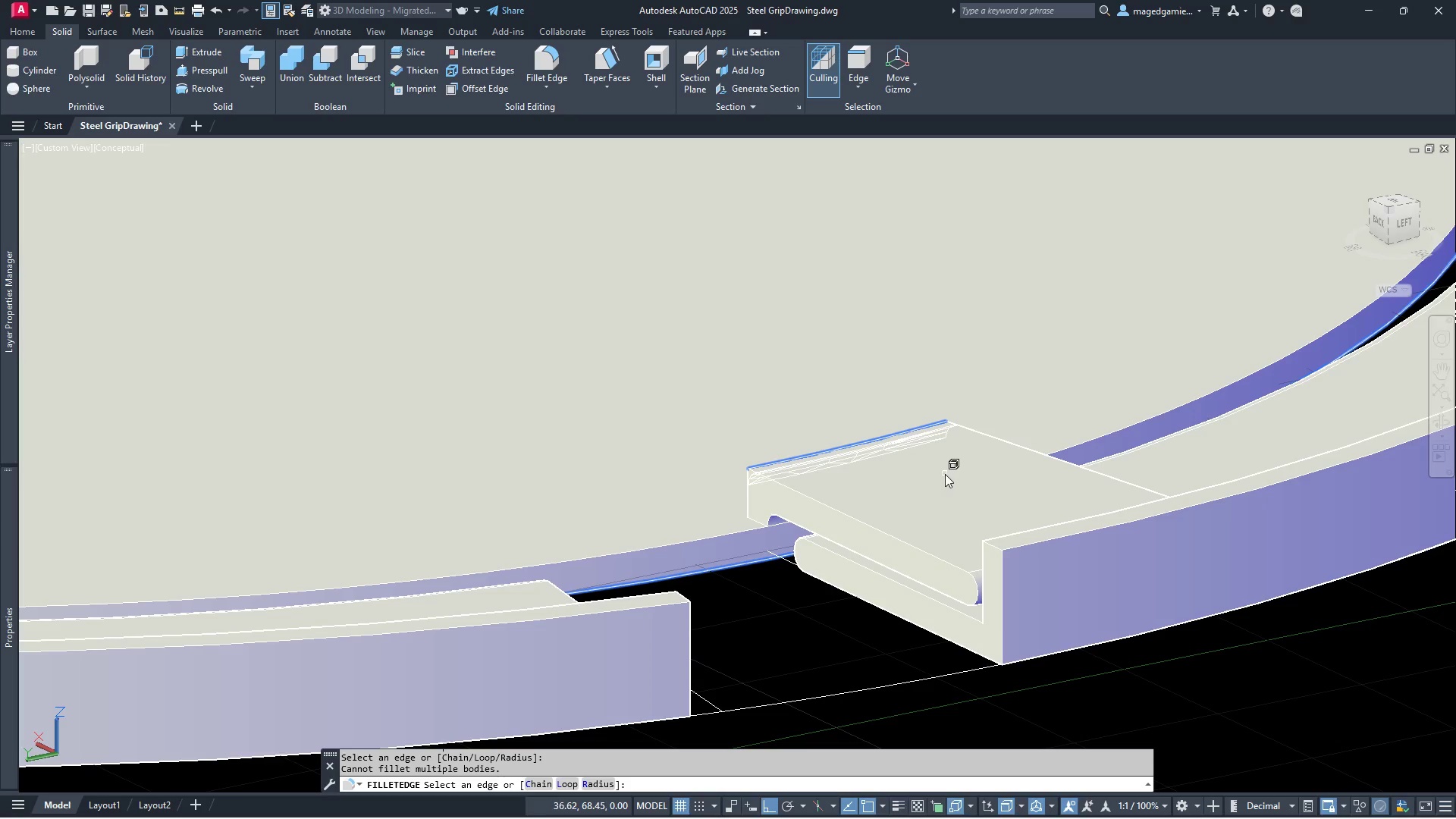 
scroll: coordinate [959, 541], scroll_direction: down, amount: 4.0
 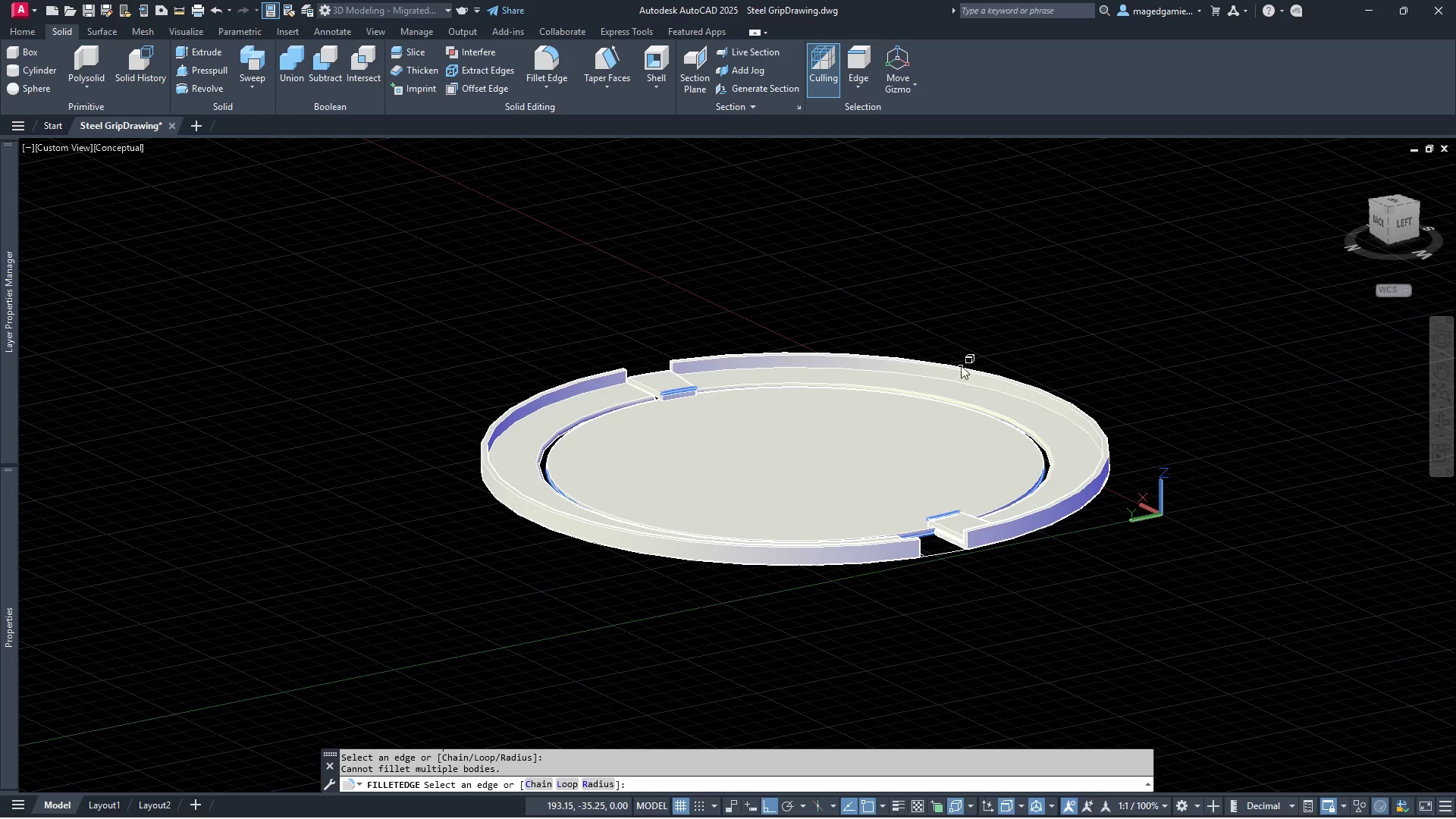 
scroll: coordinate [932, 362], scroll_direction: up, amount: 5.0
 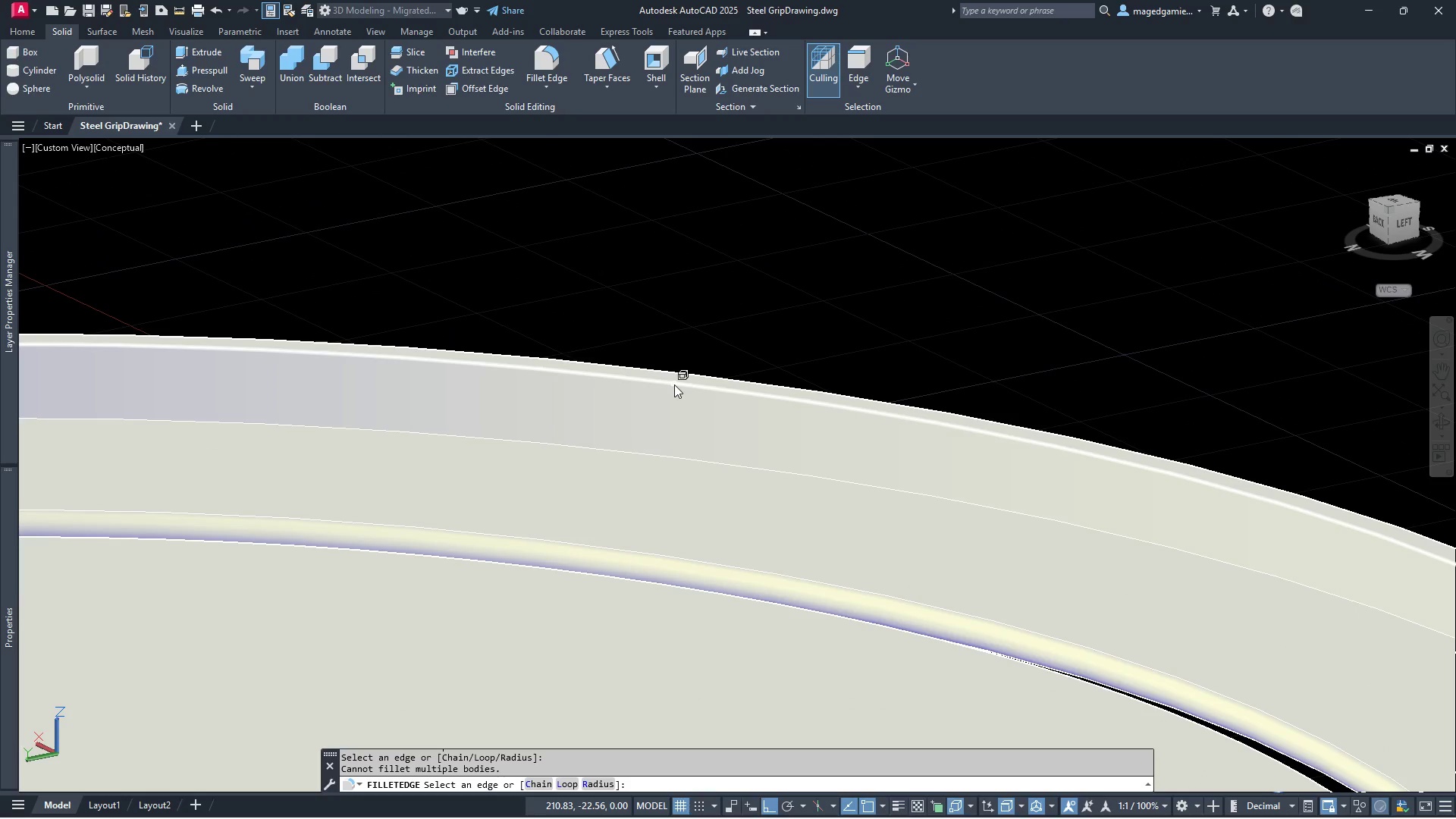 
left_click([674, 384])
 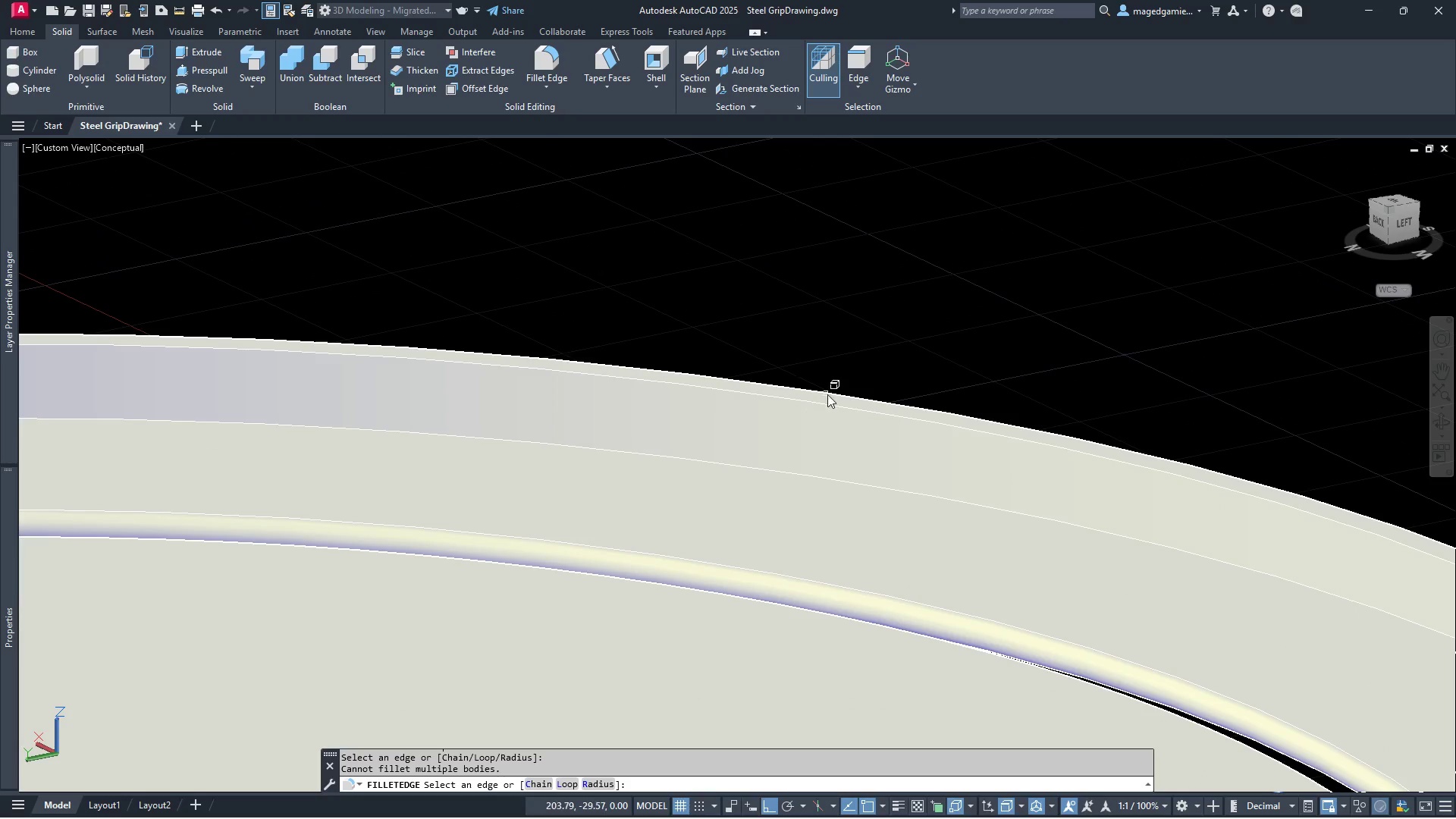 
scroll: coordinate [829, 393], scroll_direction: down, amount: 2.0
 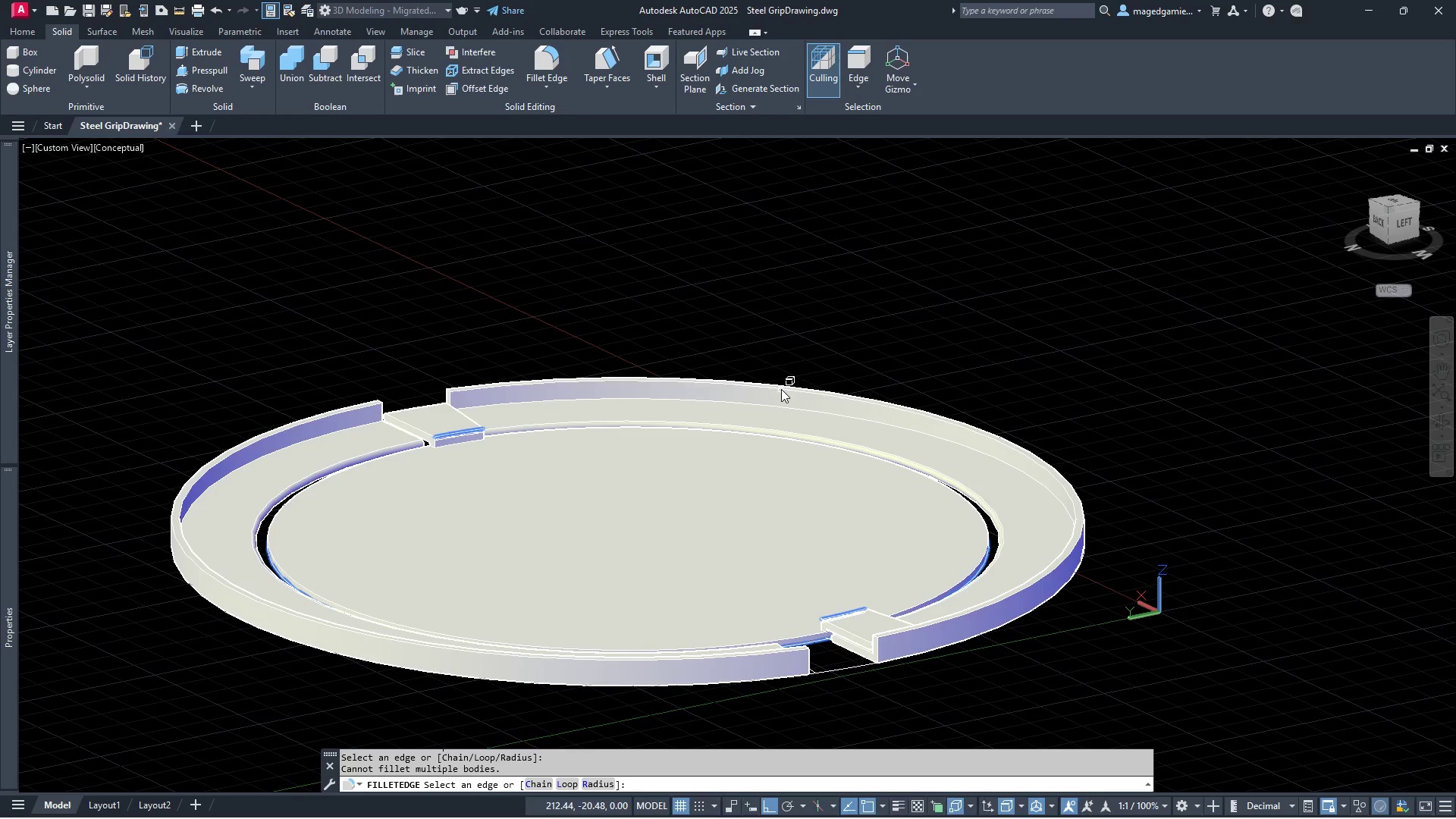 
left_click([781, 388])
 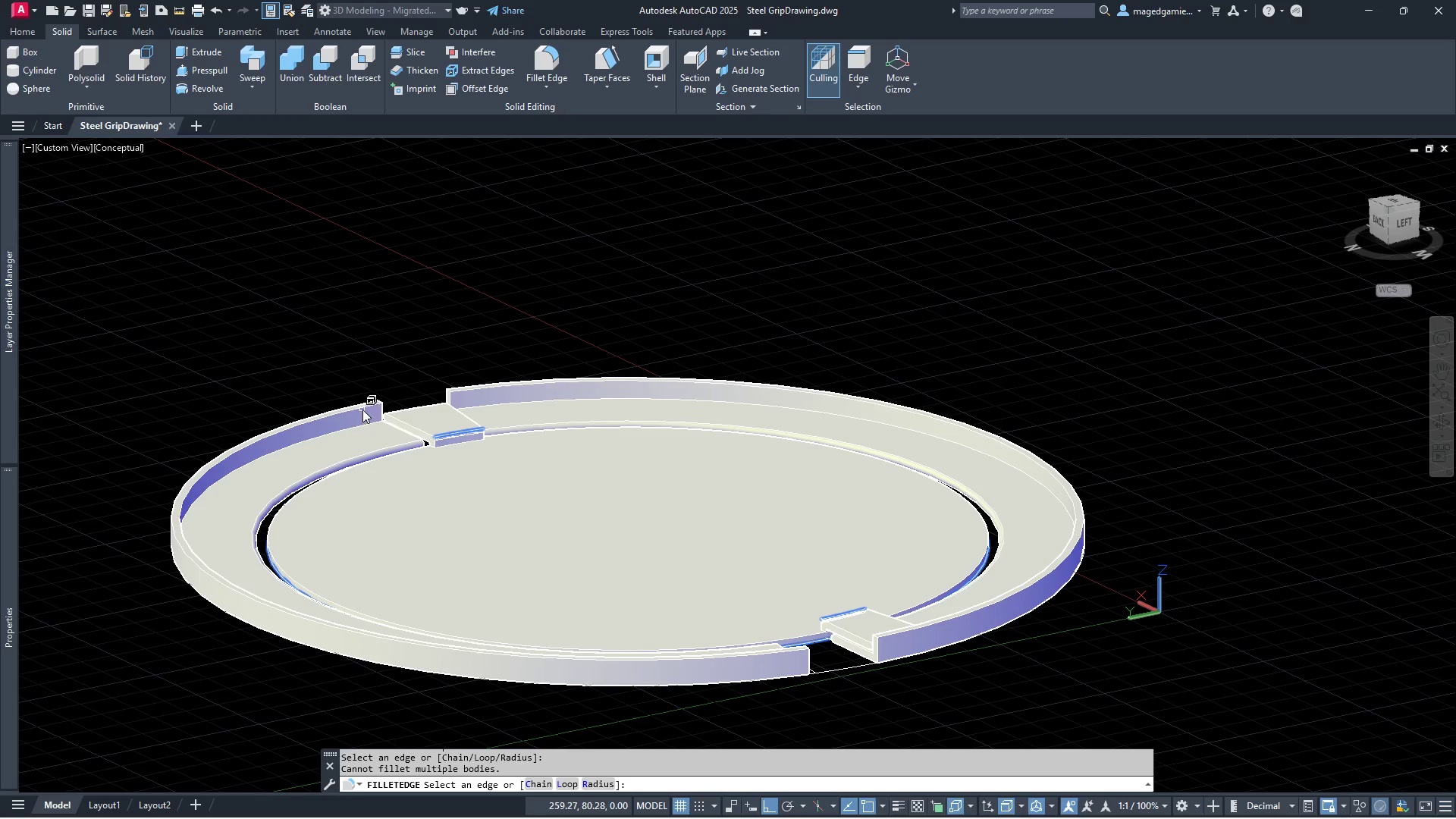 
left_click([359, 410])
 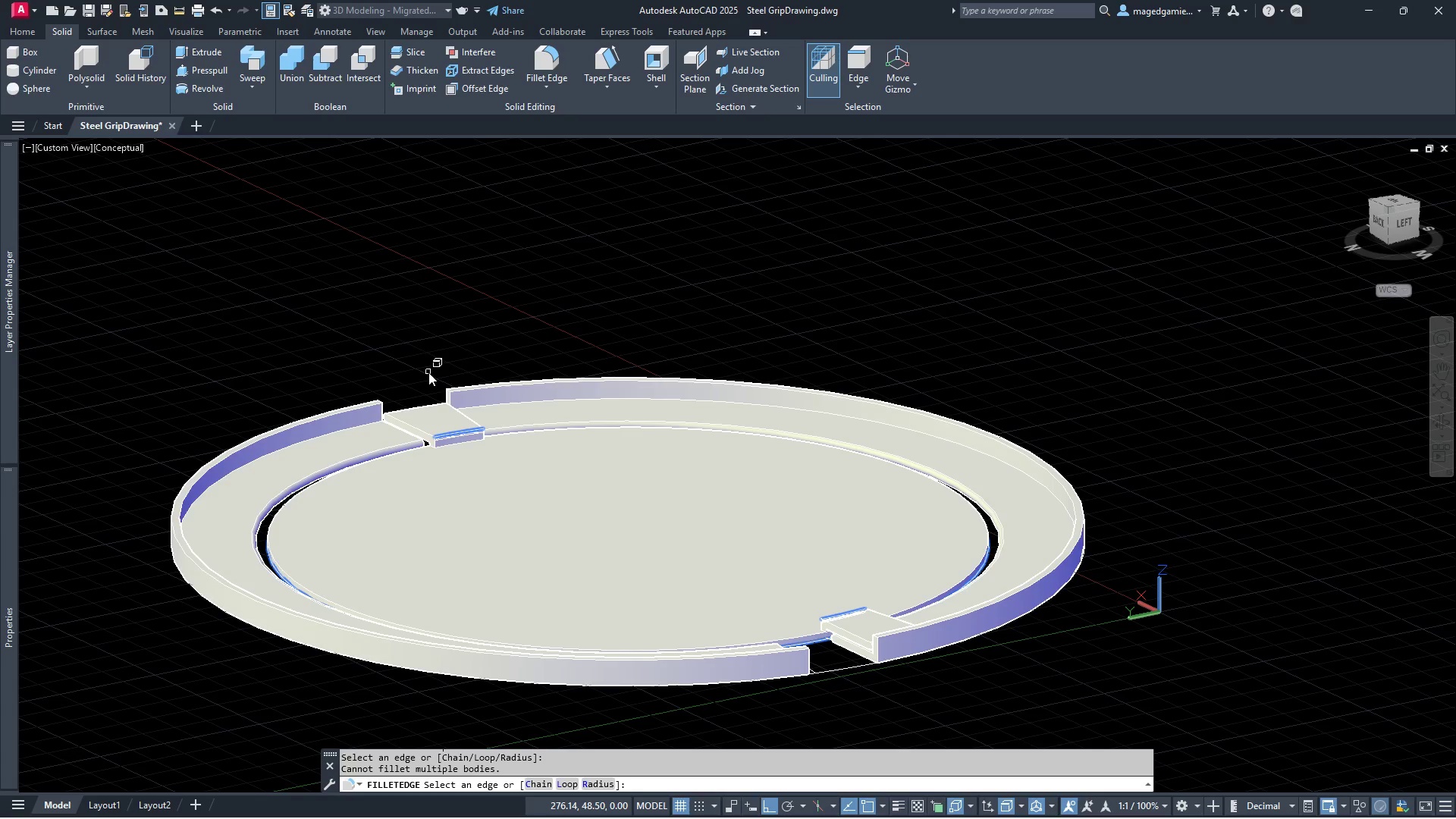 
wait(5.64)
 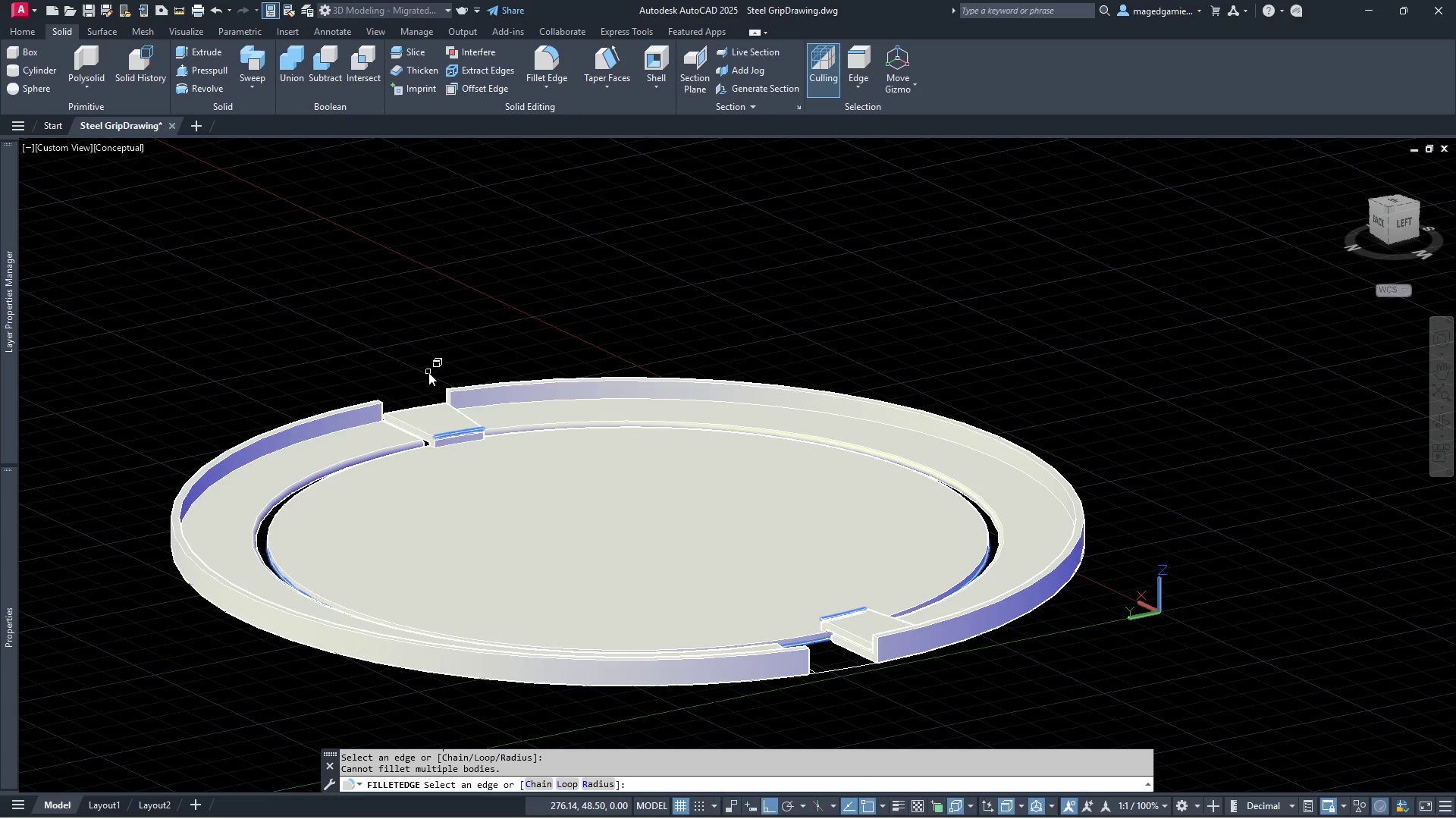 
right_click([428, 372])
 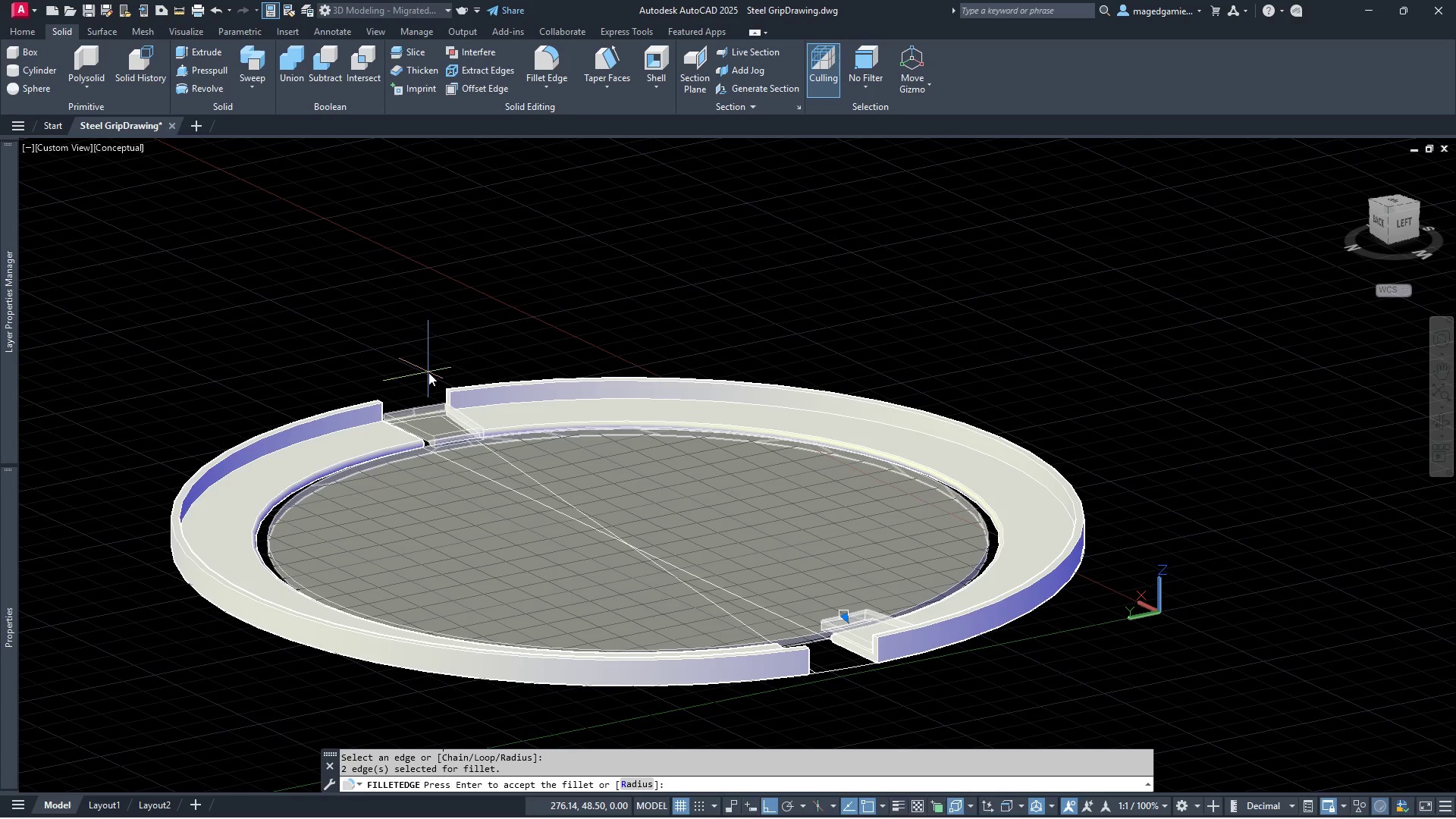 
right_click([428, 372])
 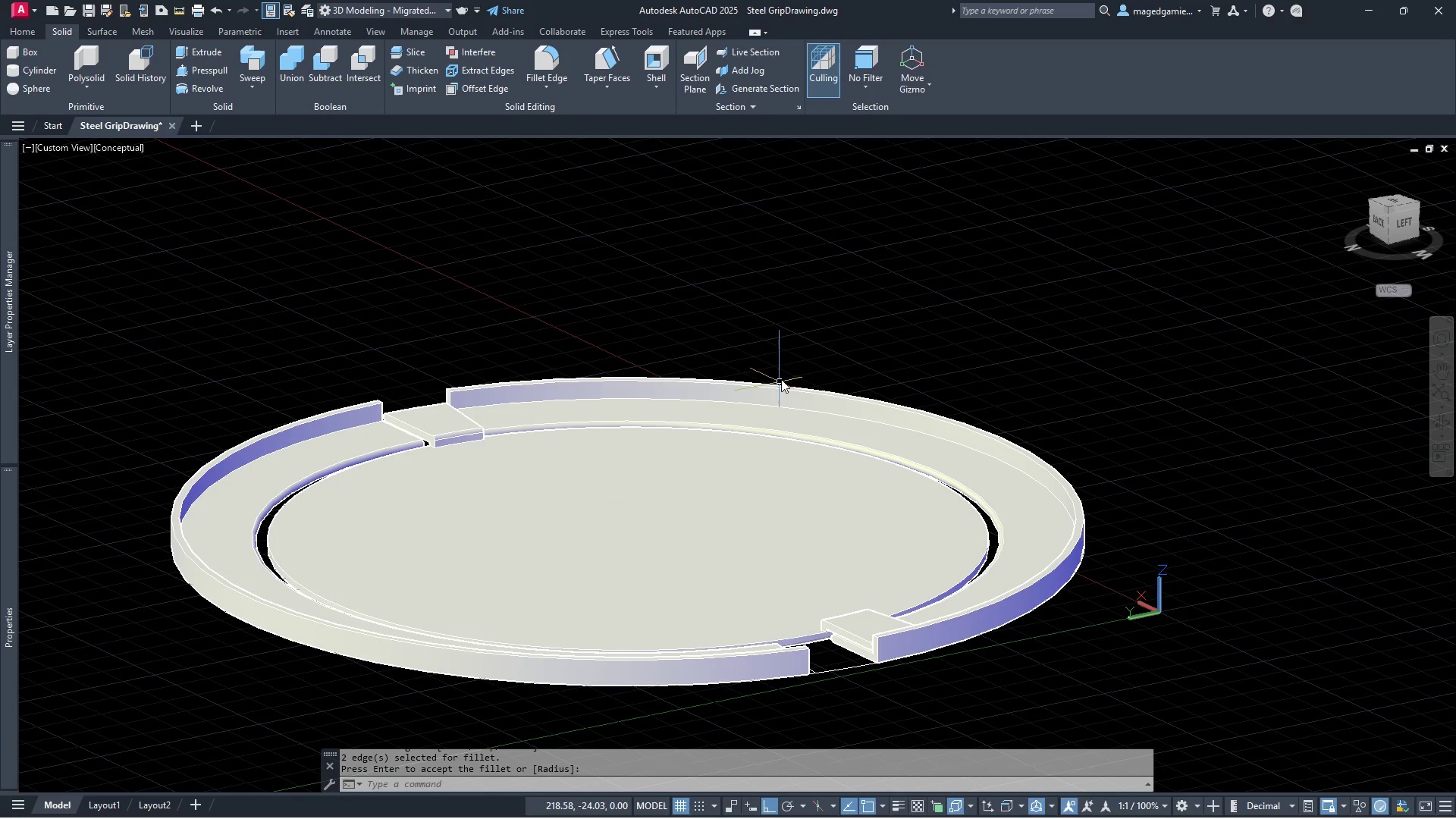 
right_click([785, 367])
 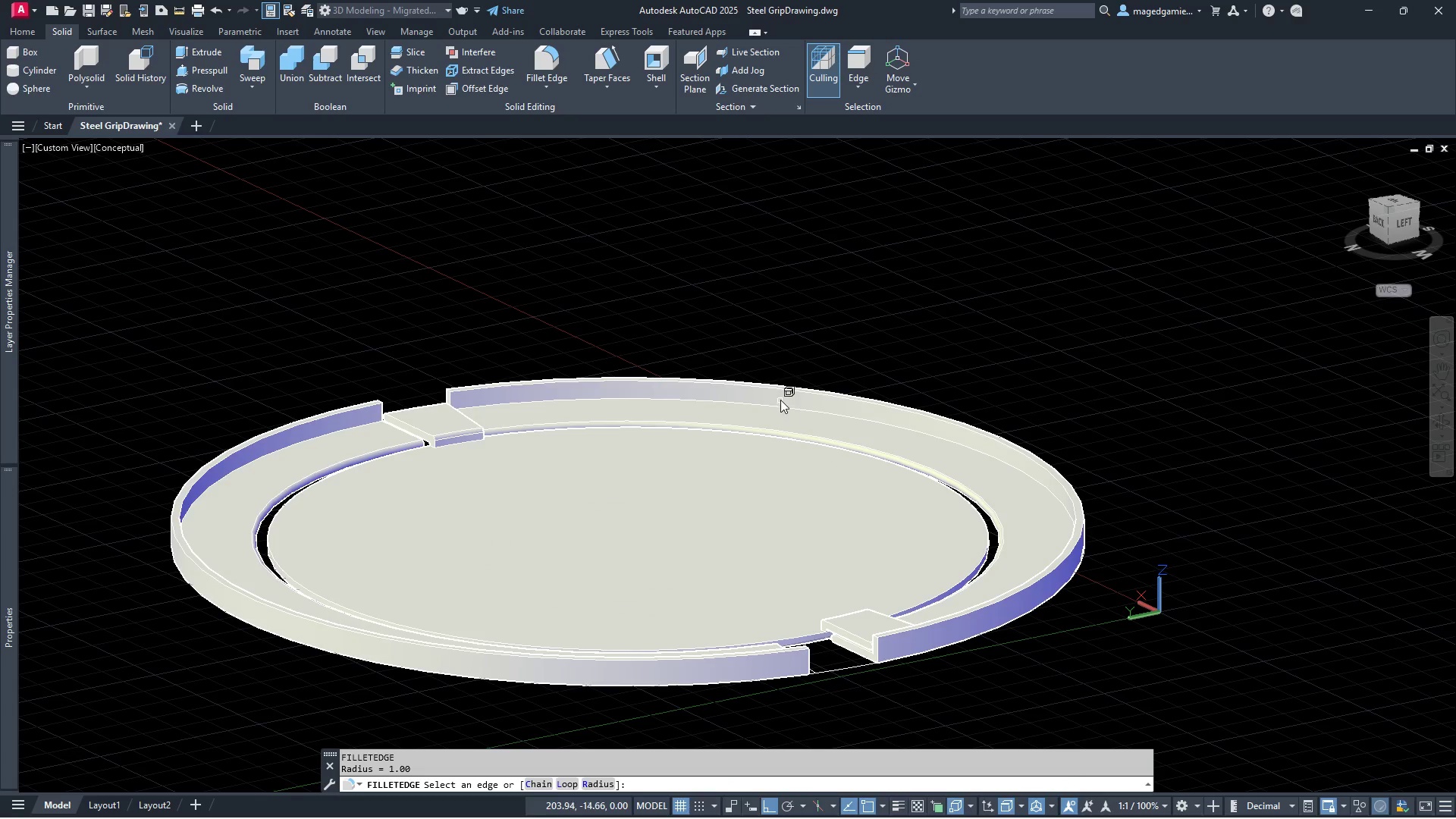 
scroll: coordinate [780, 394], scroll_direction: up, amount: 5.0
 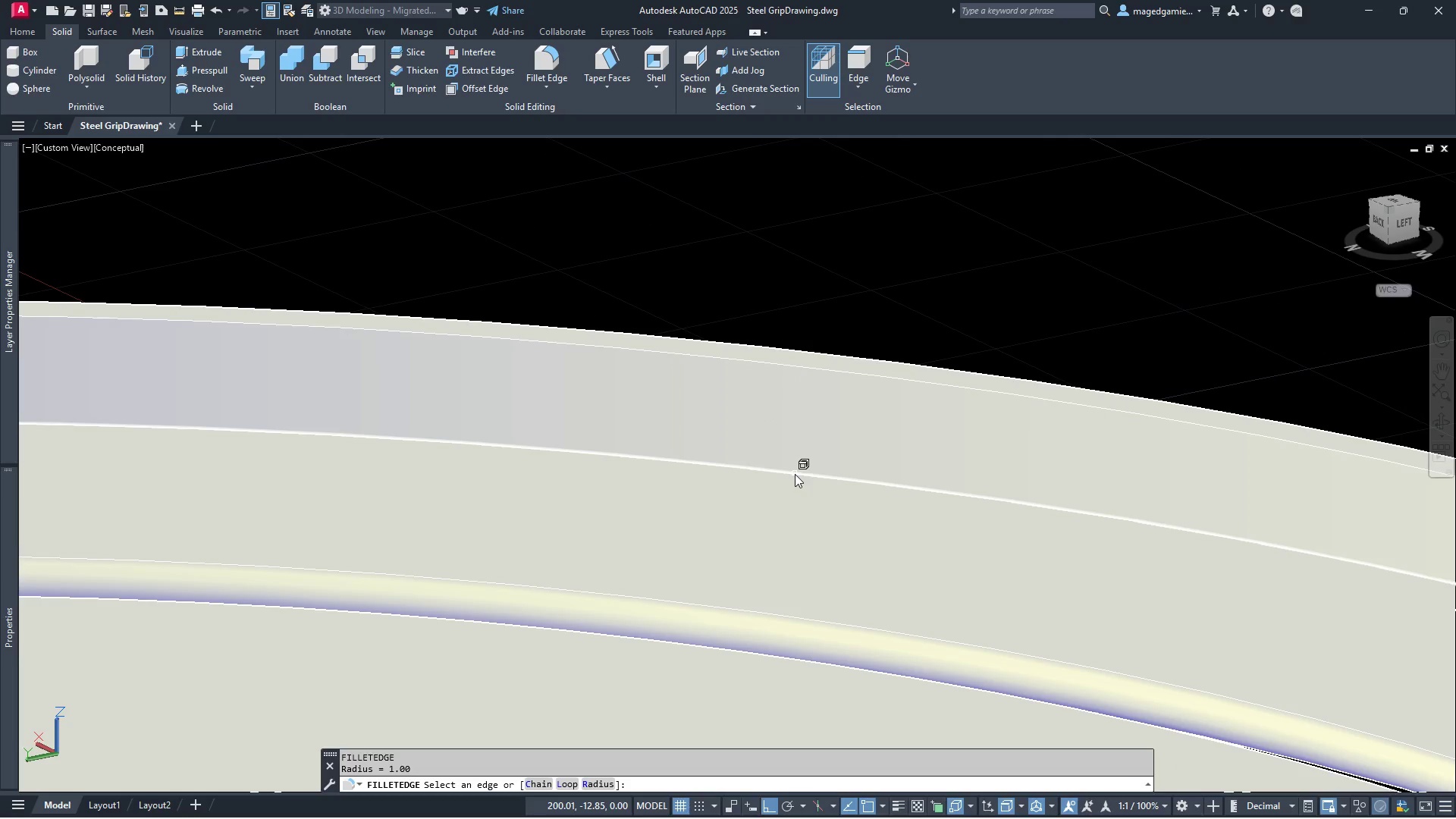 
wait(5.23)
 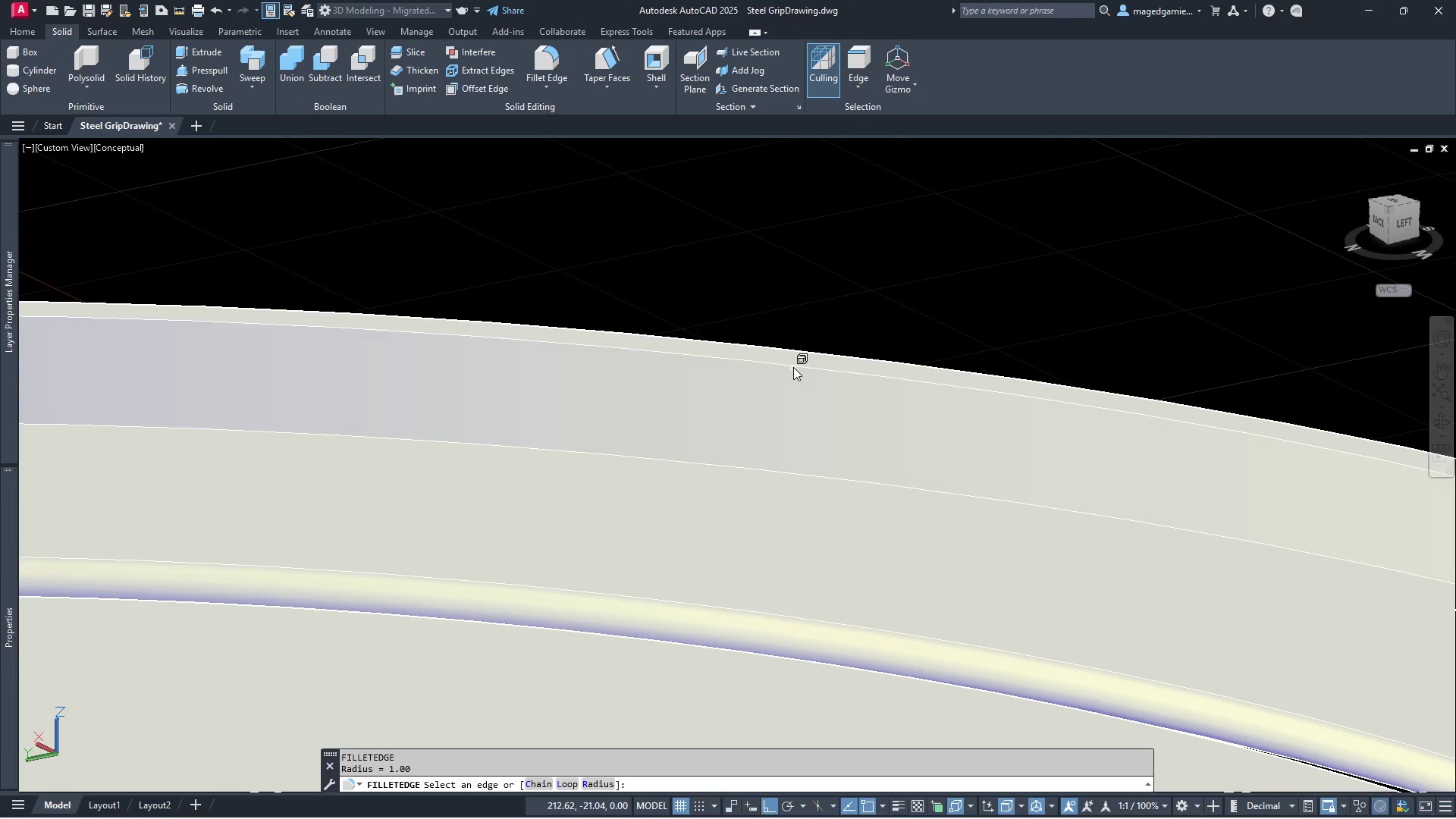 
left_click([790, 473])
 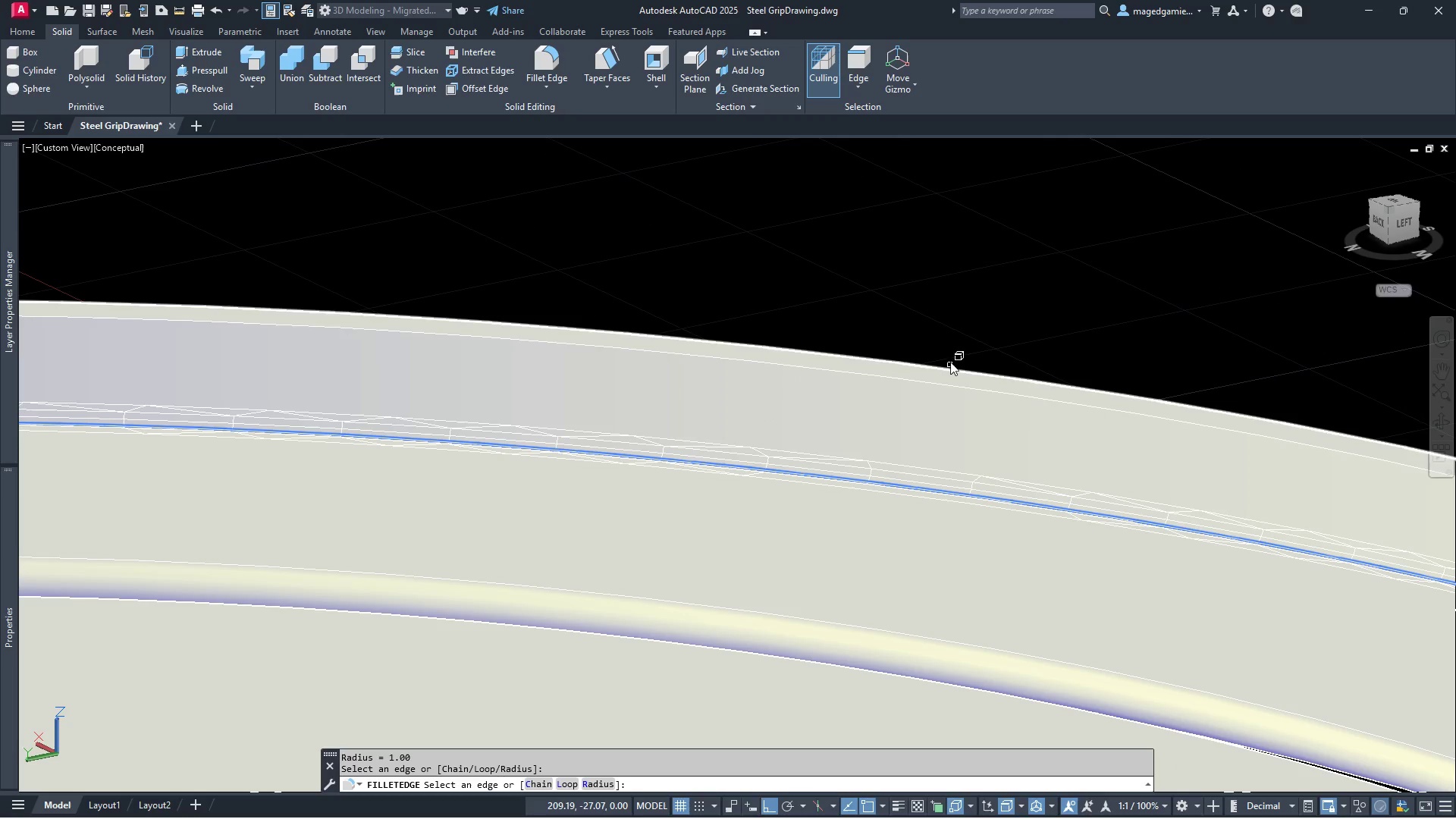 
scroll: coordinate [965, 326], scroll_direction: down, amount: 4.0
 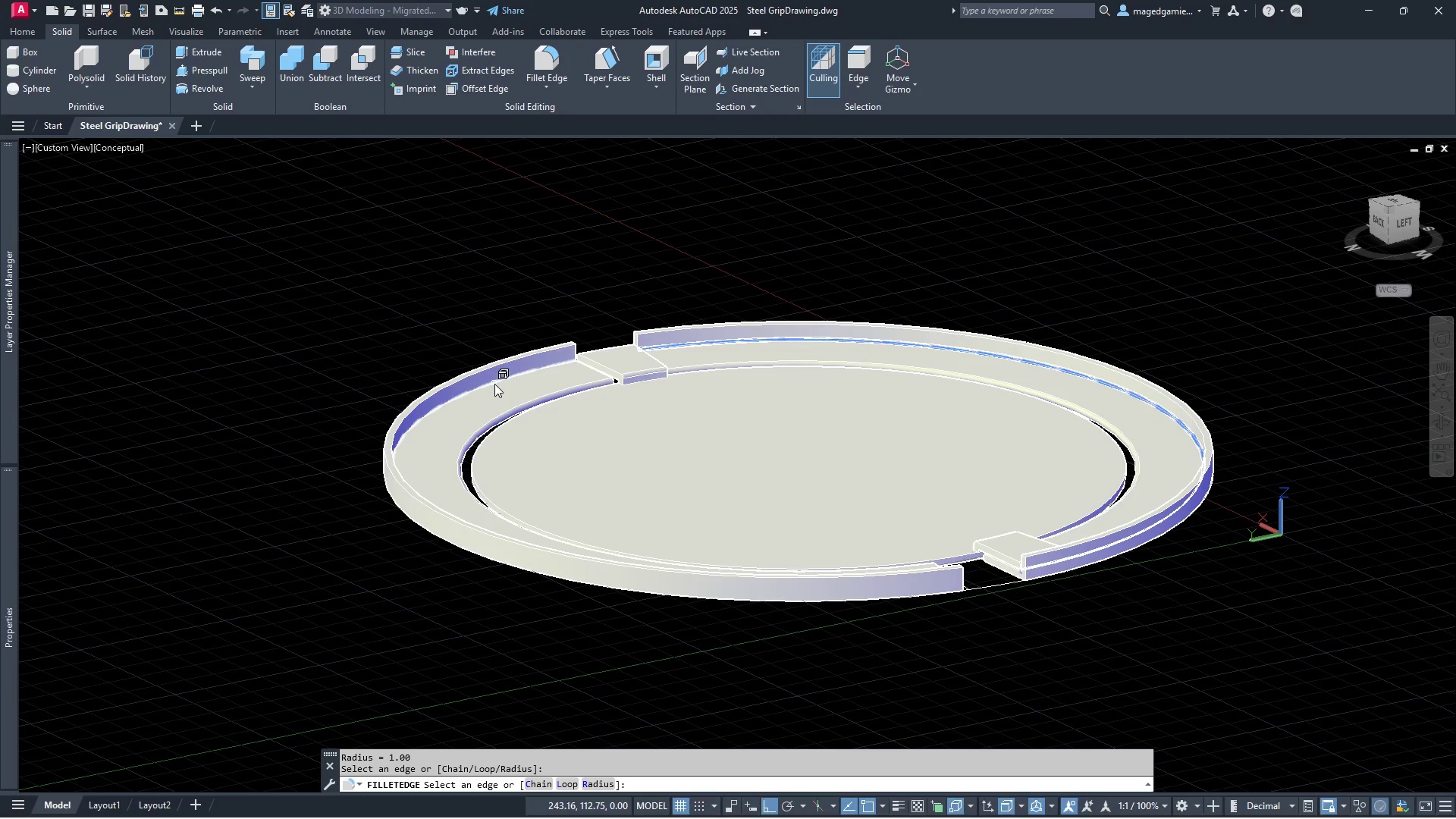 
left_click([494, 384])
 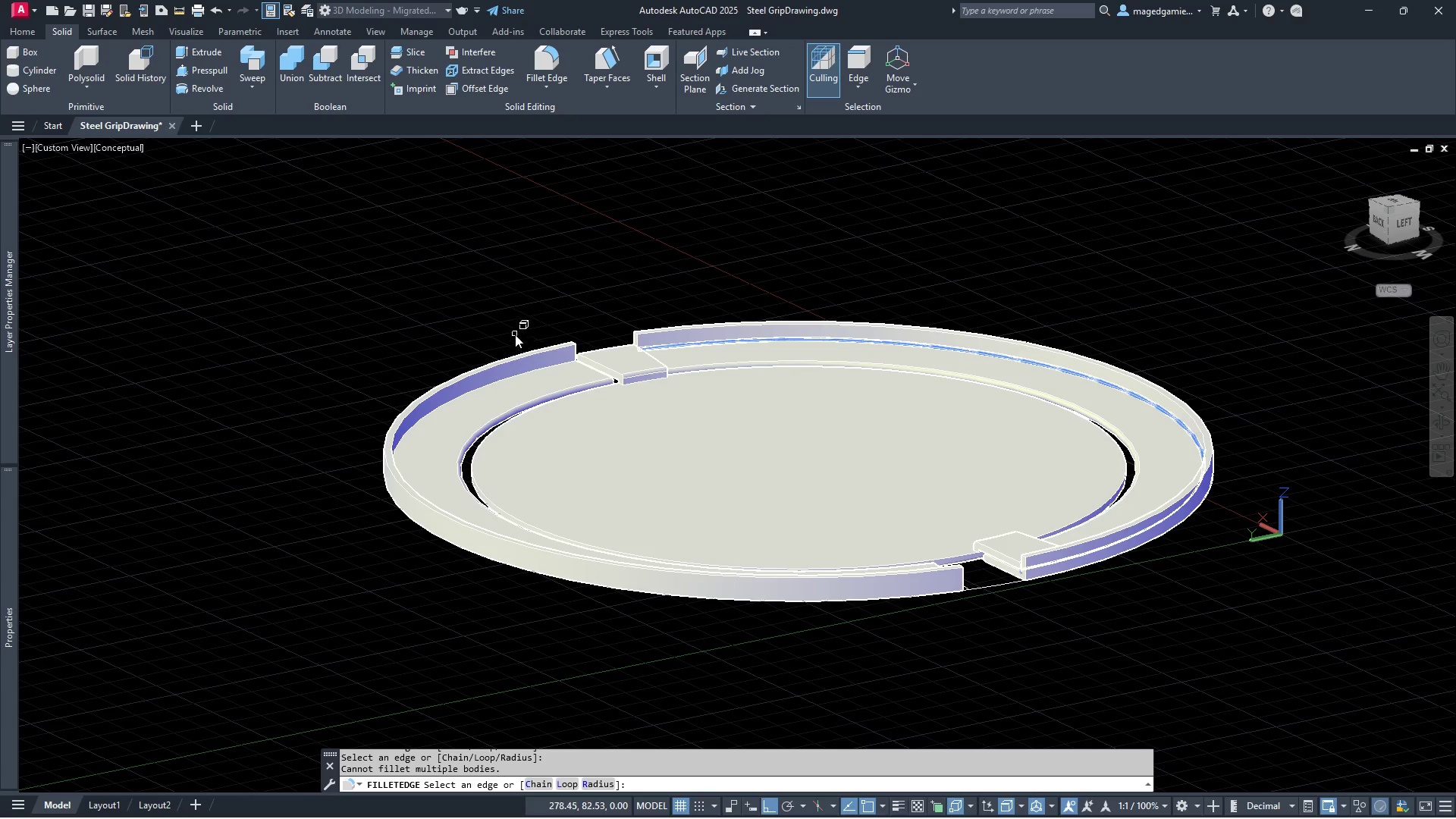 
right_click([515, 333])
 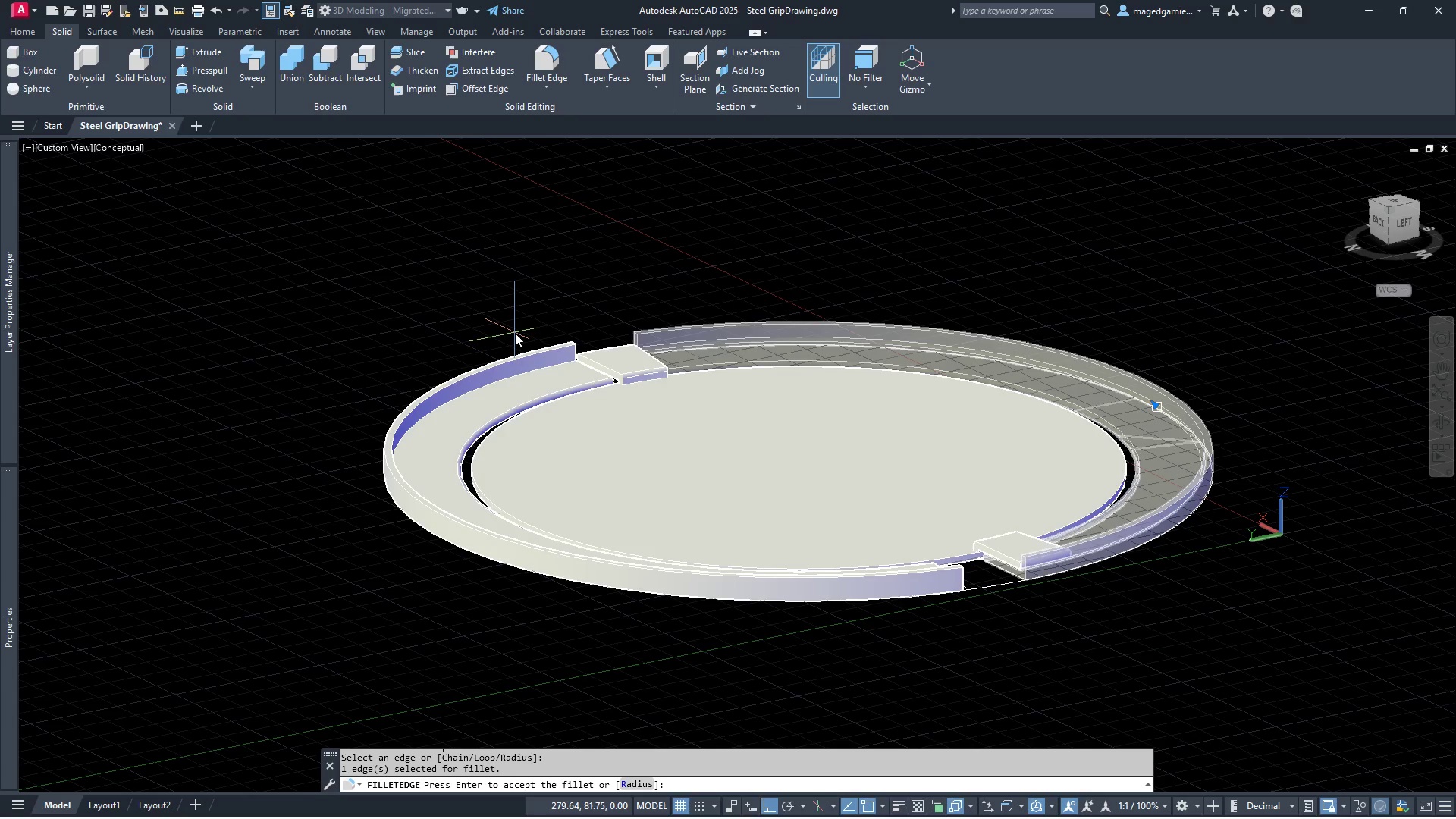 
right_click([515, 333])
 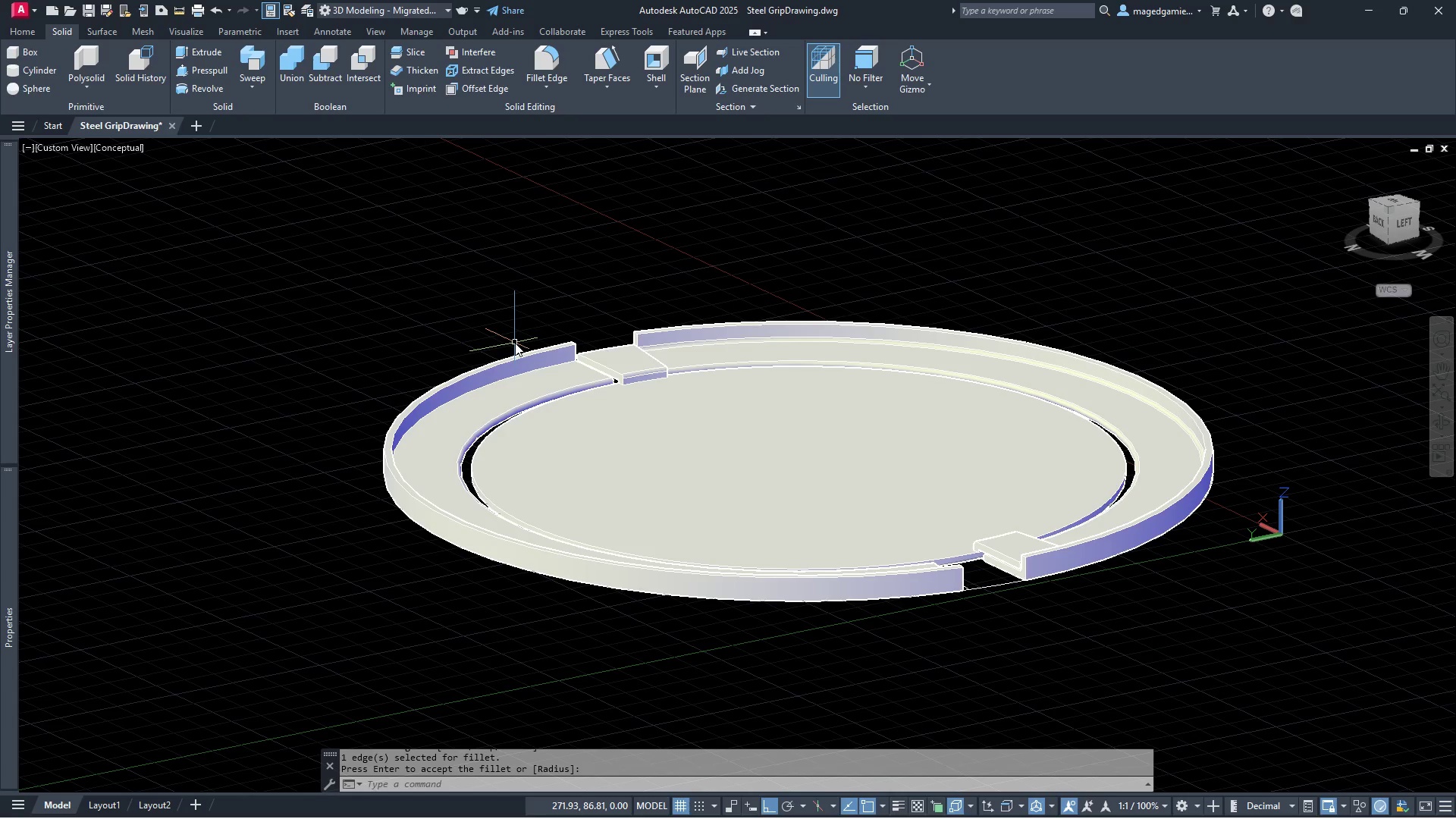 
right_click([515, 343])
 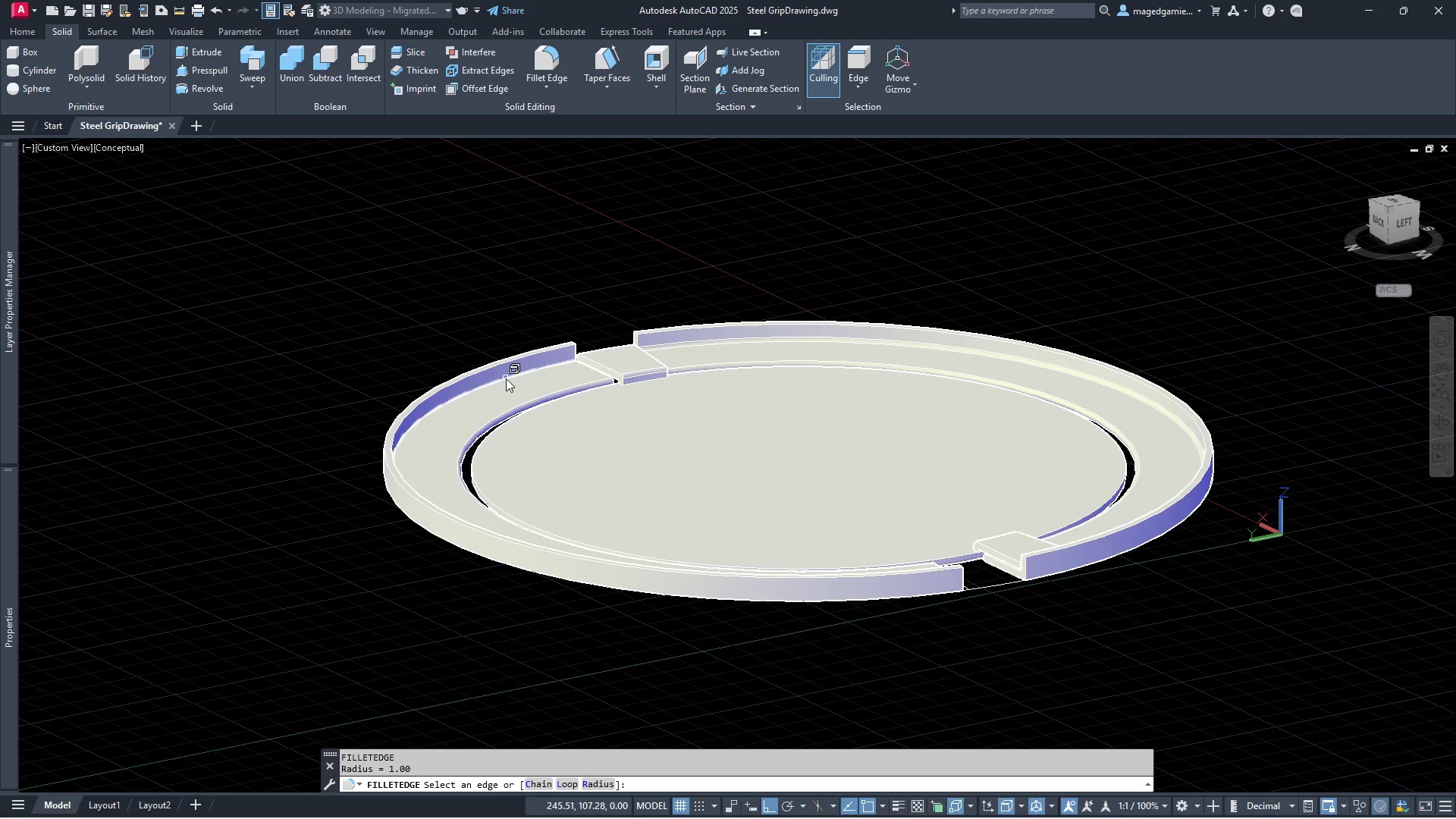 
left_click([506, 378])
 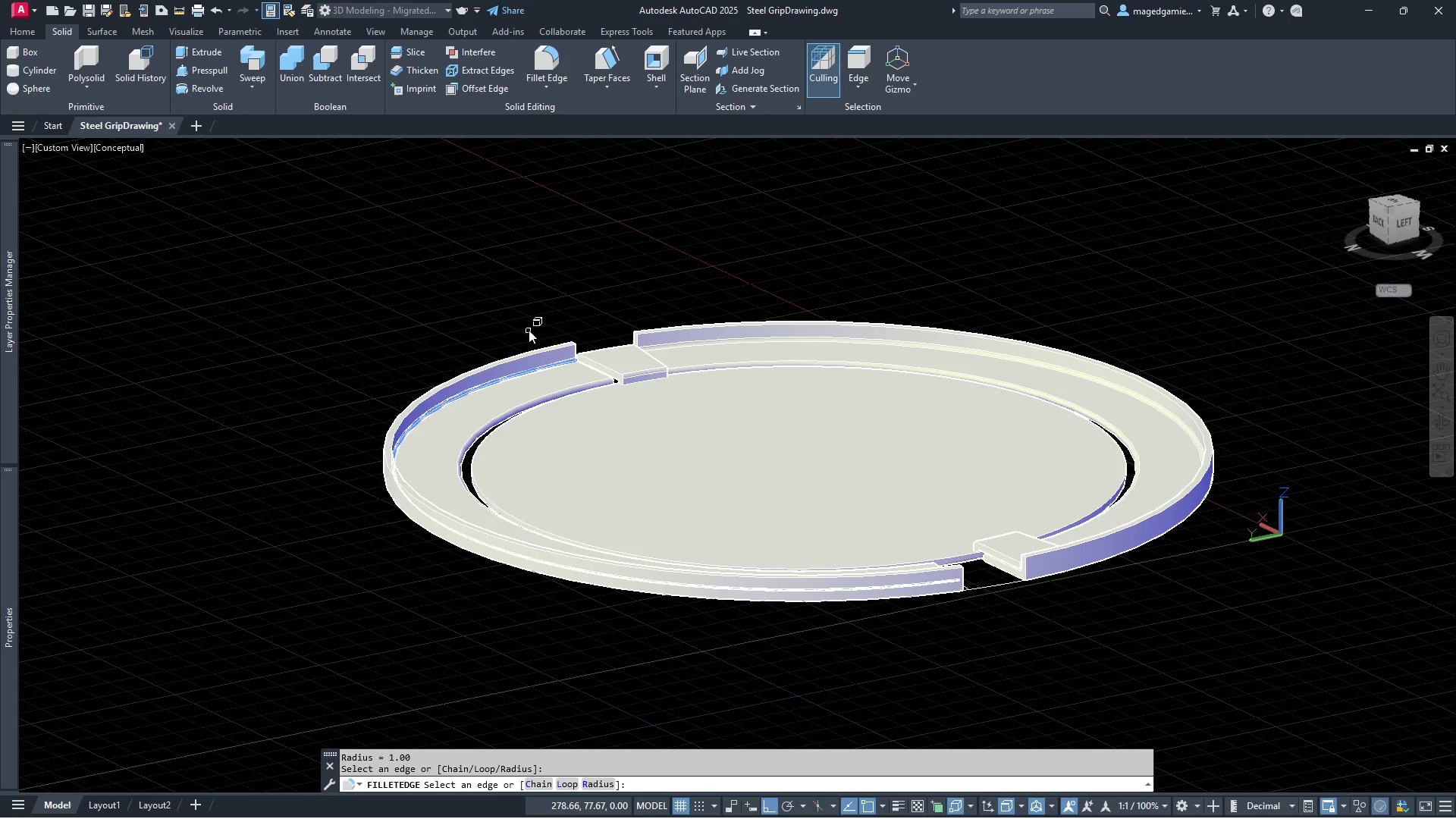 
right_click([529, 323])
 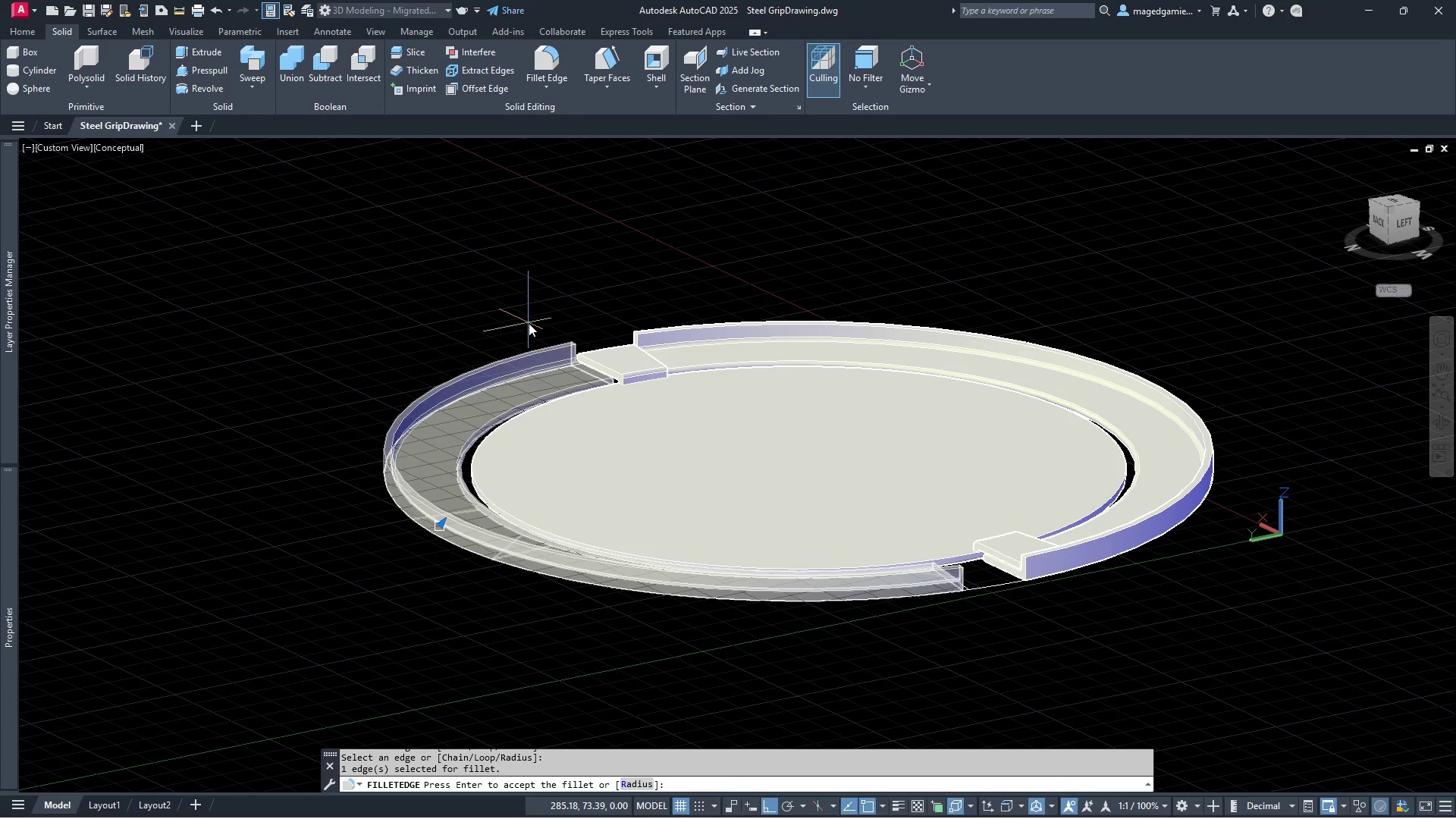 
right_click([529, 323])
 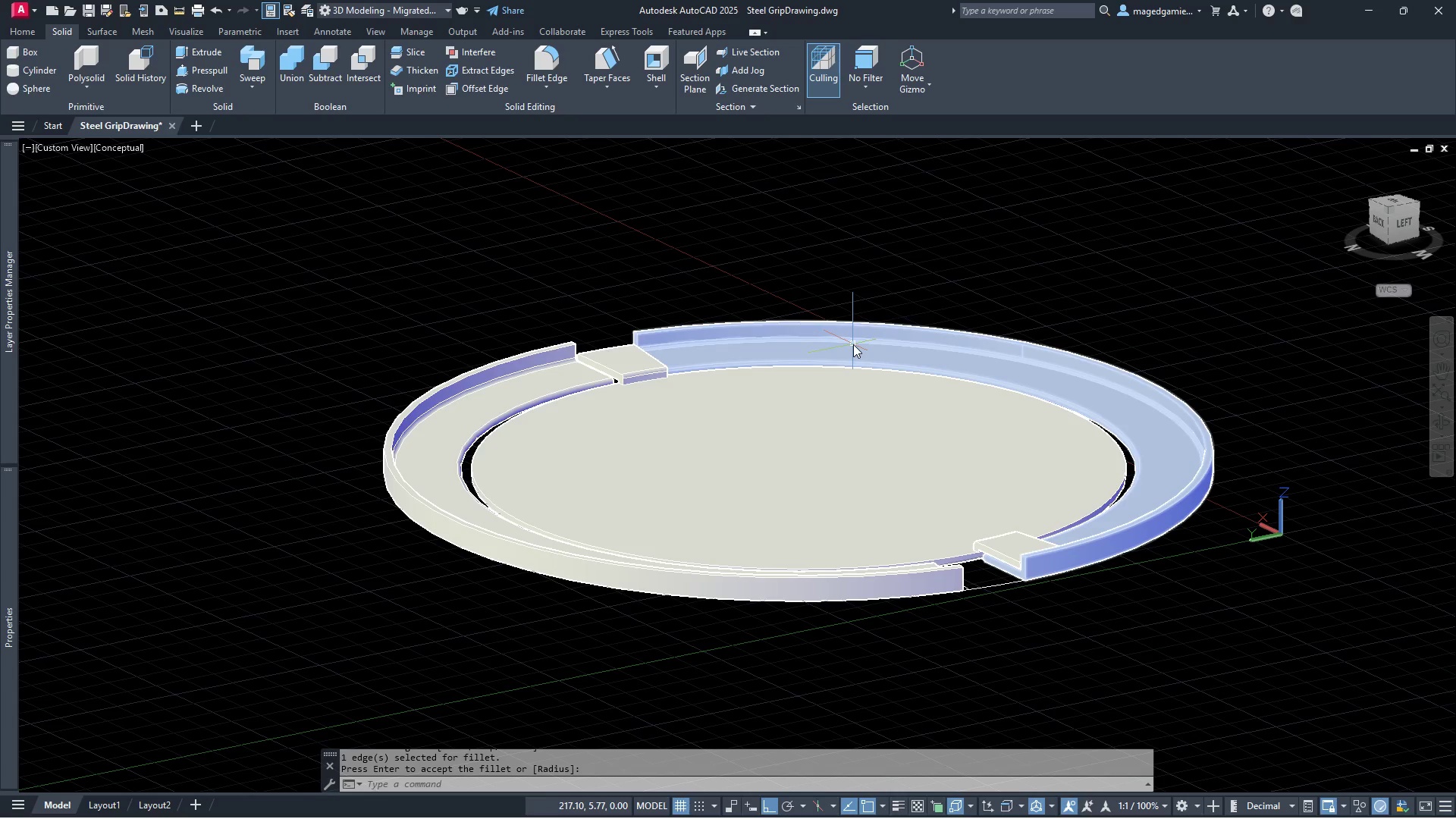 
scroll: coordinate [1046, 590], scroll_direction: up, amount: 4.0
 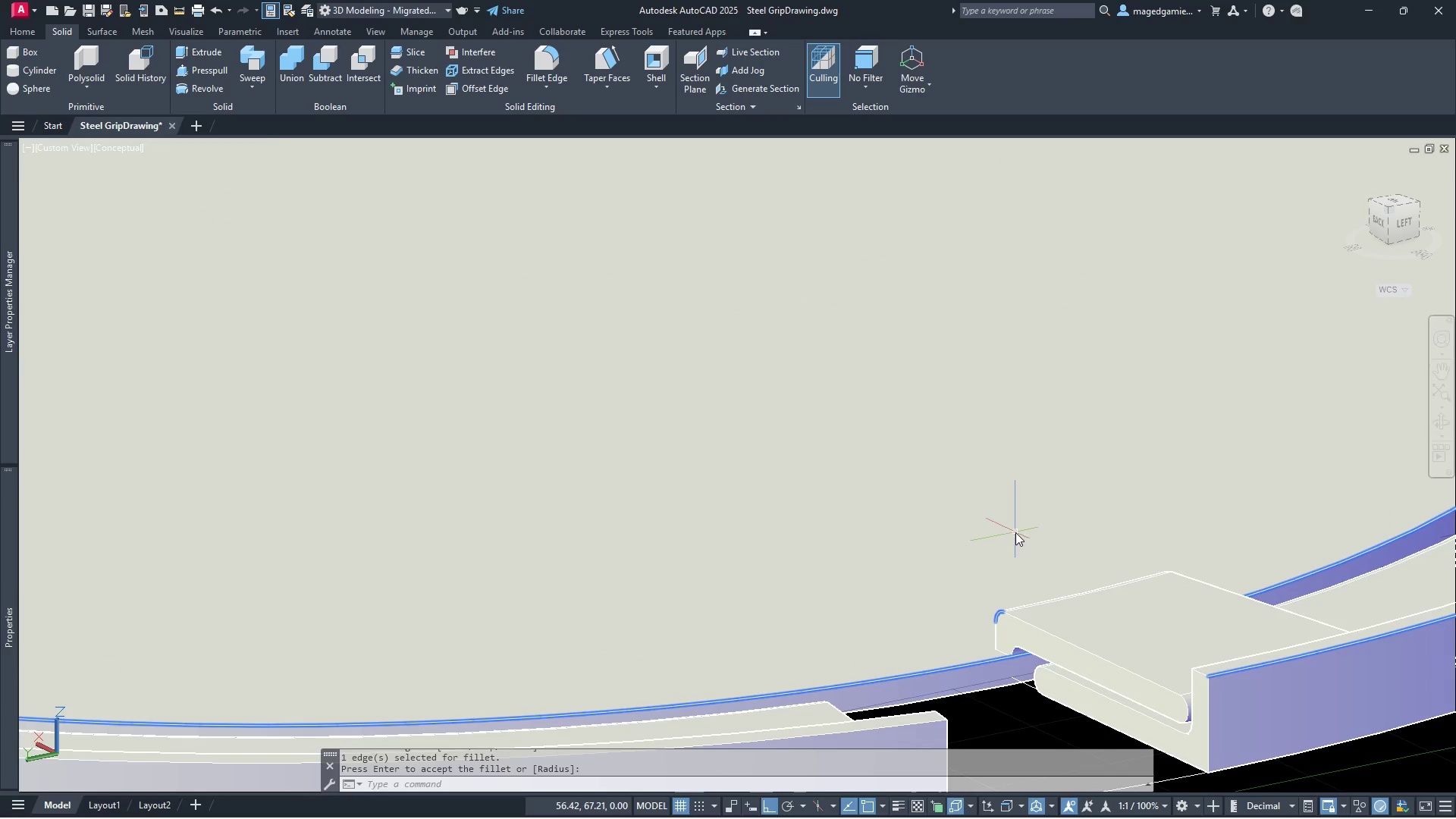 
scroll: coordinate [1015, 532], scroll_direction: down, amount: 1.0
 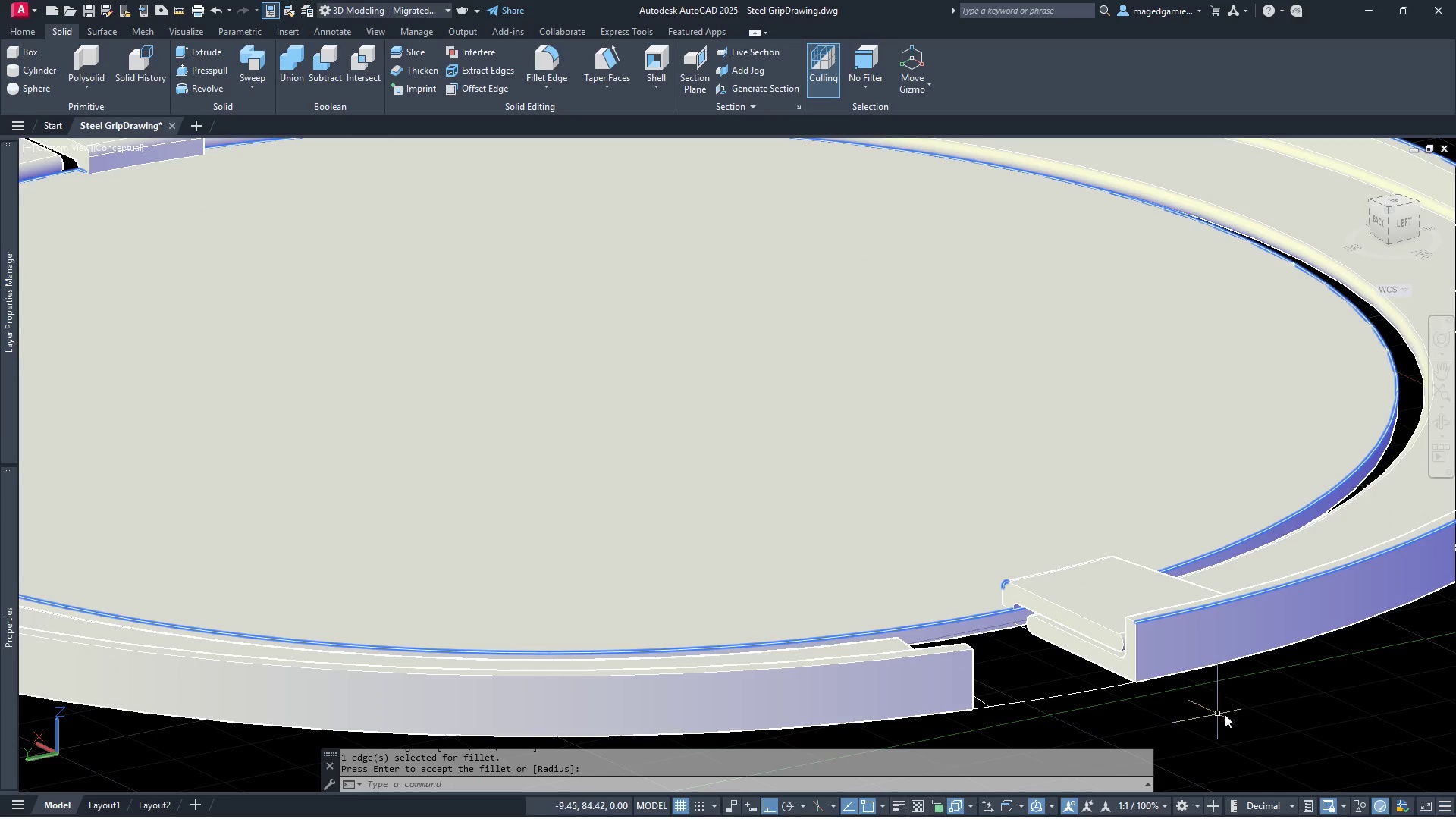 
wait(5.56)
 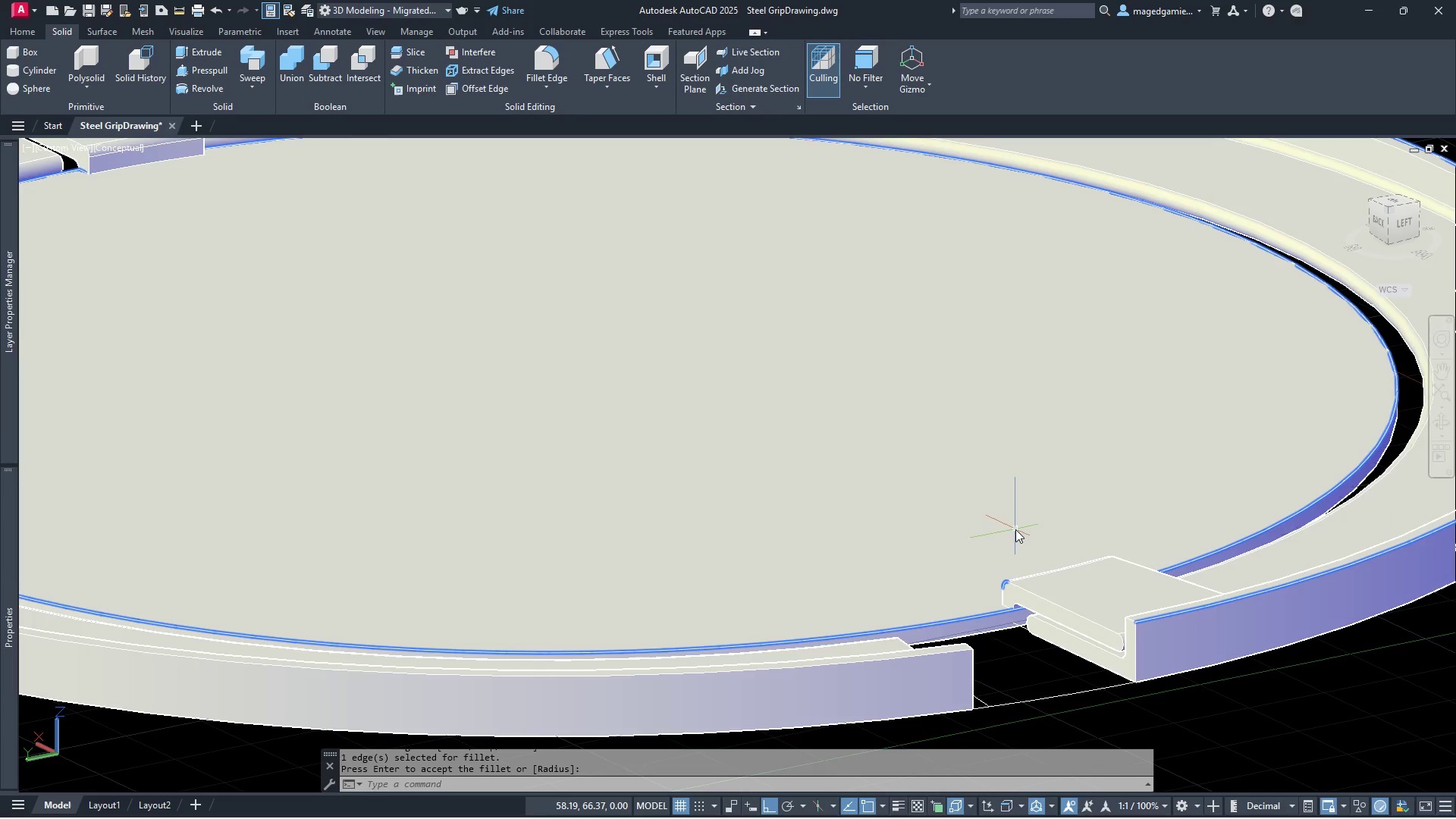 
scroll: coordinate [1272, 698], scroll_direction: down, amount: 2.0
 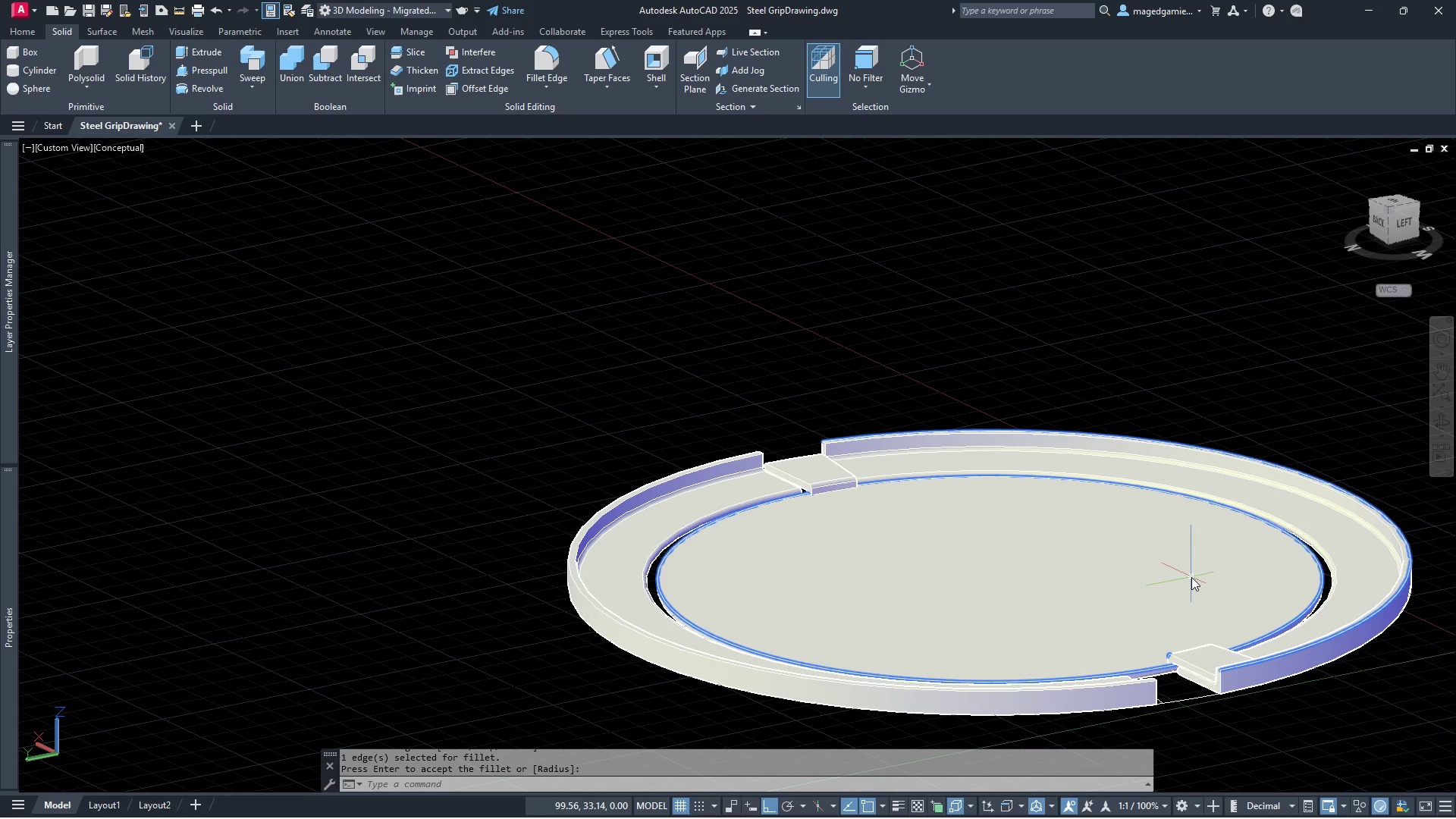 
key(Escape)
 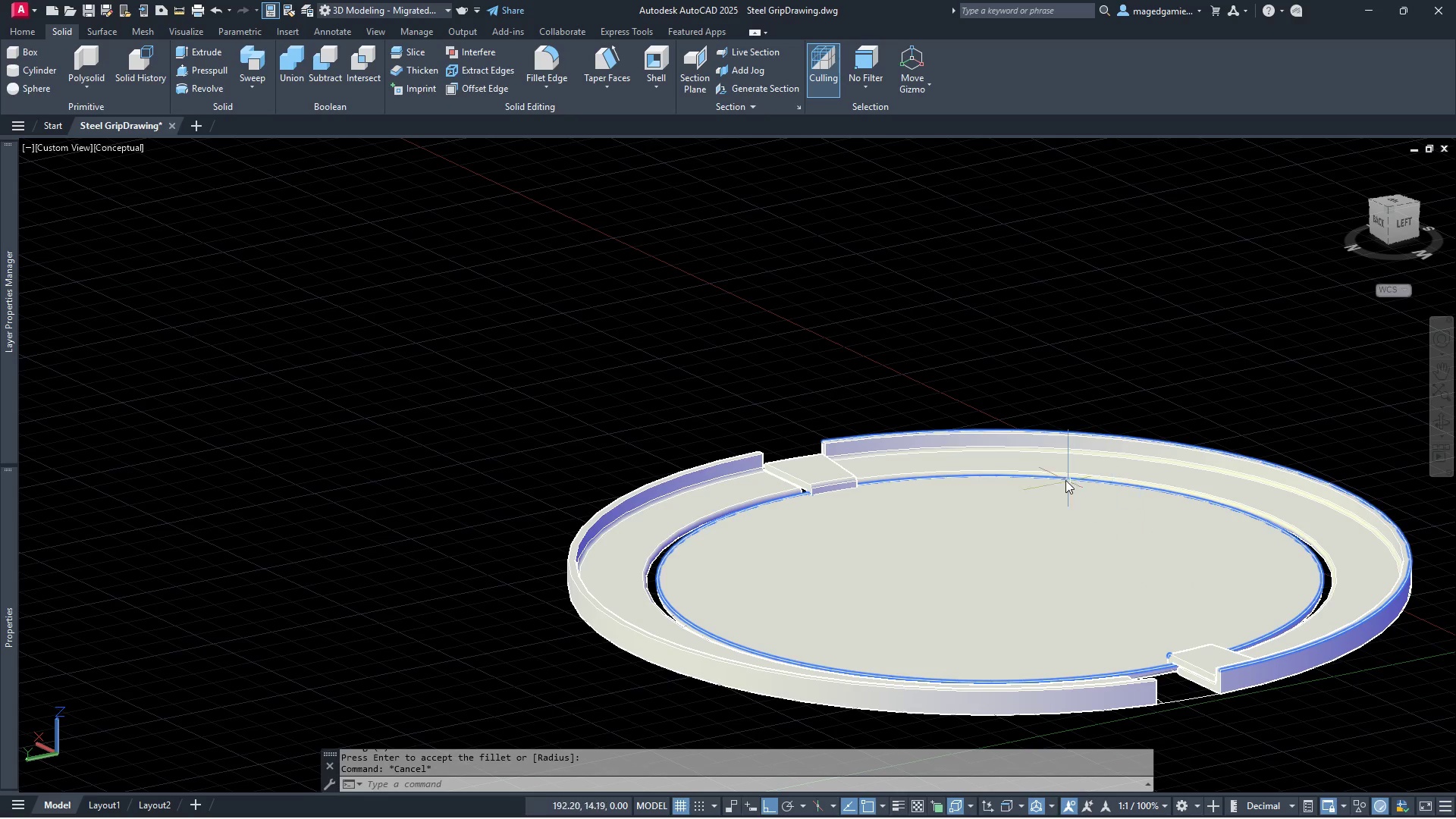 
scroll: coordinate [1063, 480], scroll_direction: up, amount: 4.0
 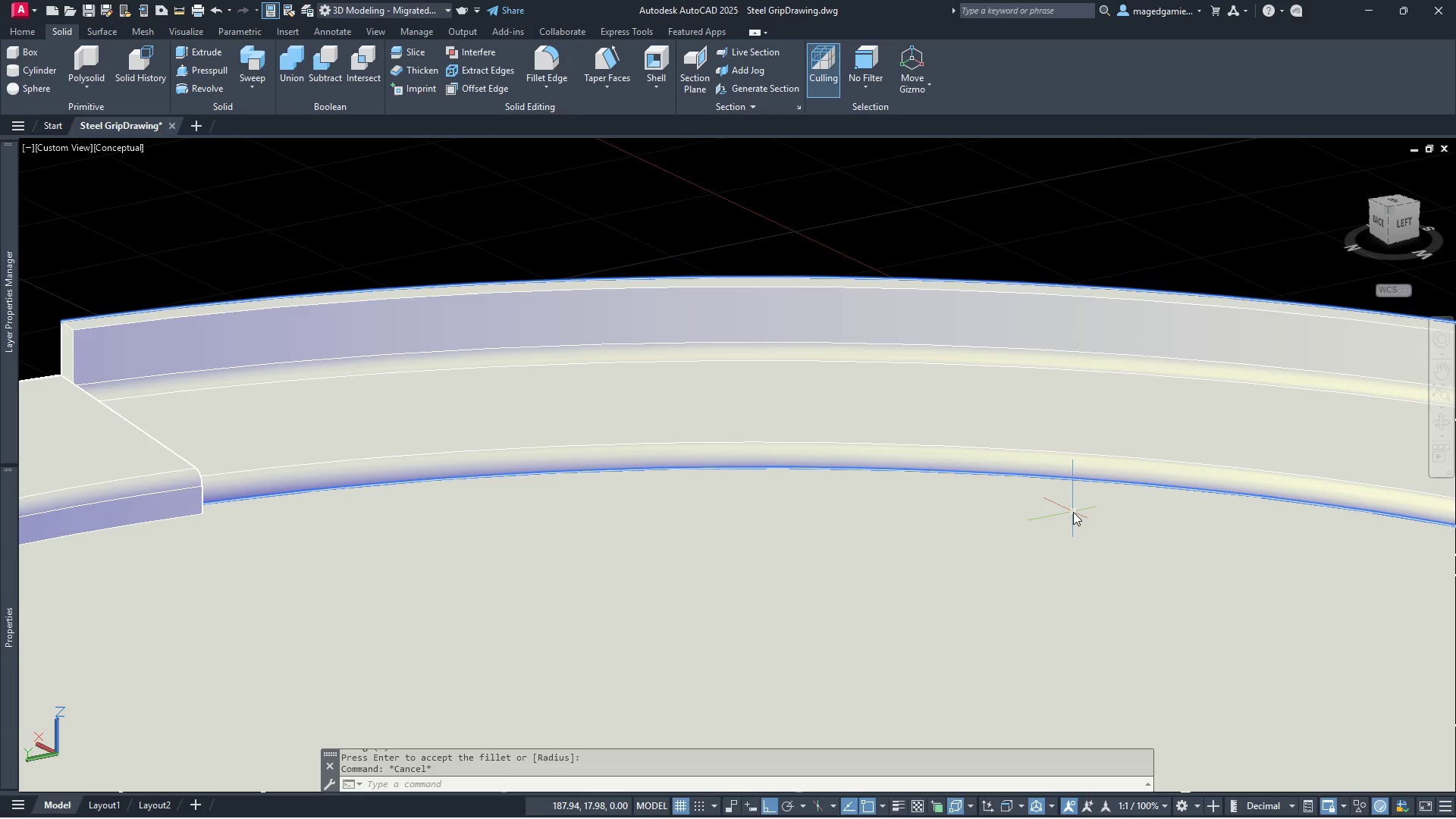 
scroll: coordinate [1073, 512], scroll_direction: down, amount: 1.0
 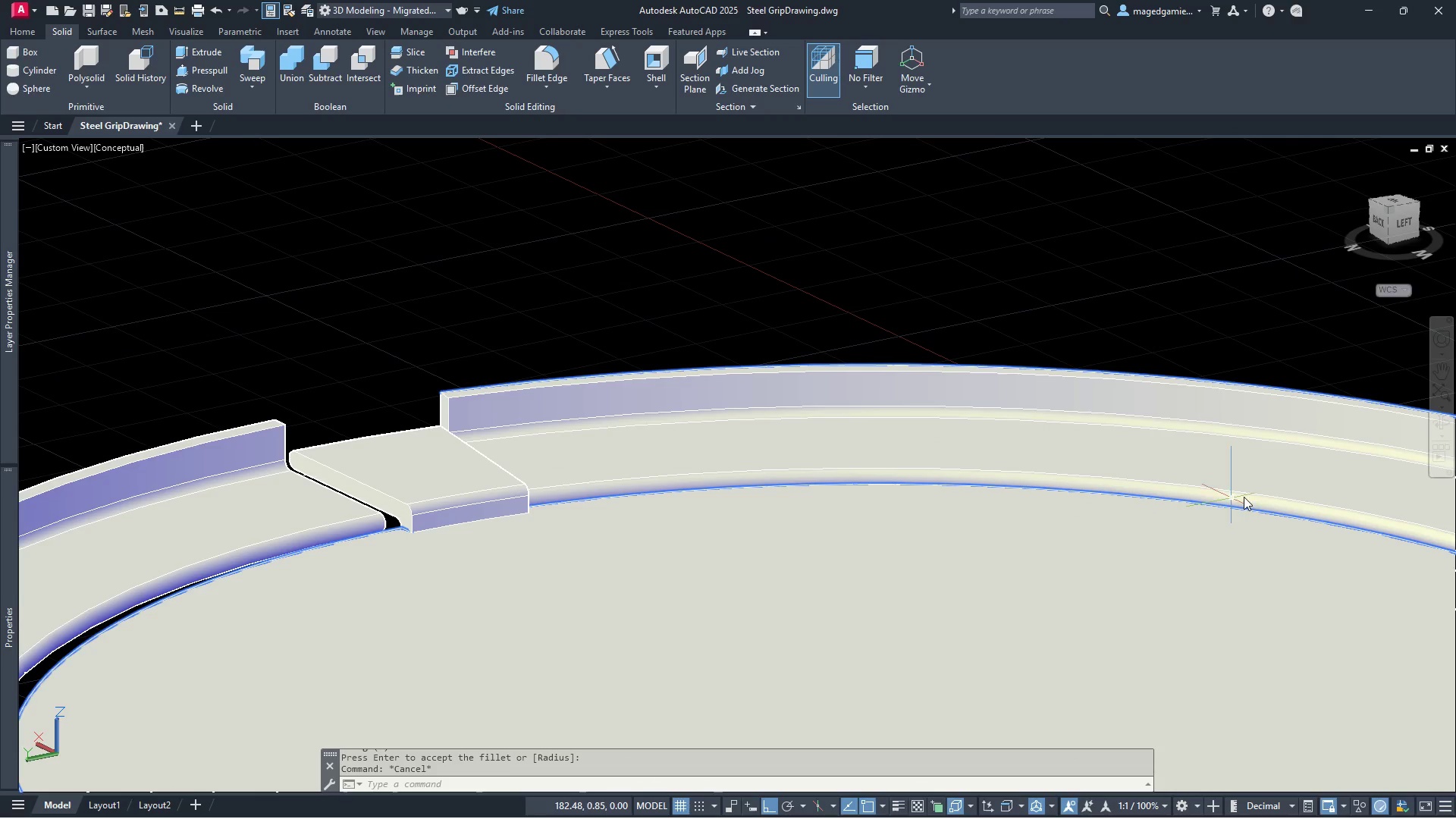 
left_click([1443, 420])
 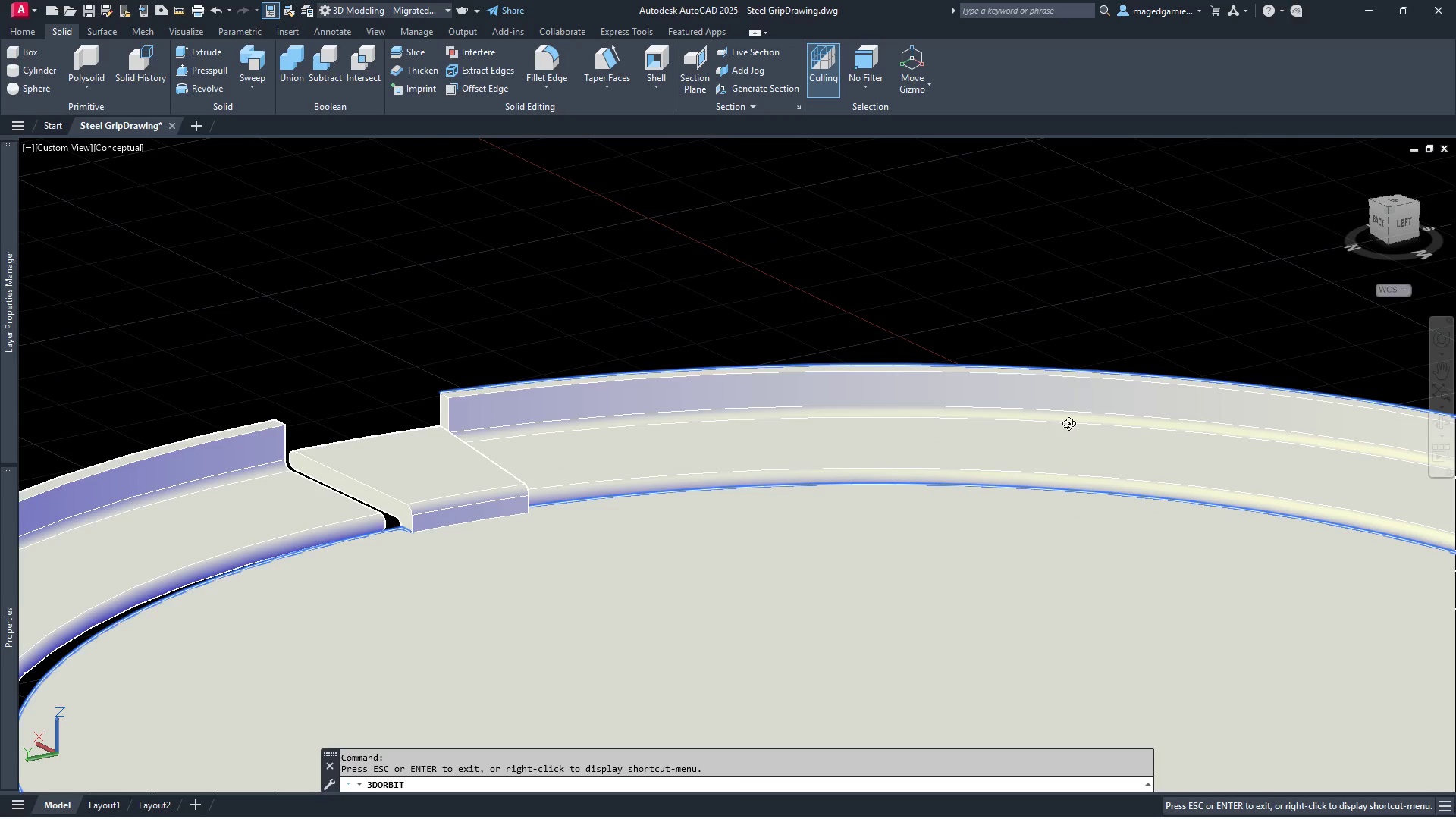 
left_click_drag(start_coordinate=[1063, 420], to_coordinate=[629, 318])
 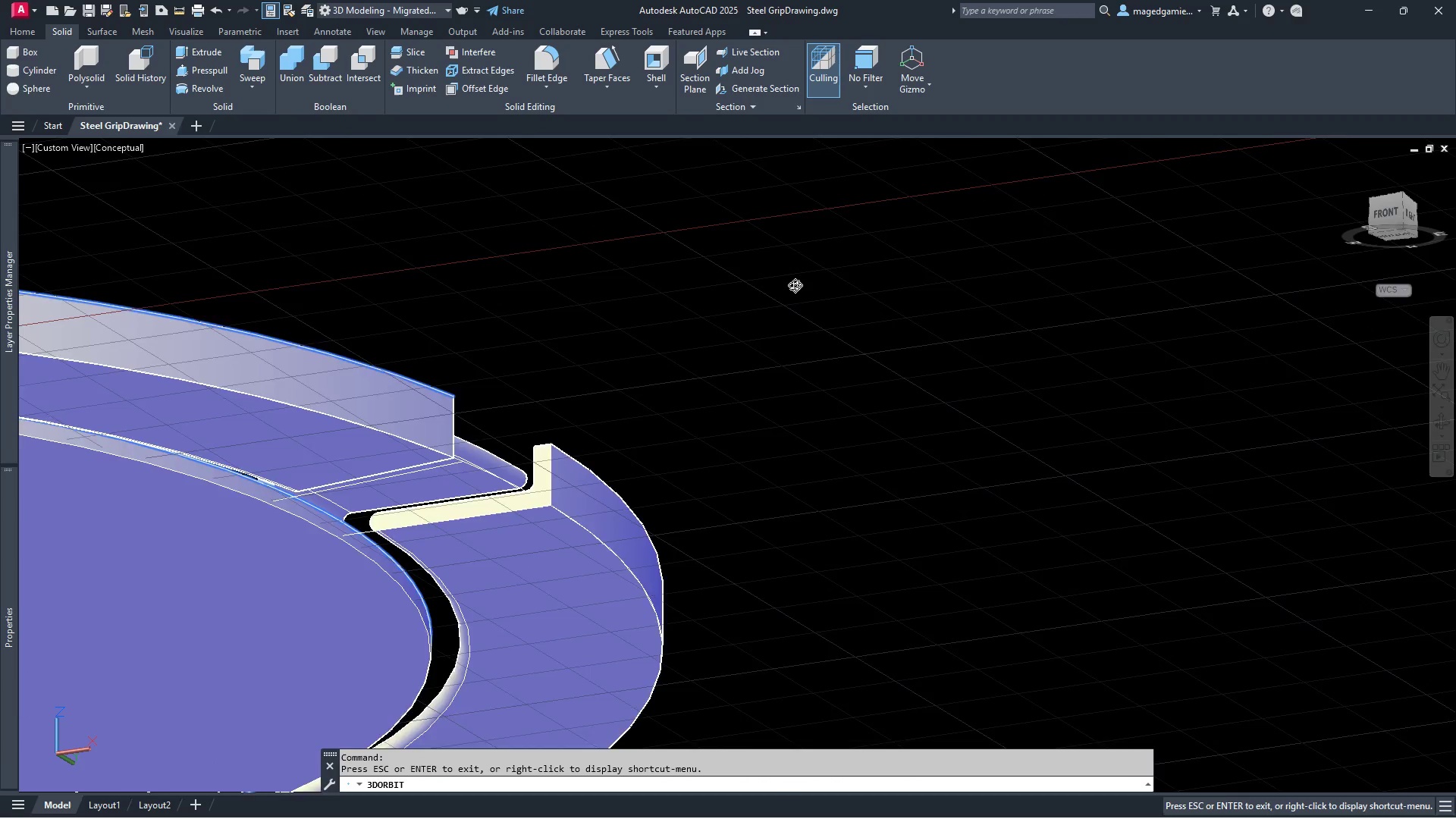 
scroll: coordinate [795, 285], scroll_direction: down, amount: 4.0
 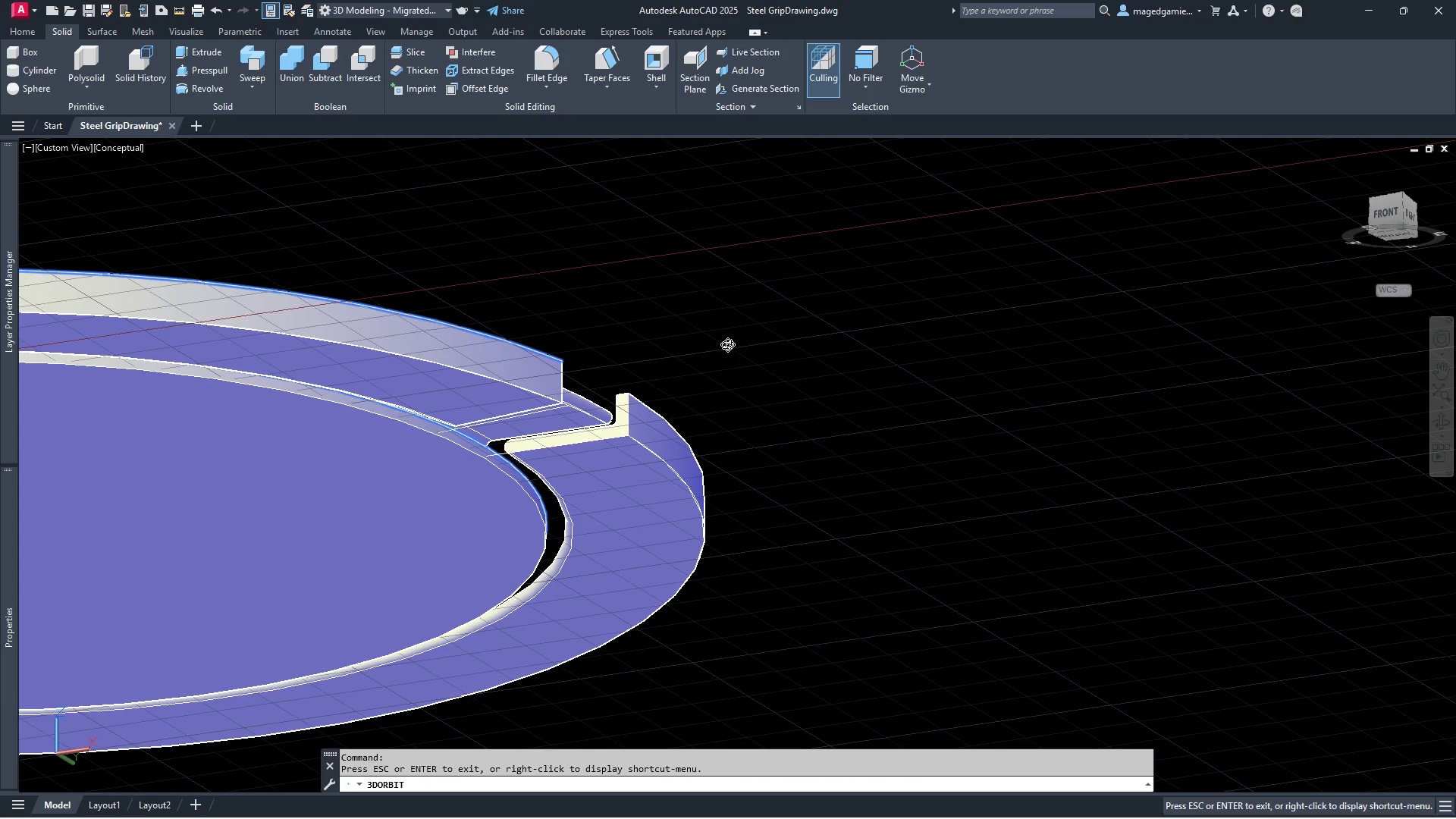 
key(Escape)
 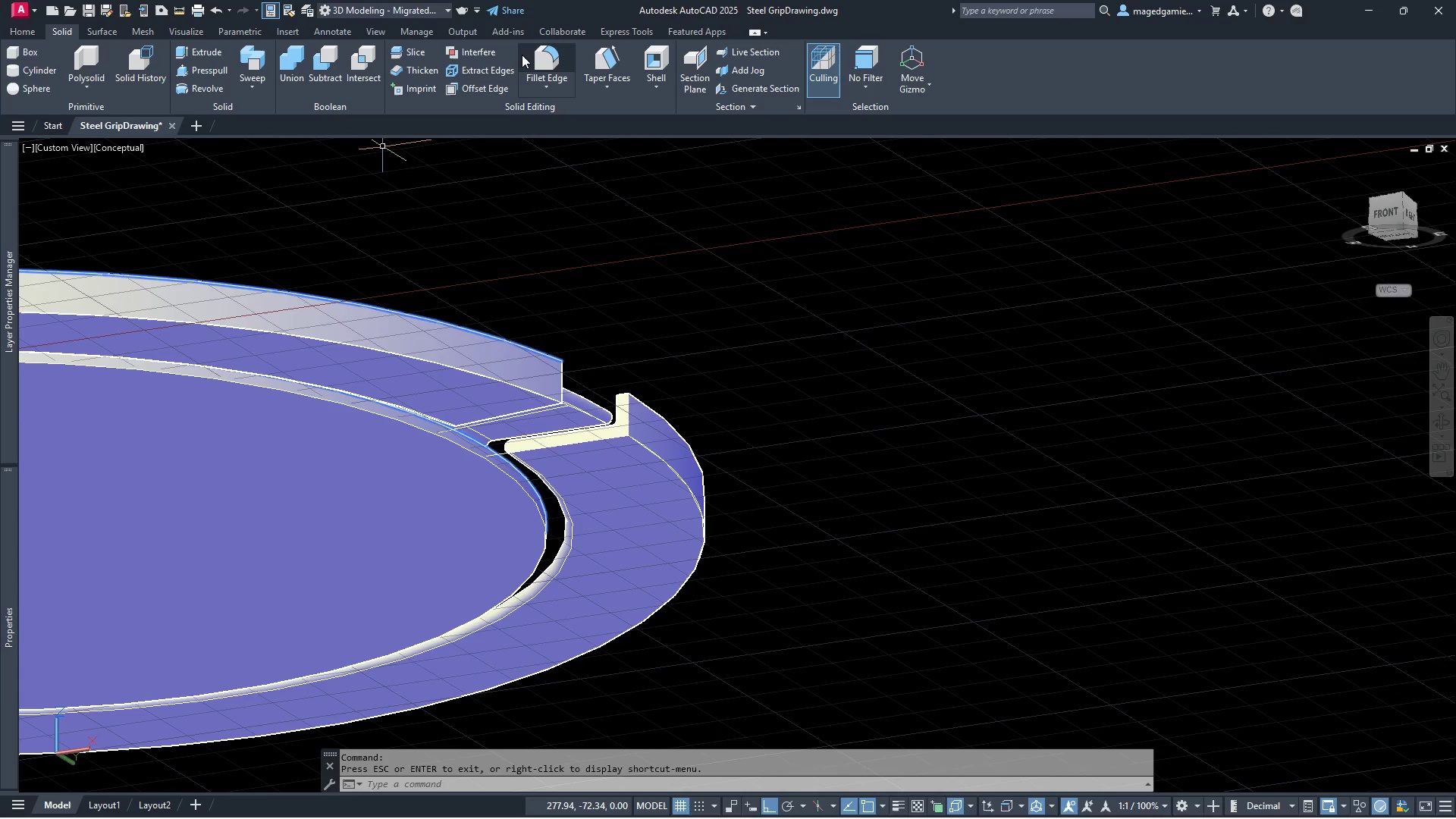 
left_click([546, 59])
 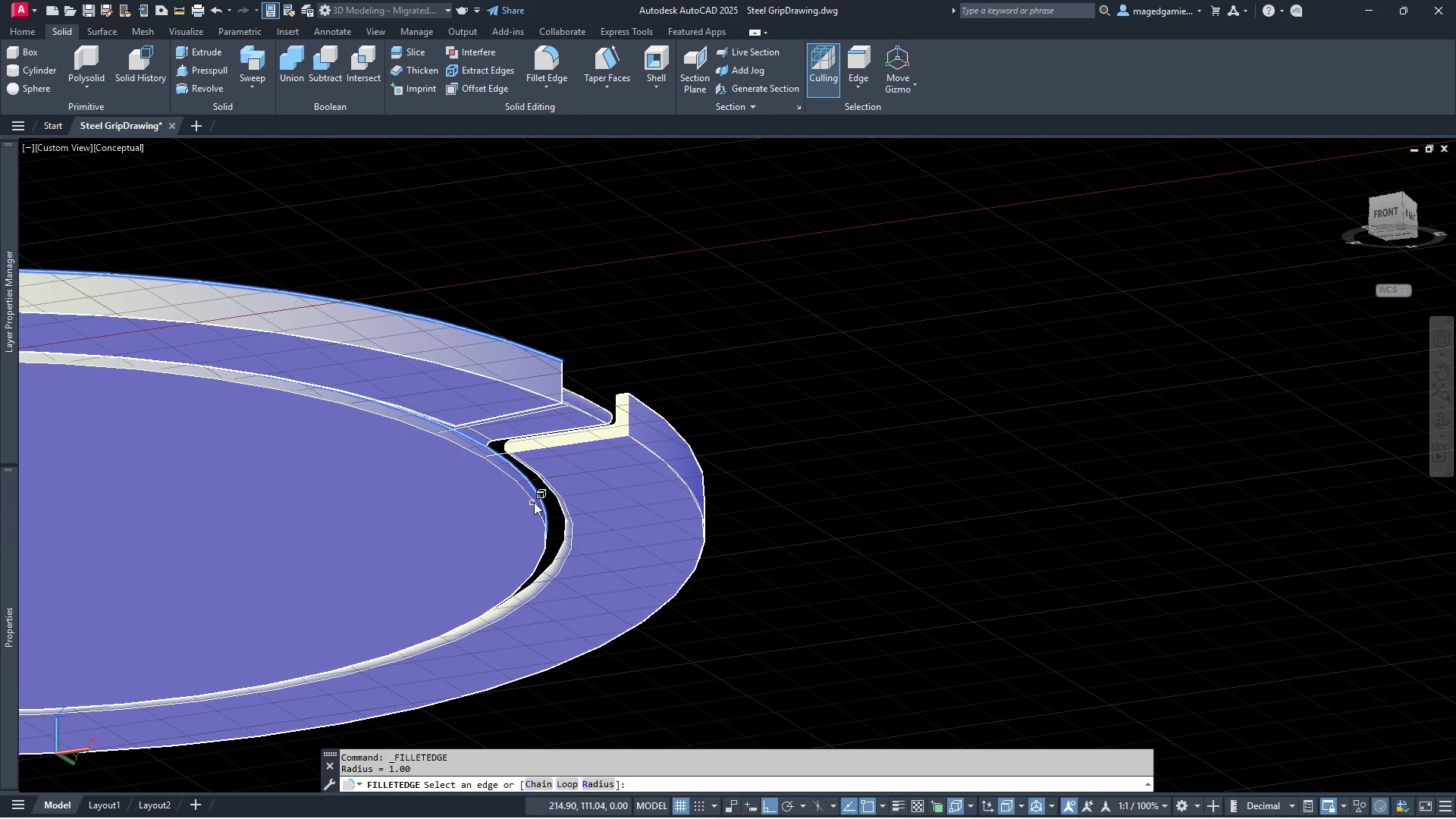 
left_click([534, 500])
 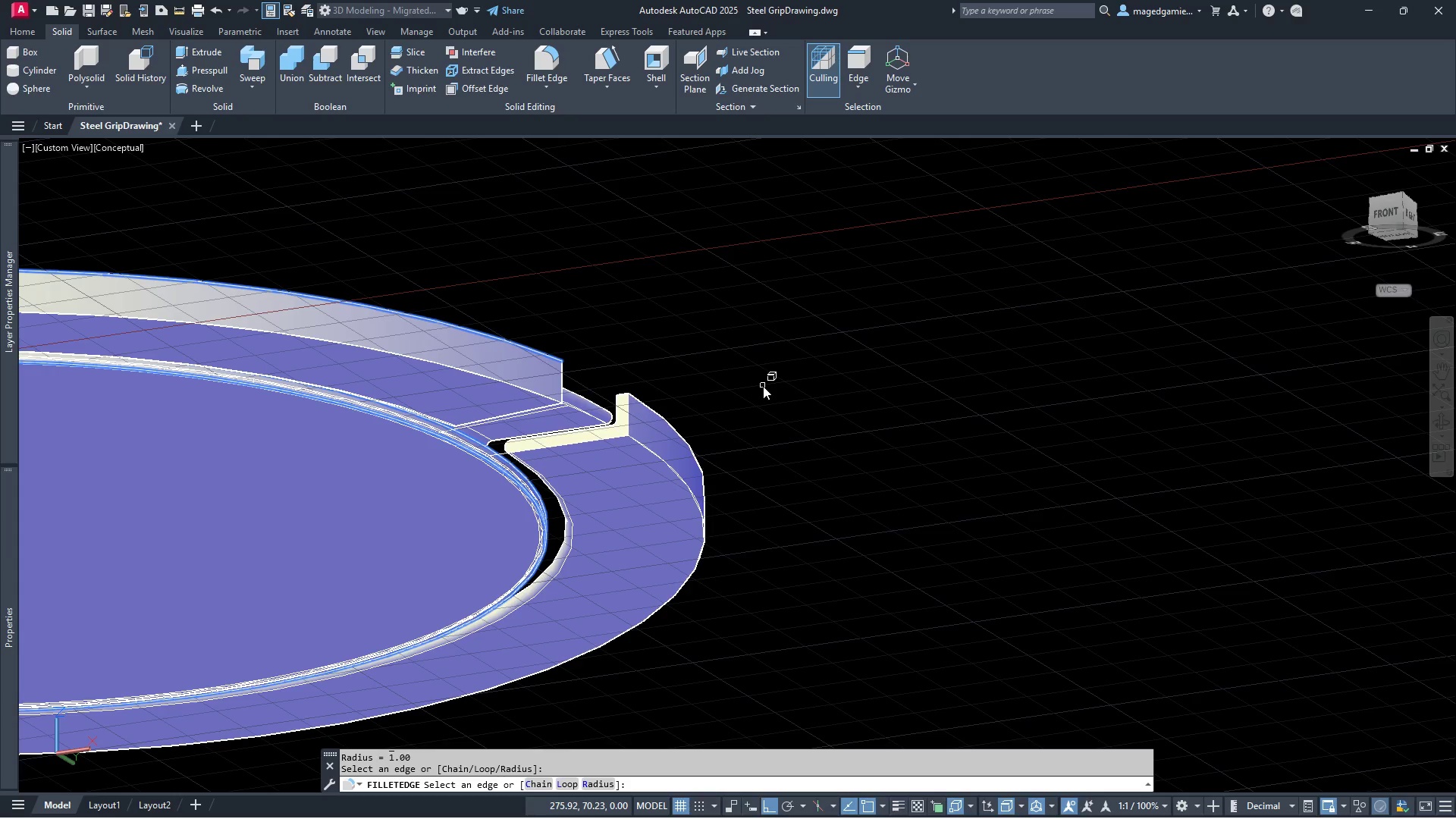 
right_click([764, 381])
 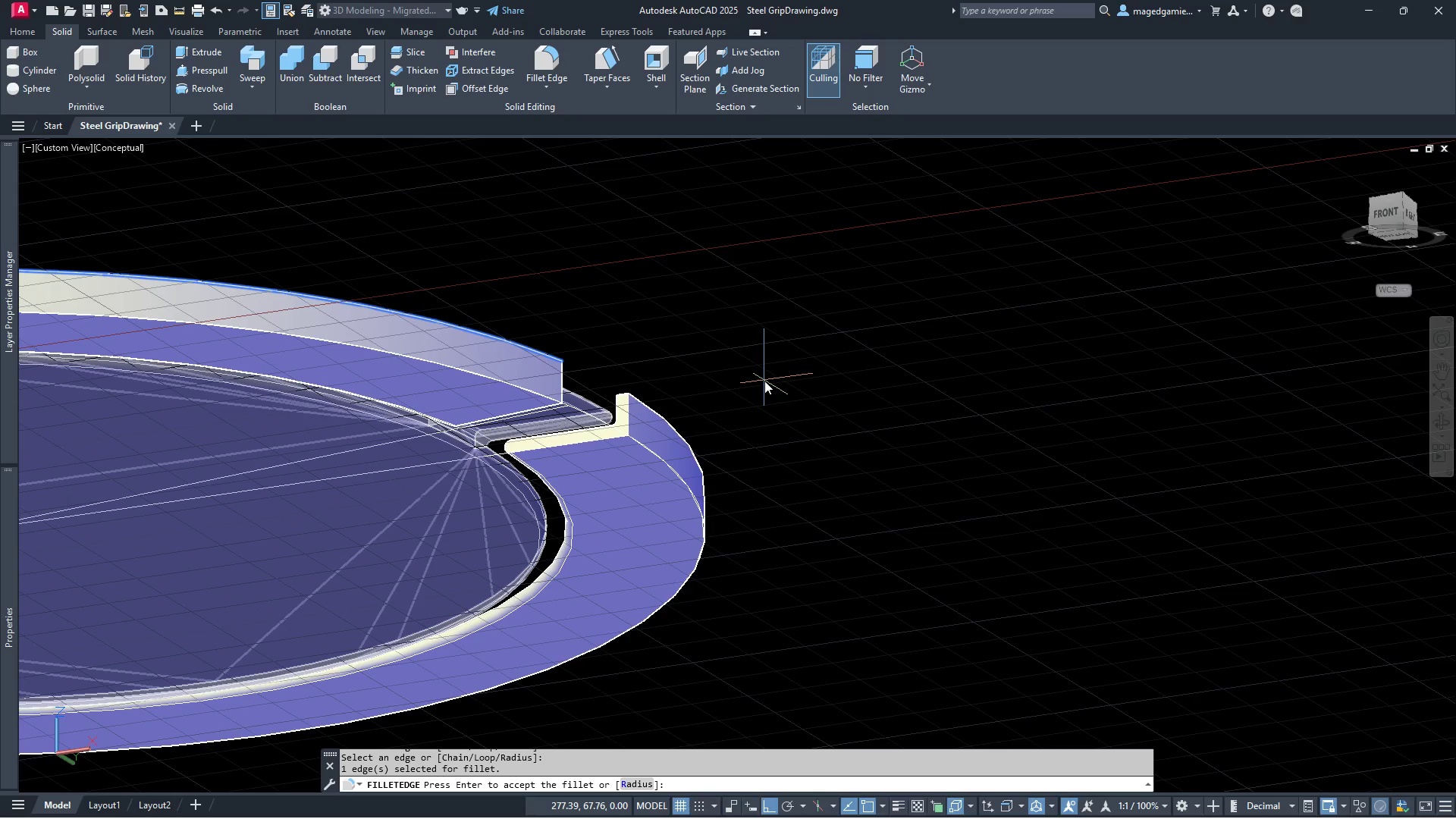 
right_click([764, 381])
 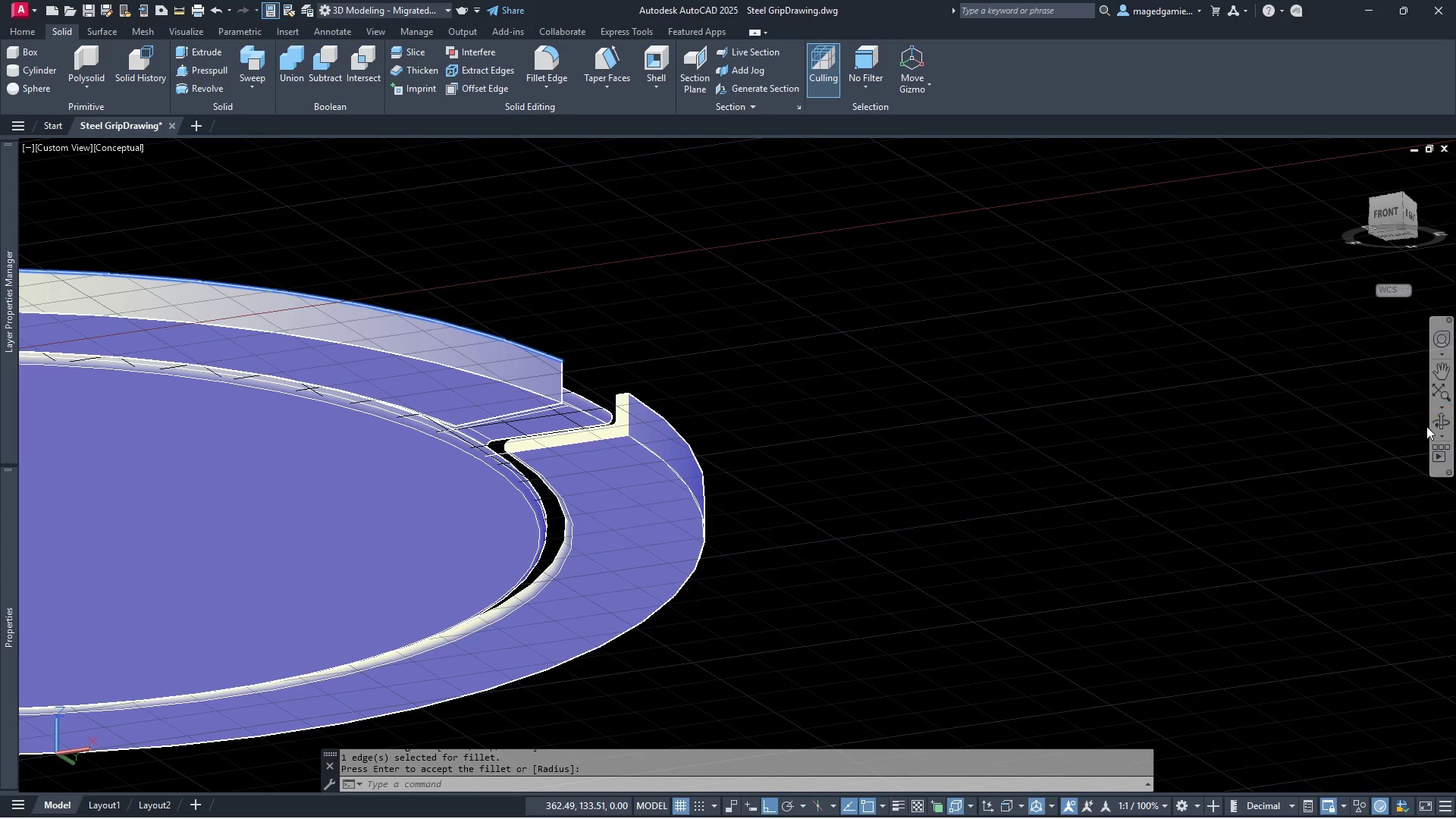 
left_click([1439, 423])
 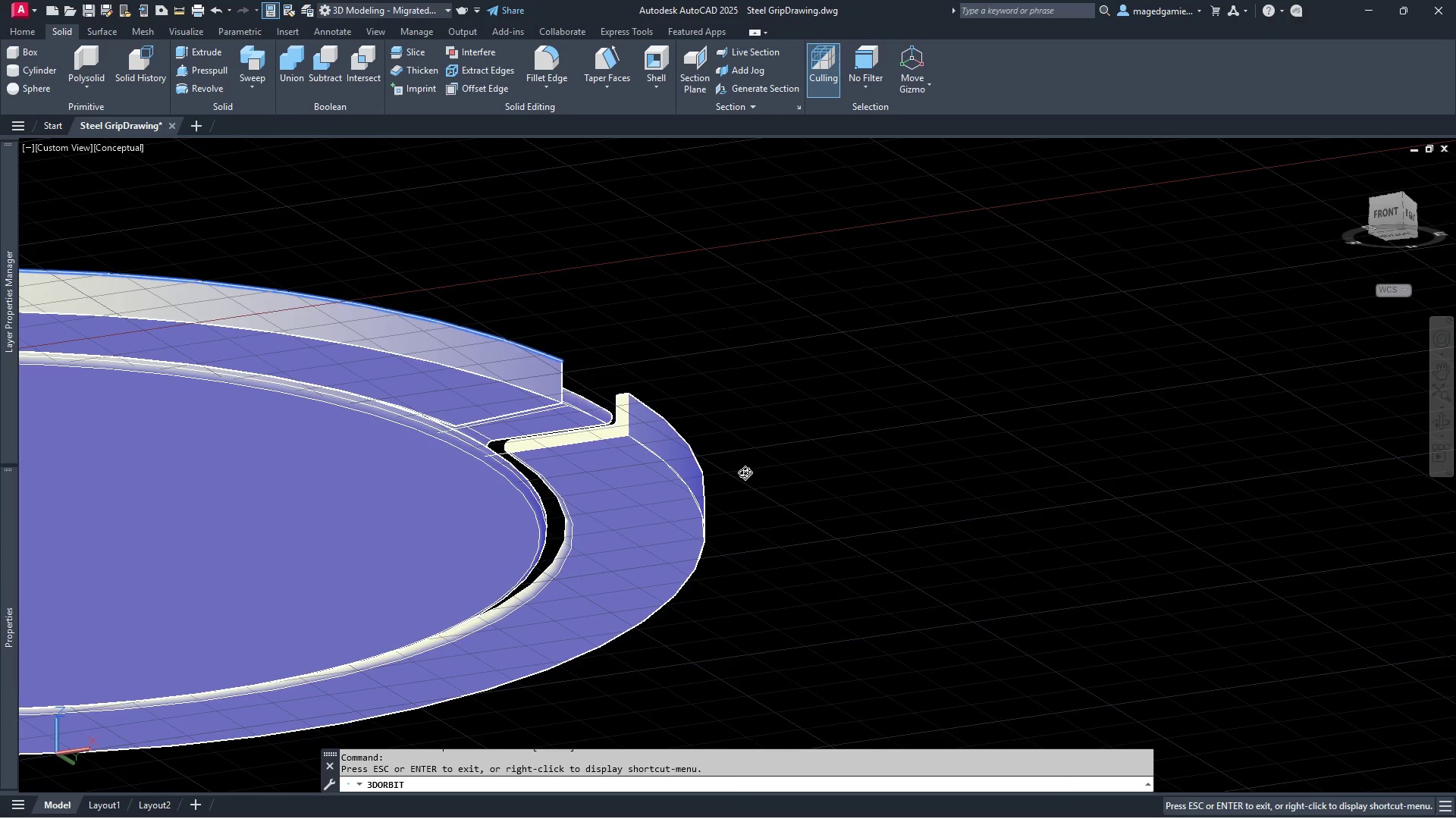 
left_click_drag(start_coordinate=[745, 472], to_coordinate=[874, 626])
 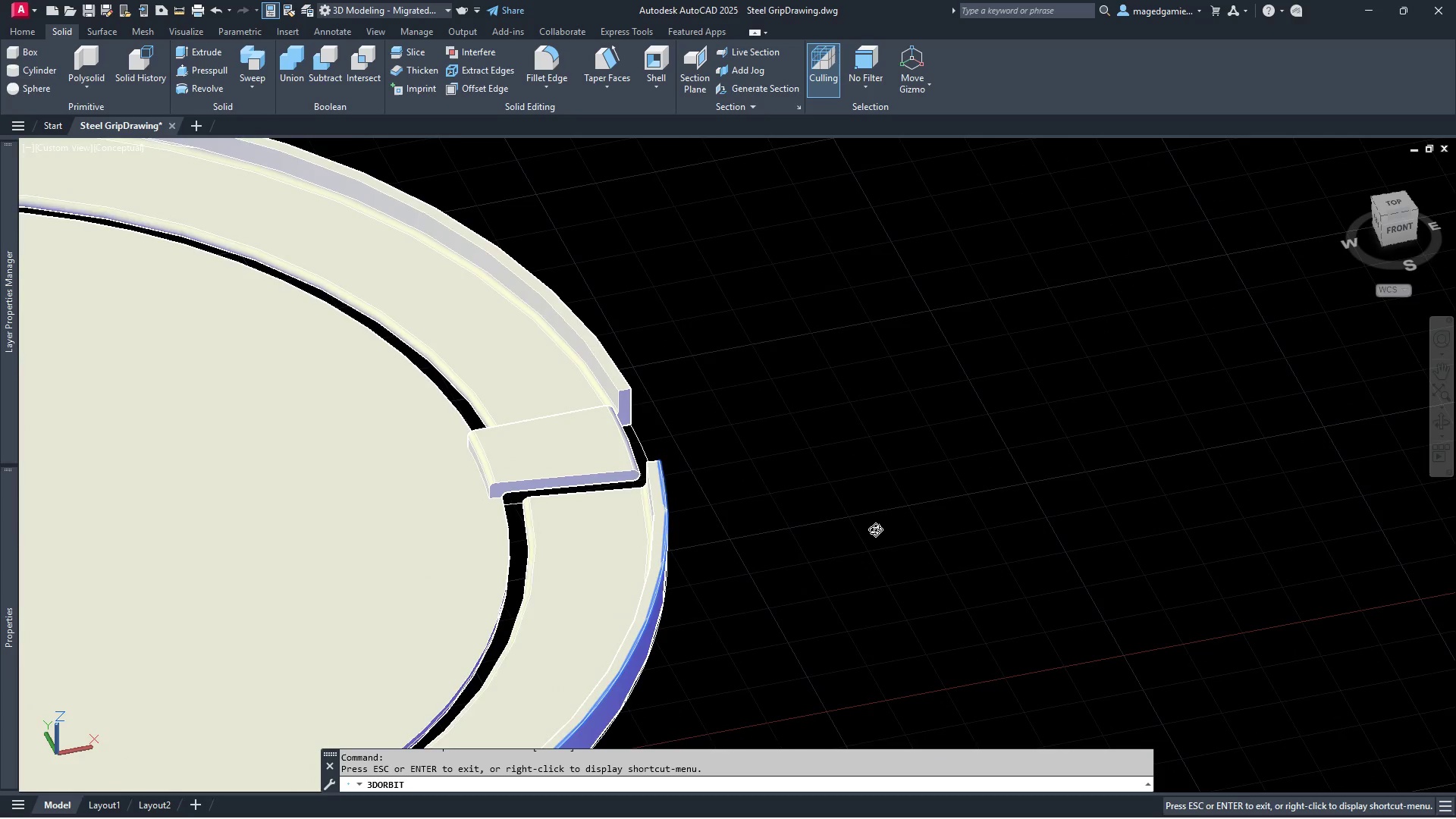 
scroll: coordinate [875, 526], scroll_direction: down, amount: 5.0
 